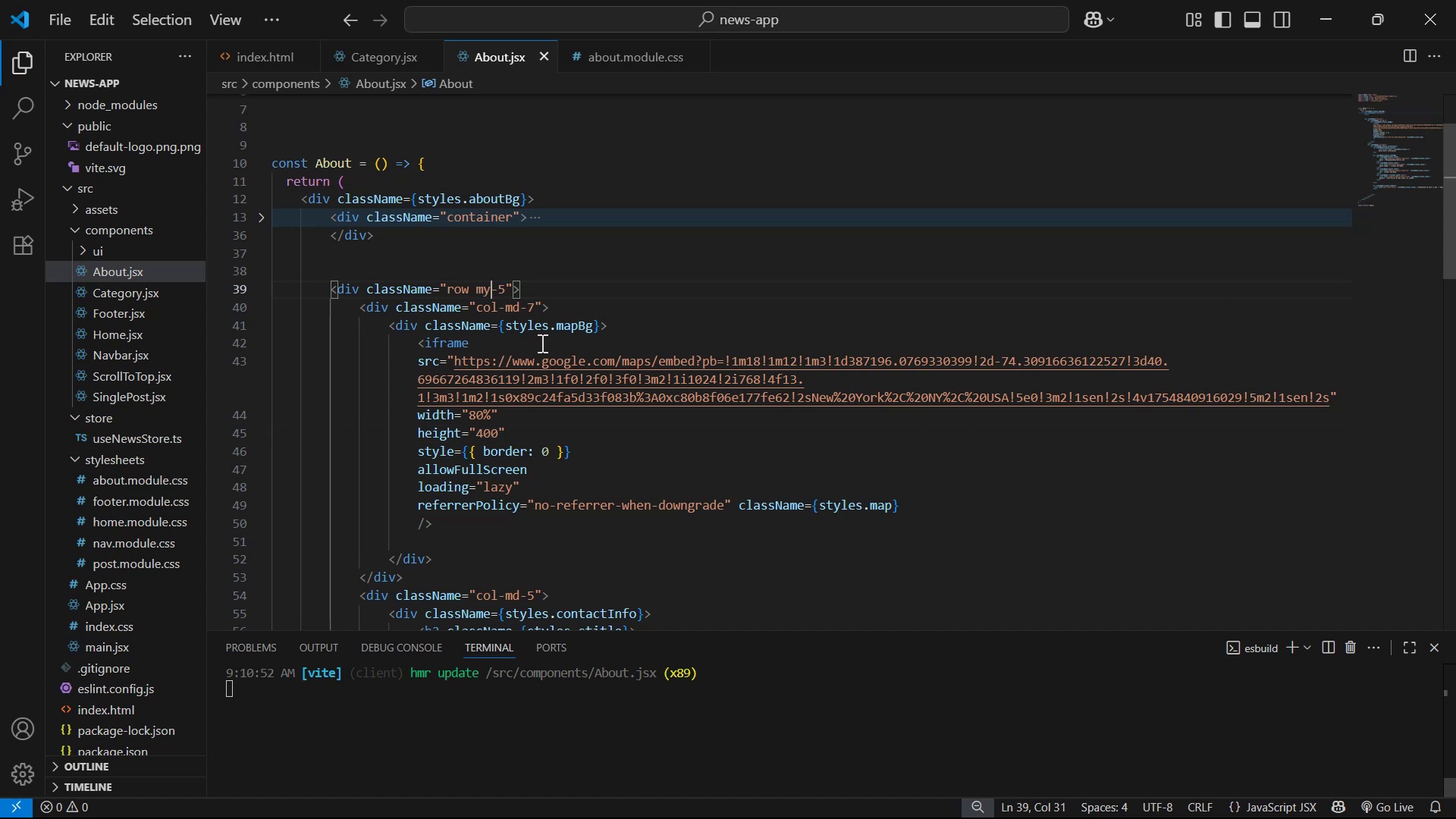 
key(Alt+Tab)
 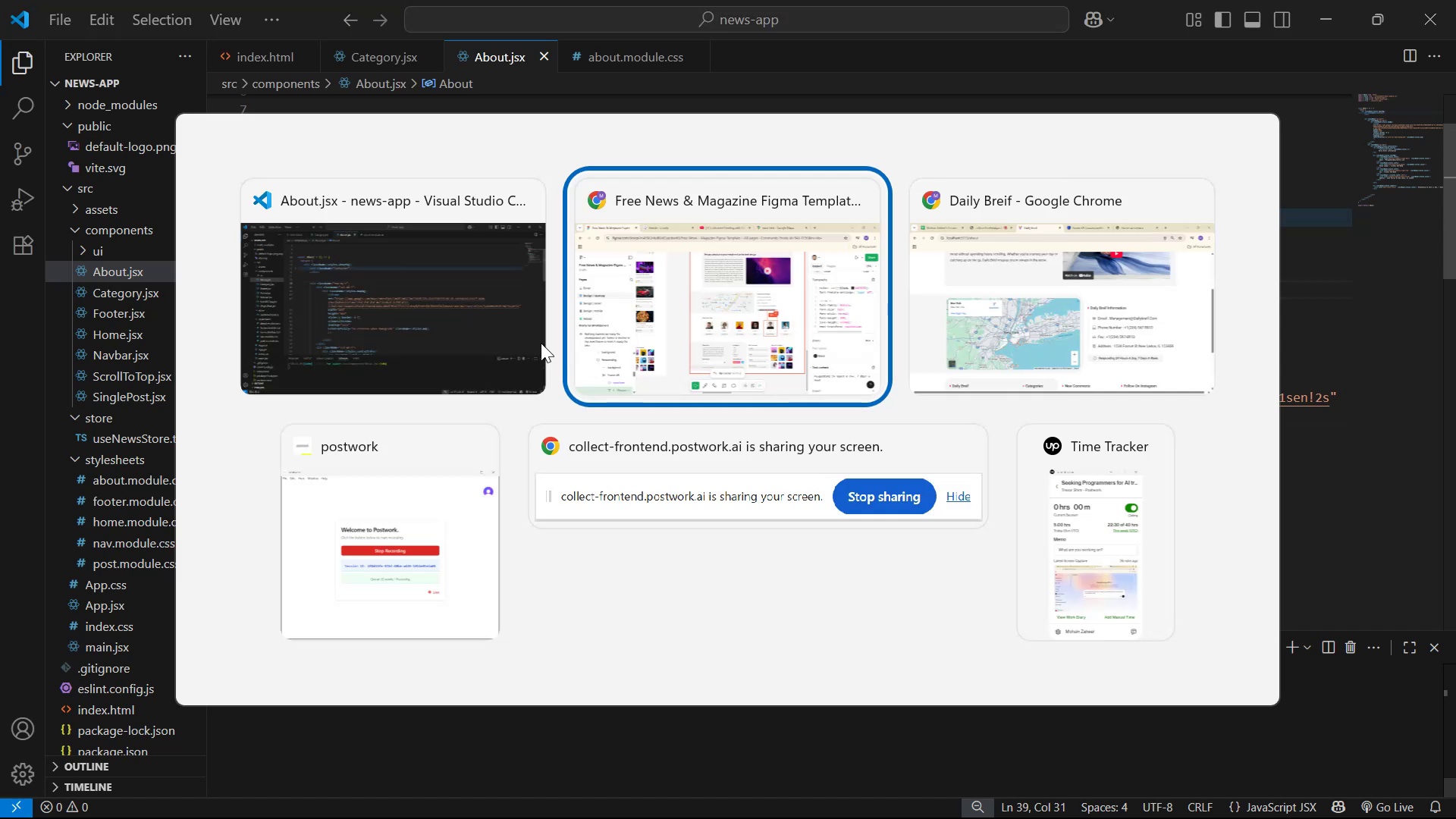 
key(Alt+Tab)
 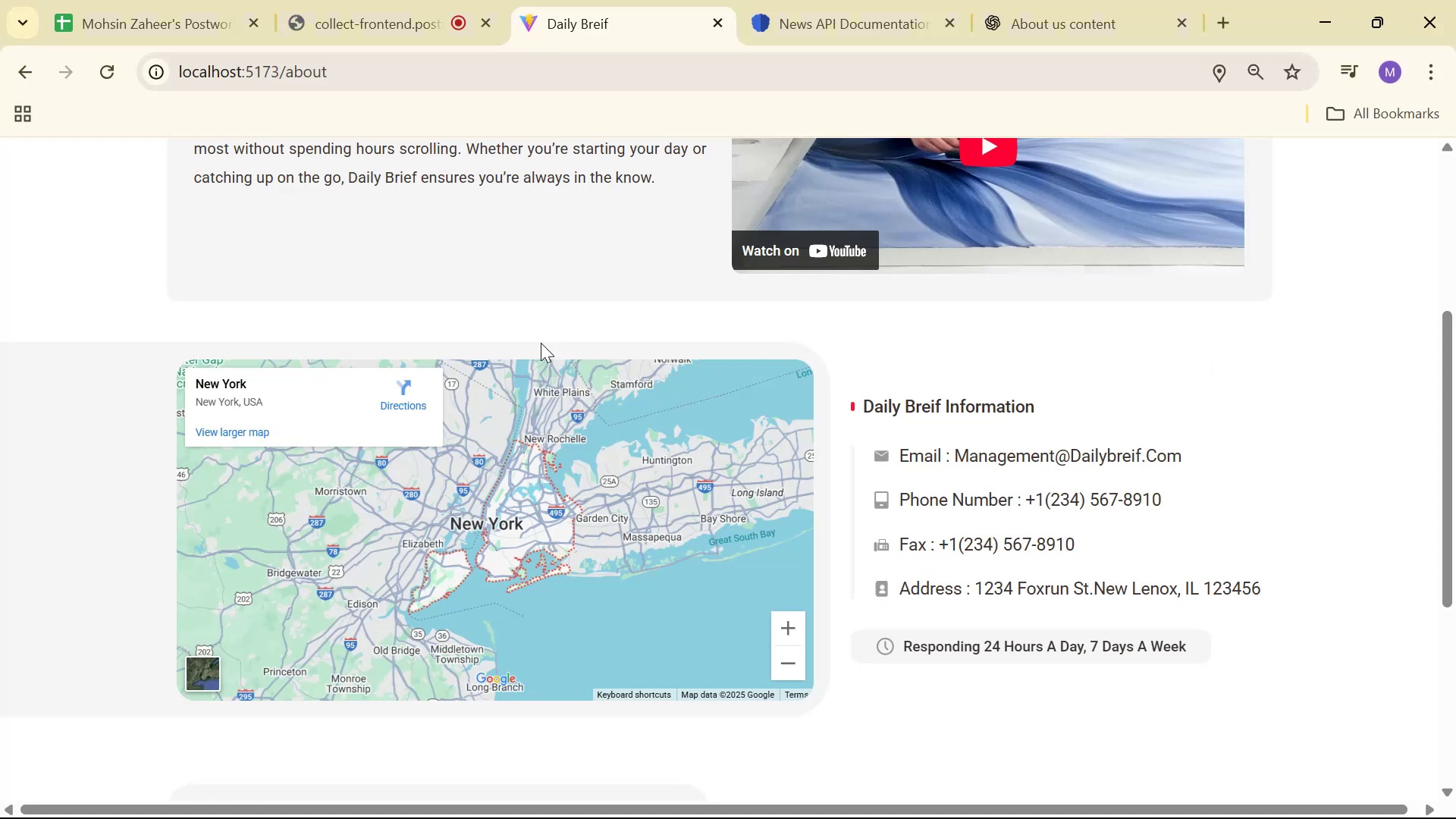 
scroll: coordinate [912, 484], scroll_direction: down, amount: 2.0
 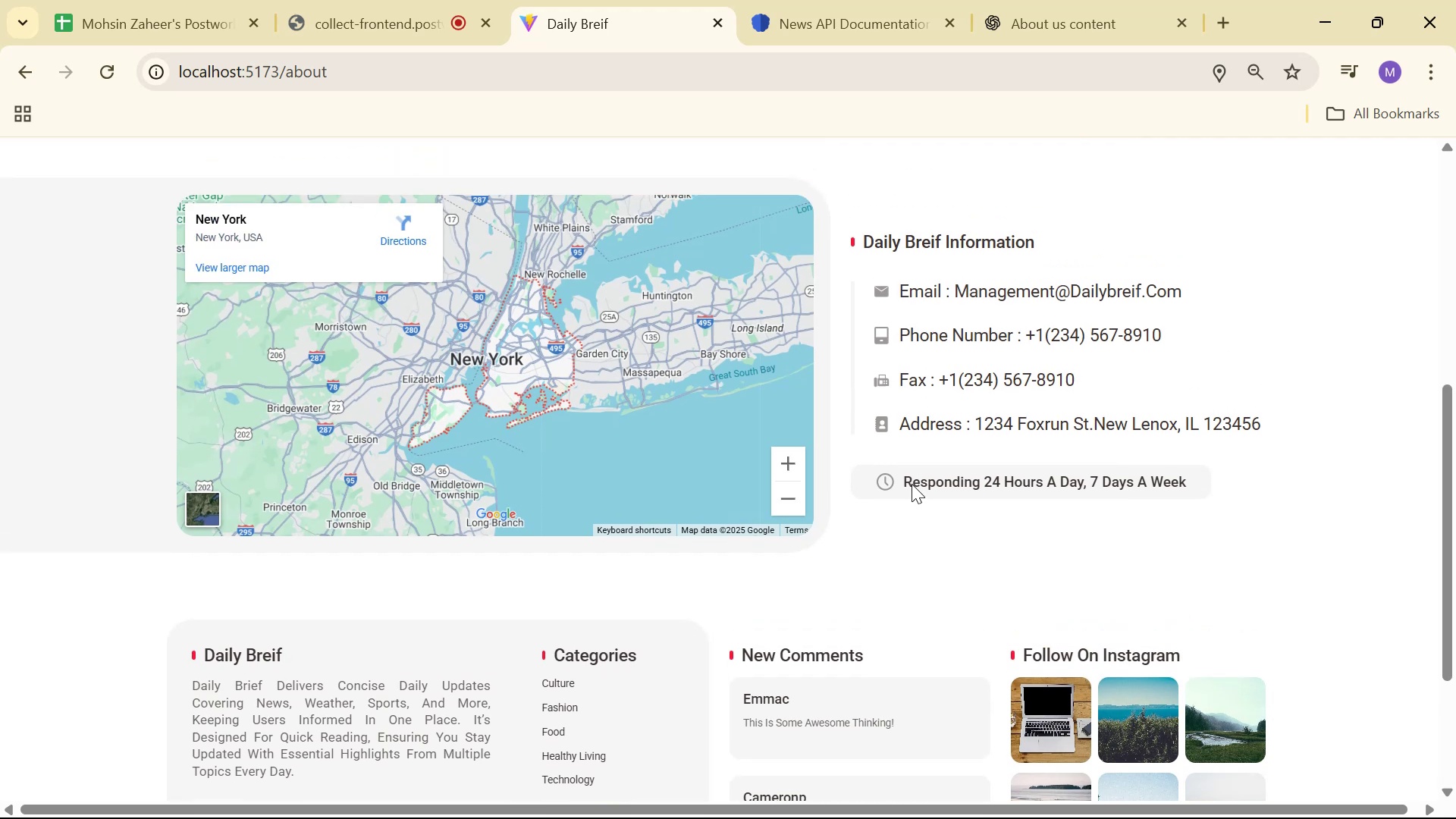 
key(Alt+AltLeft)
 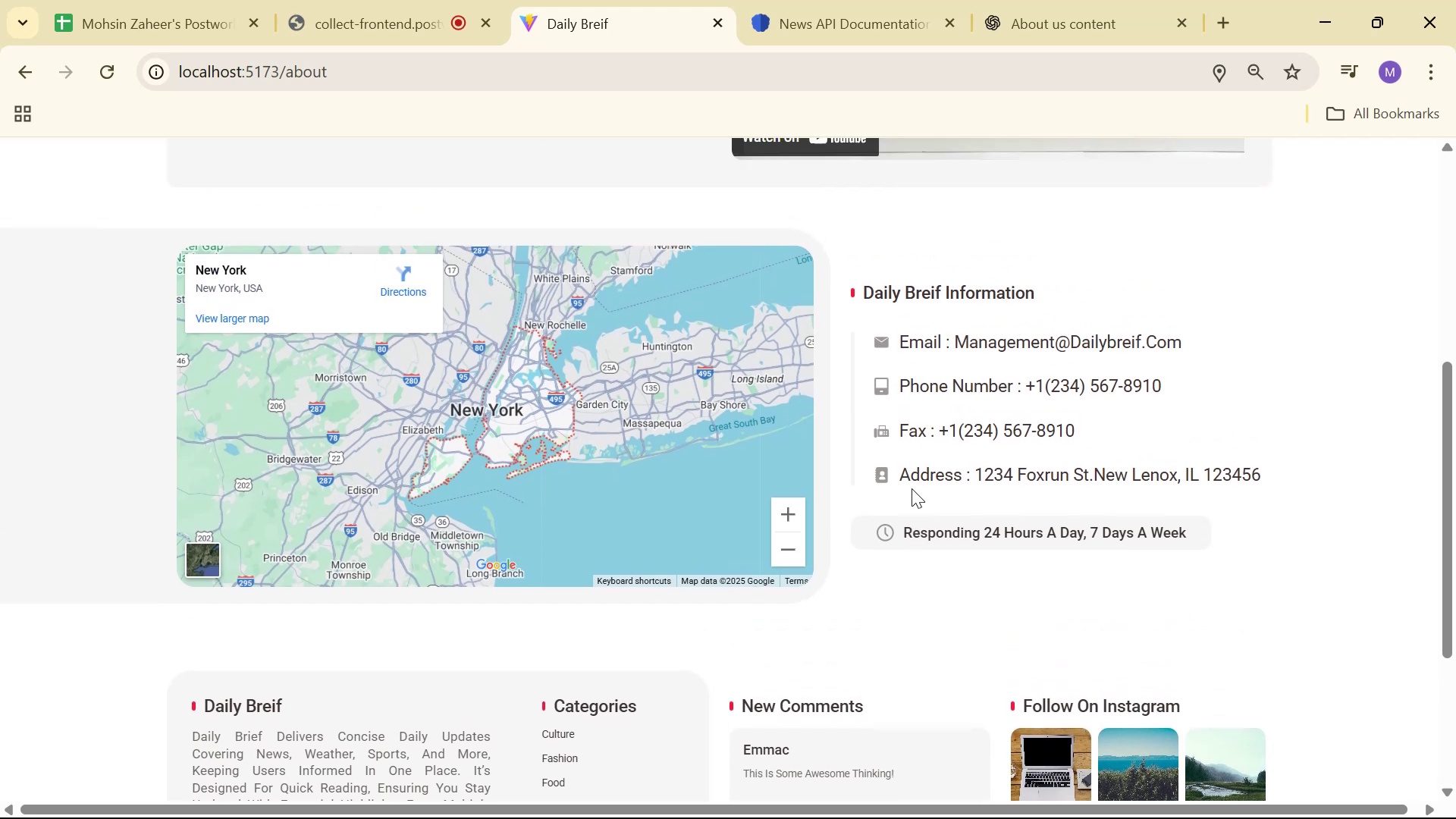 
key(Alt+Tab)
 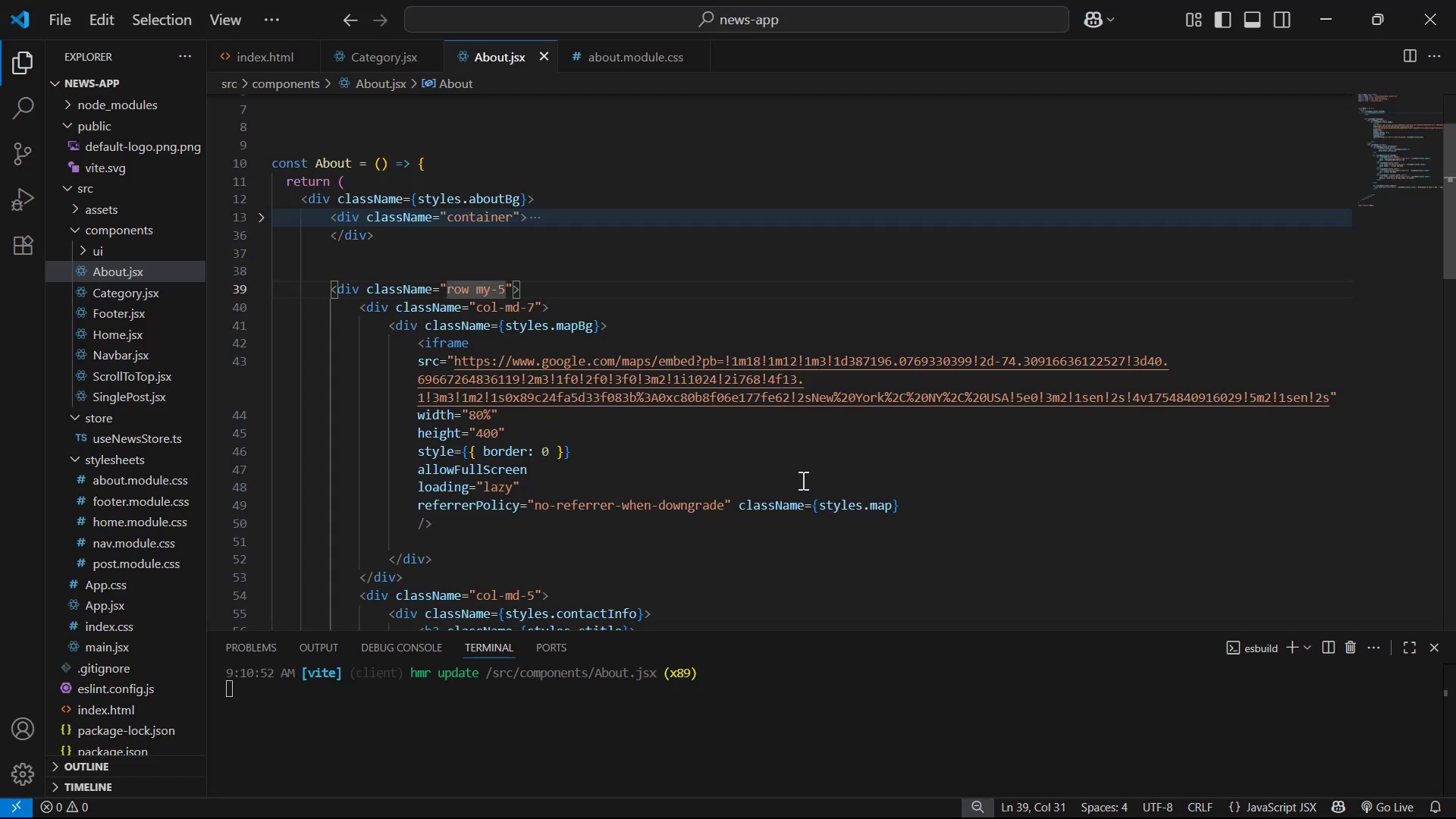 
key(ArrowRight)
 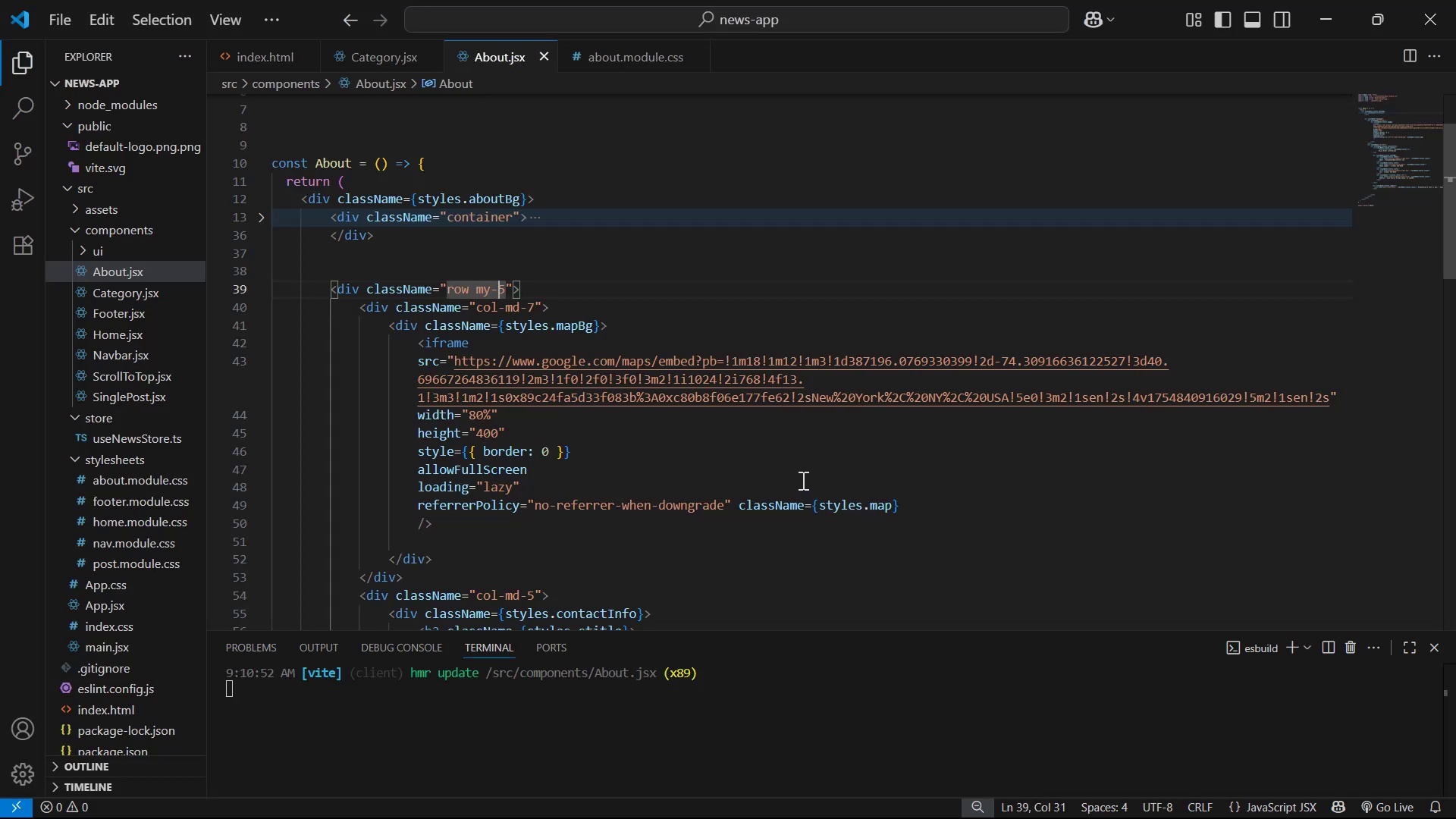 
key(ArrowRight)
 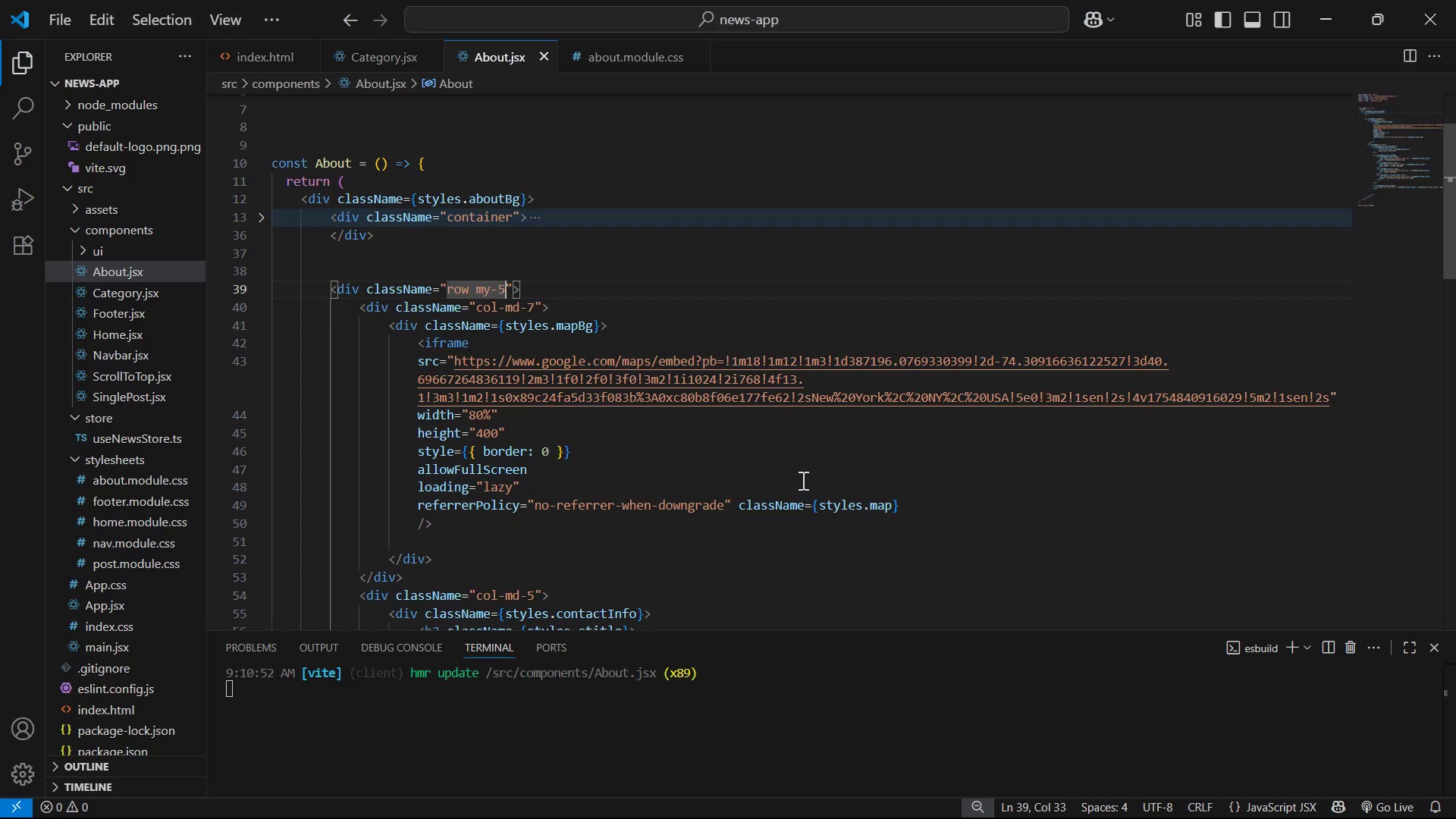 
type( mx-0 p-0)
 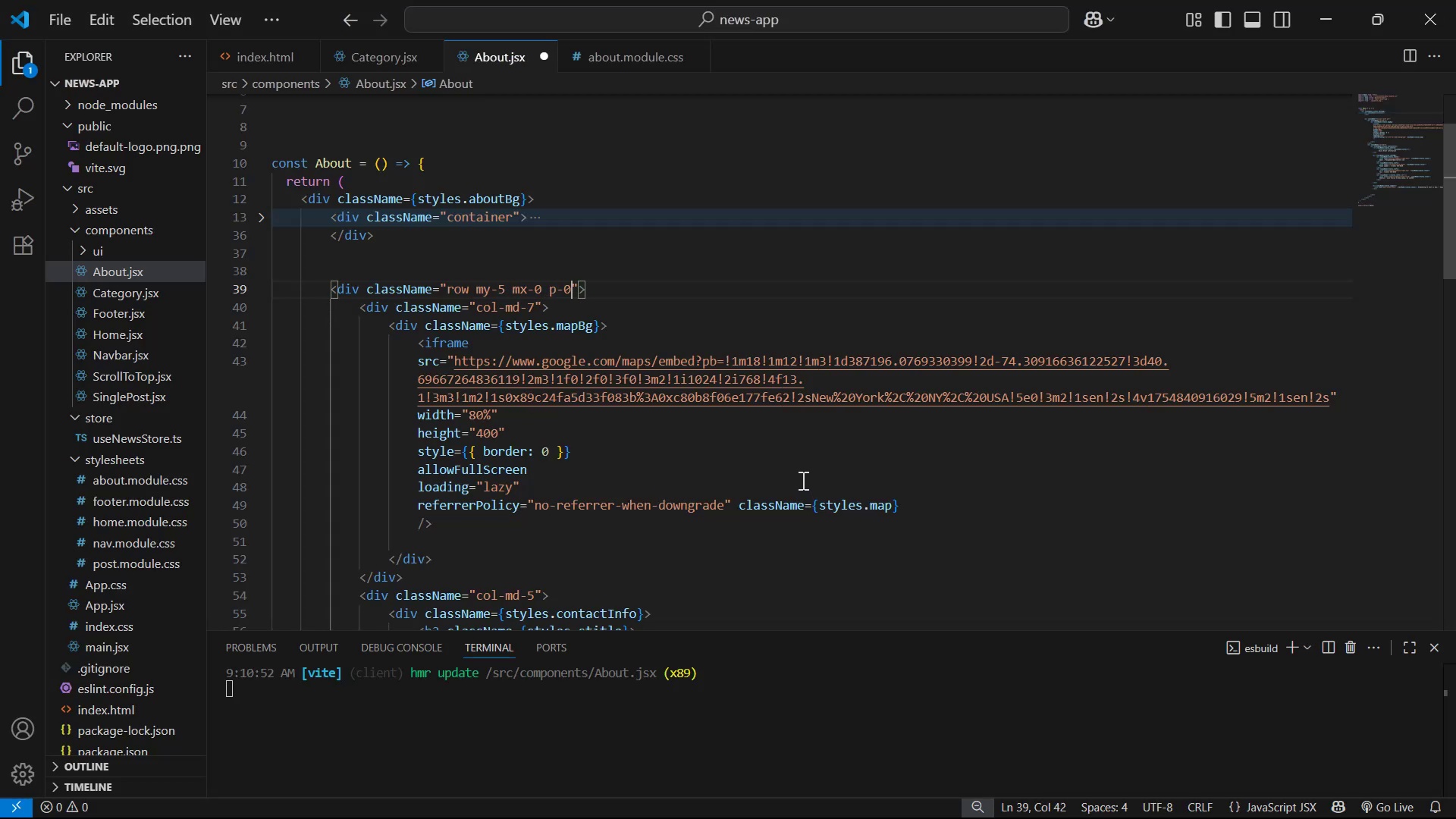 
key(Control+ControlLeft)
 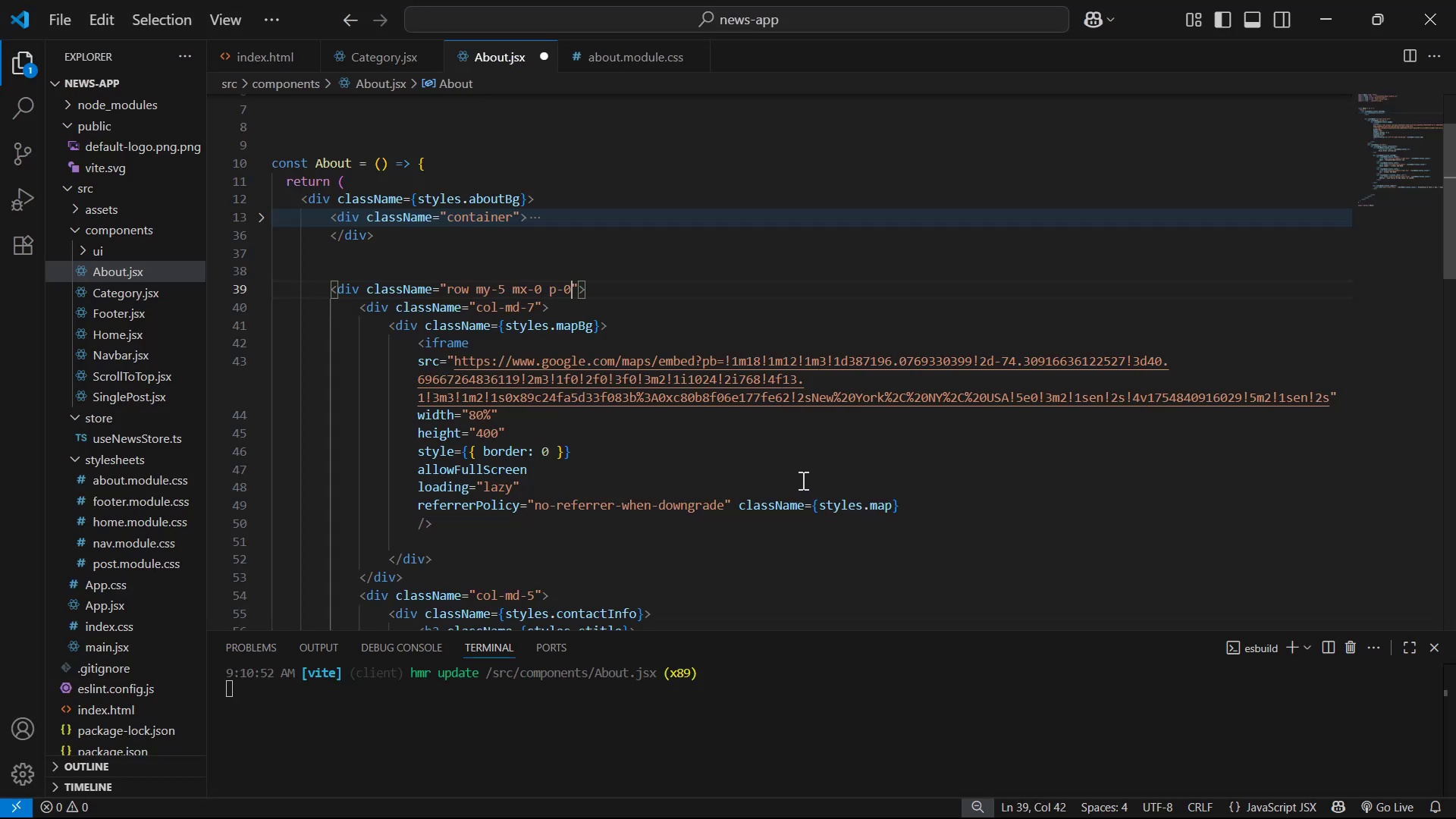 
key(Control+S)
 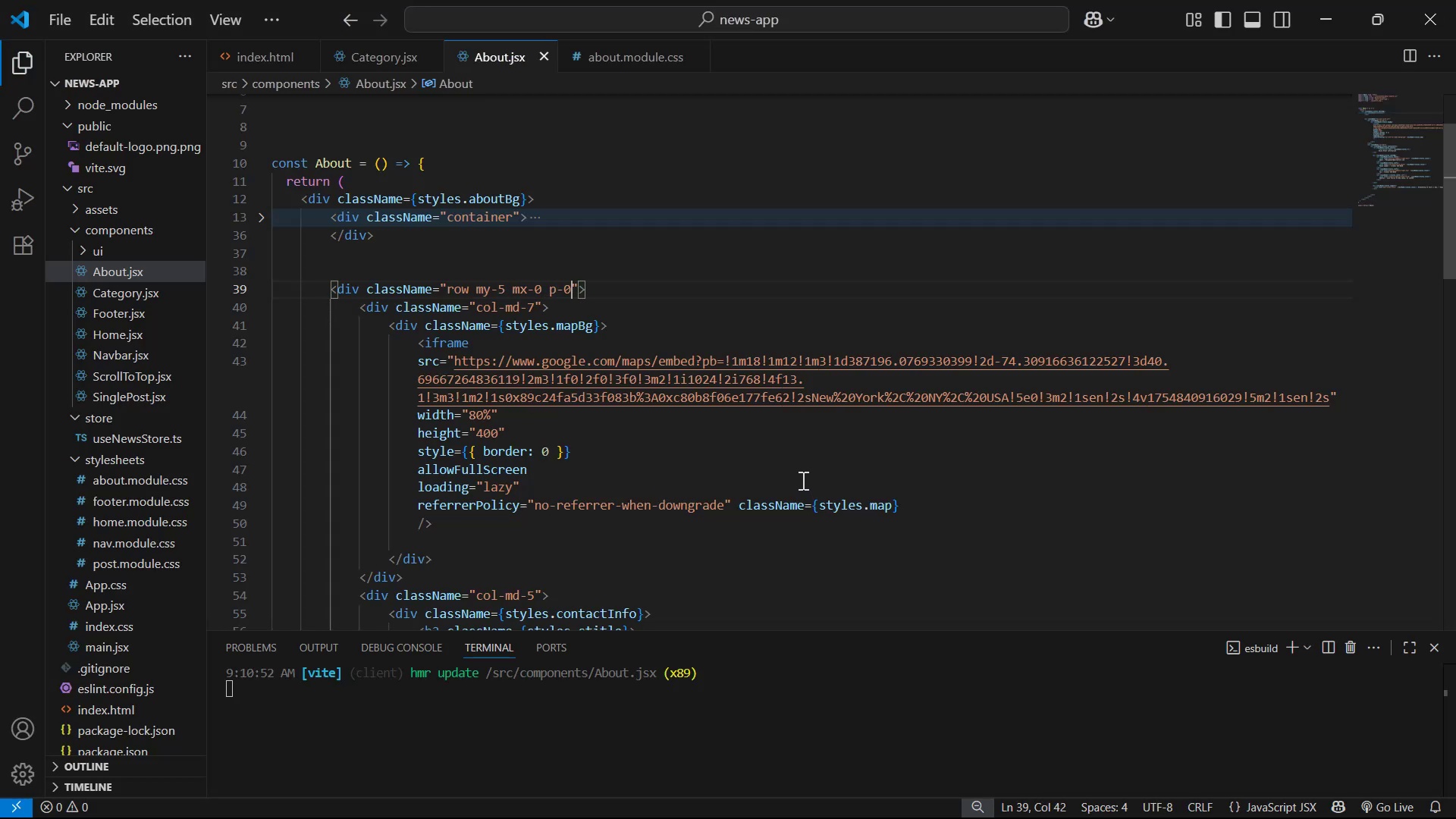 
key(Alt+AltLeft)
 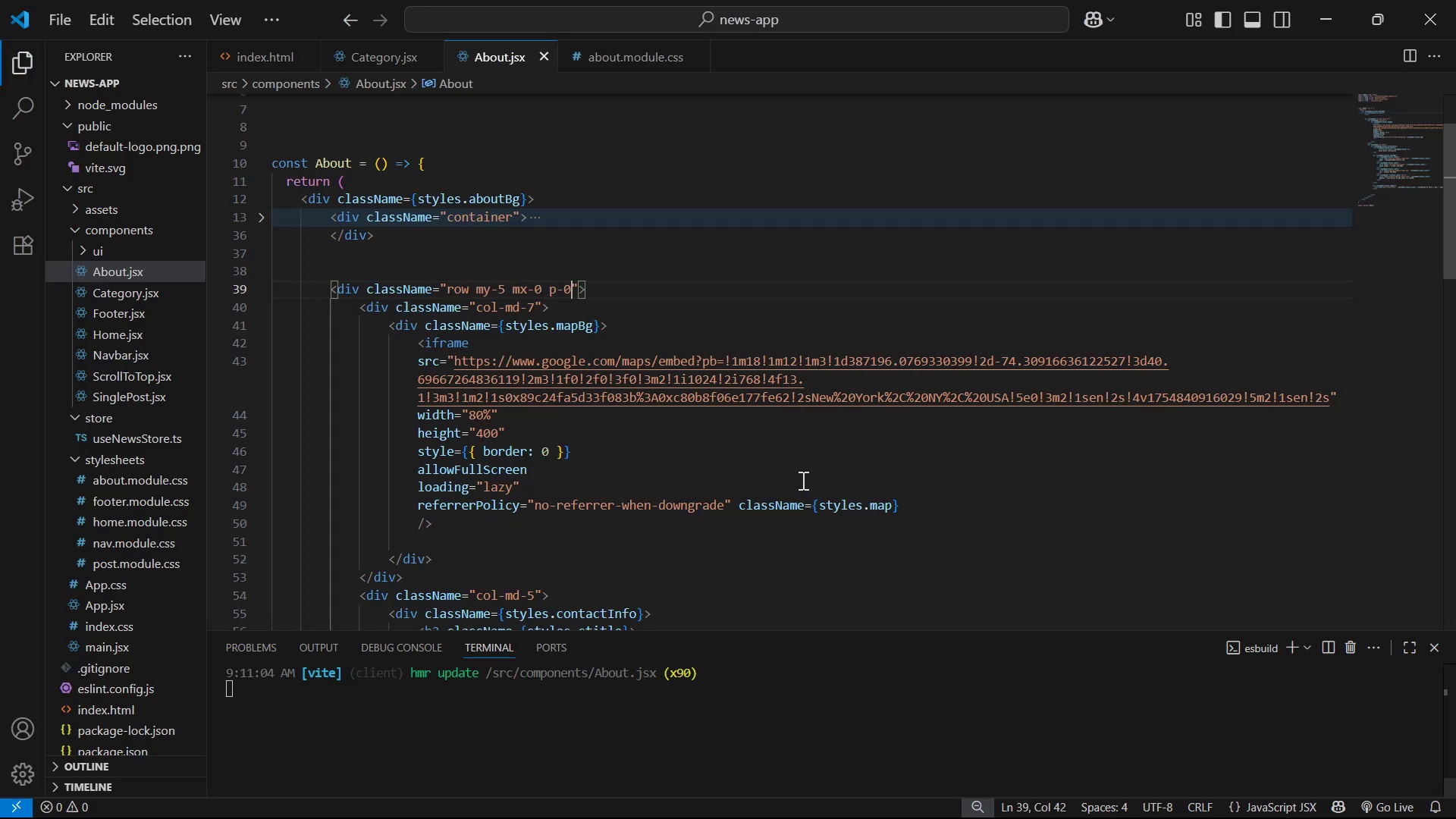 
key(Alt+Tab)
 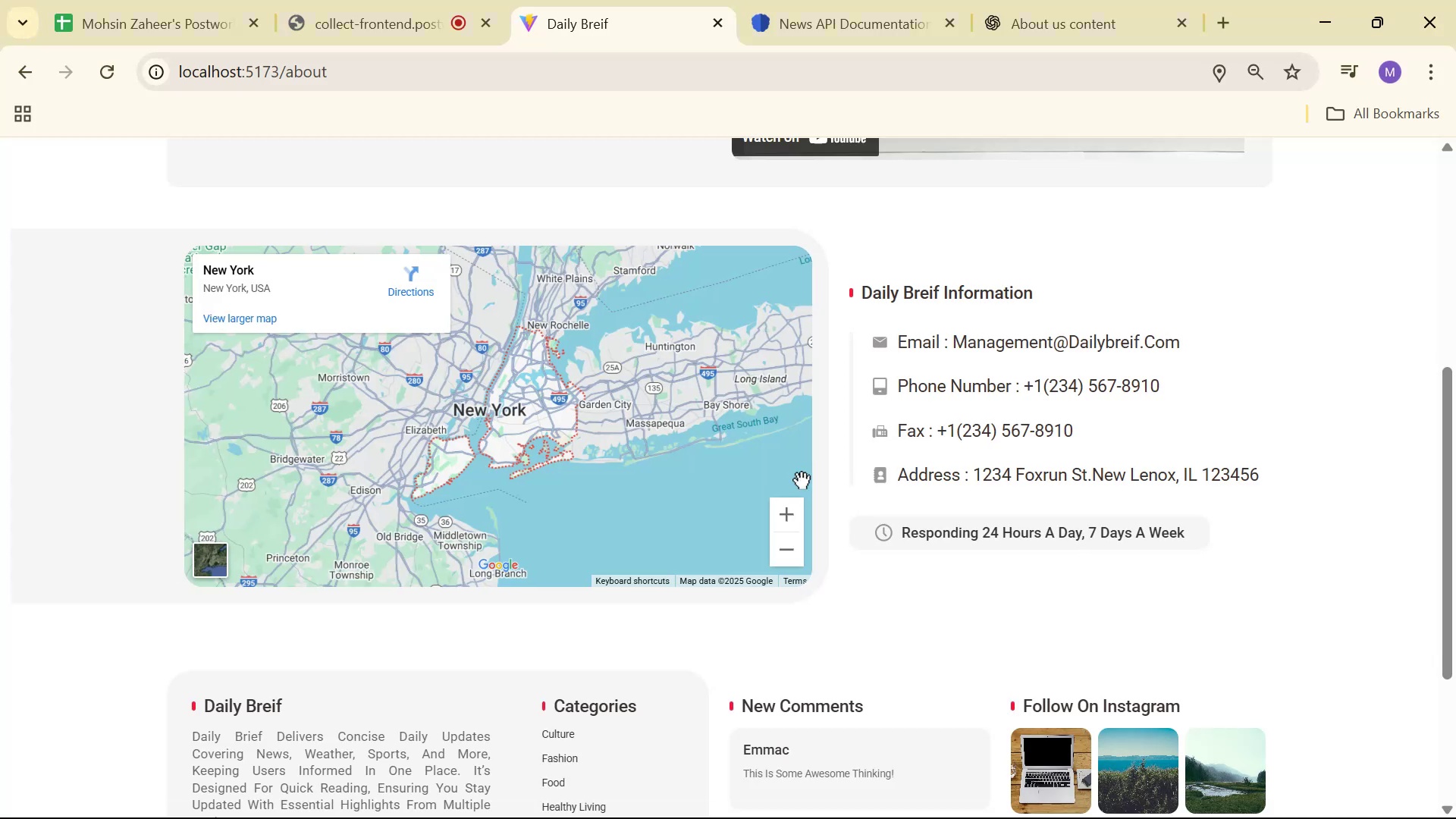 
wait(5.28)
 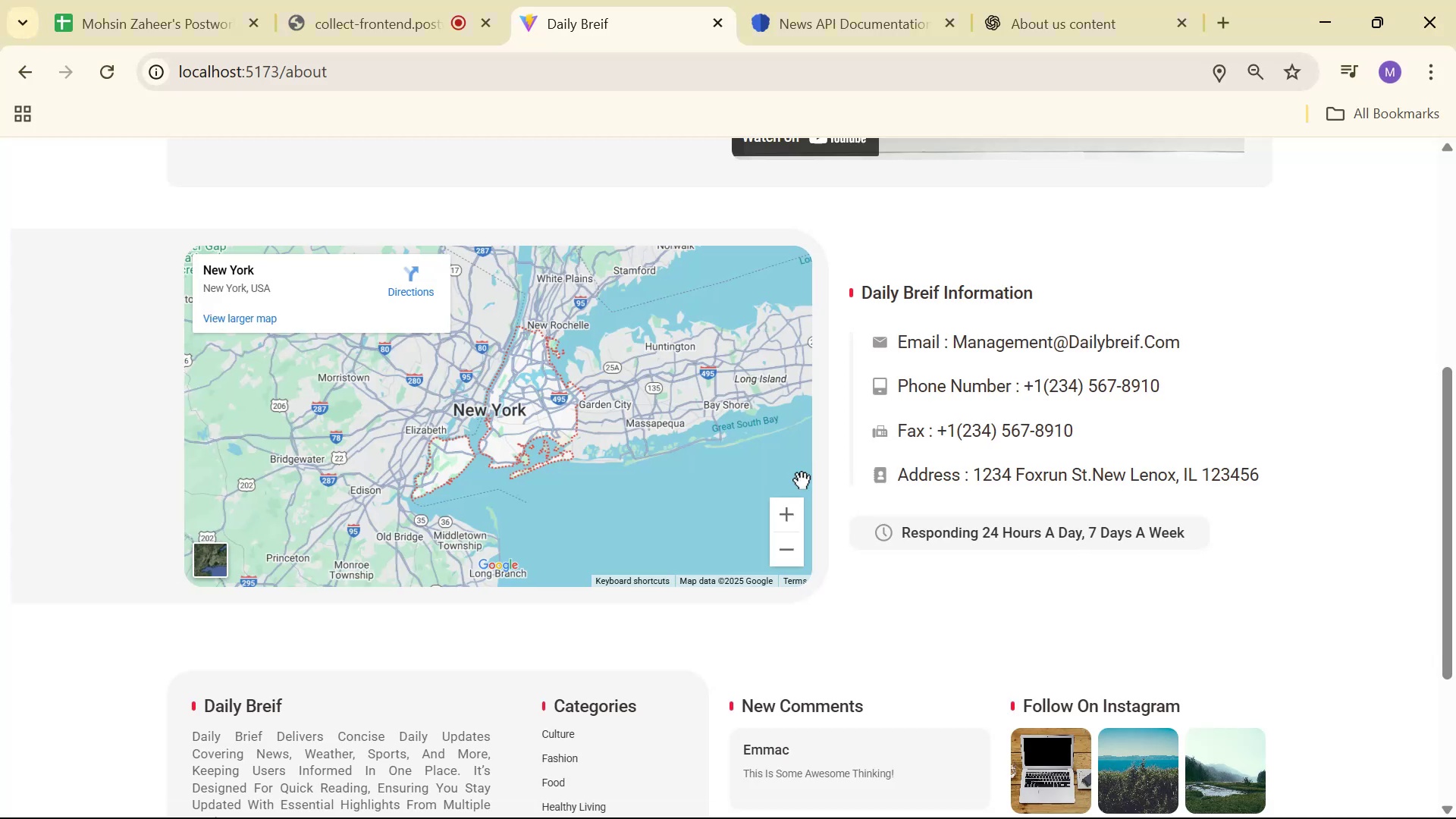 
scroll: coordinate [877, 480], scroll_direction: up, amount: 2.0
 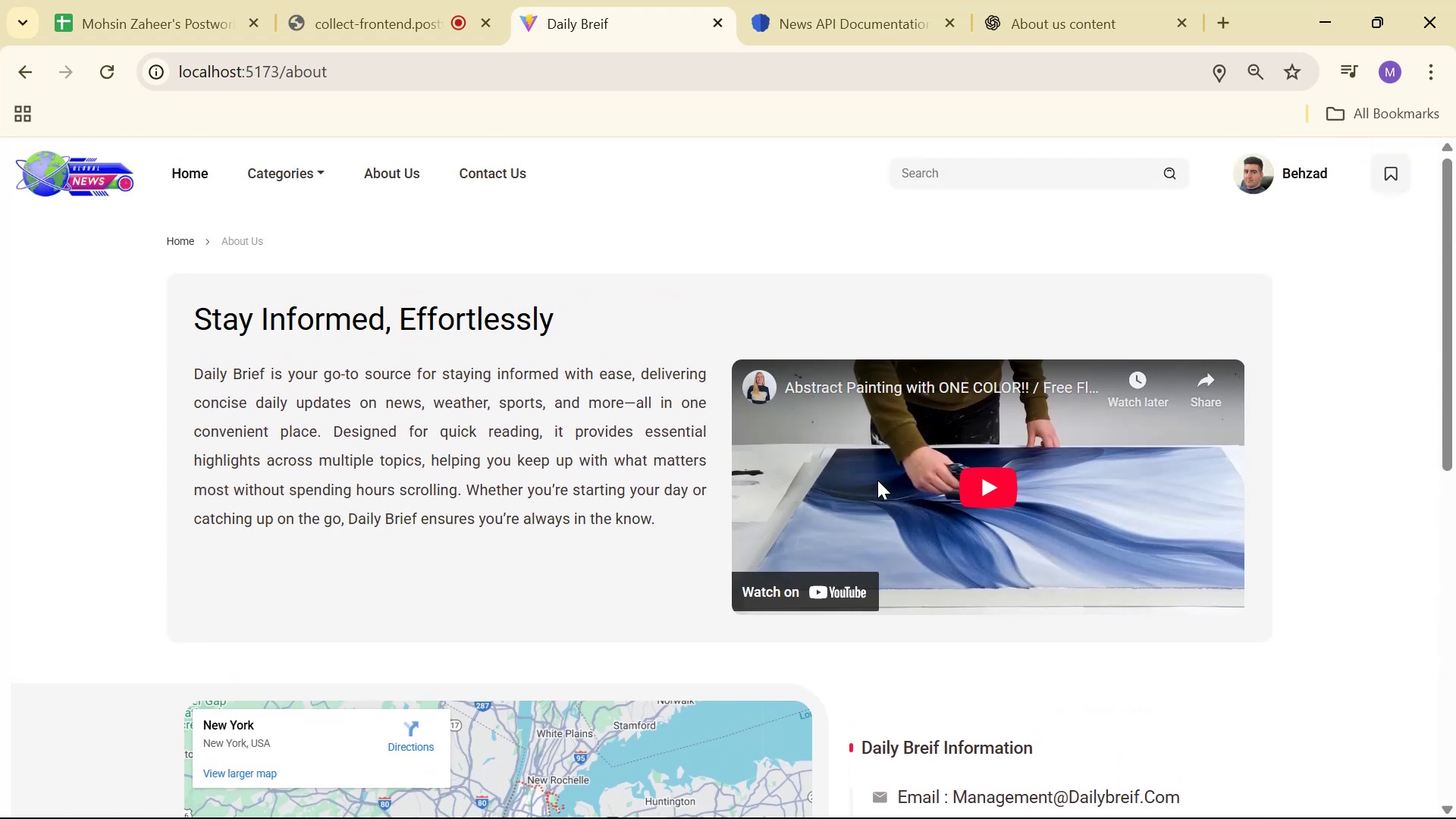 
key(Alt+AltLeft)
 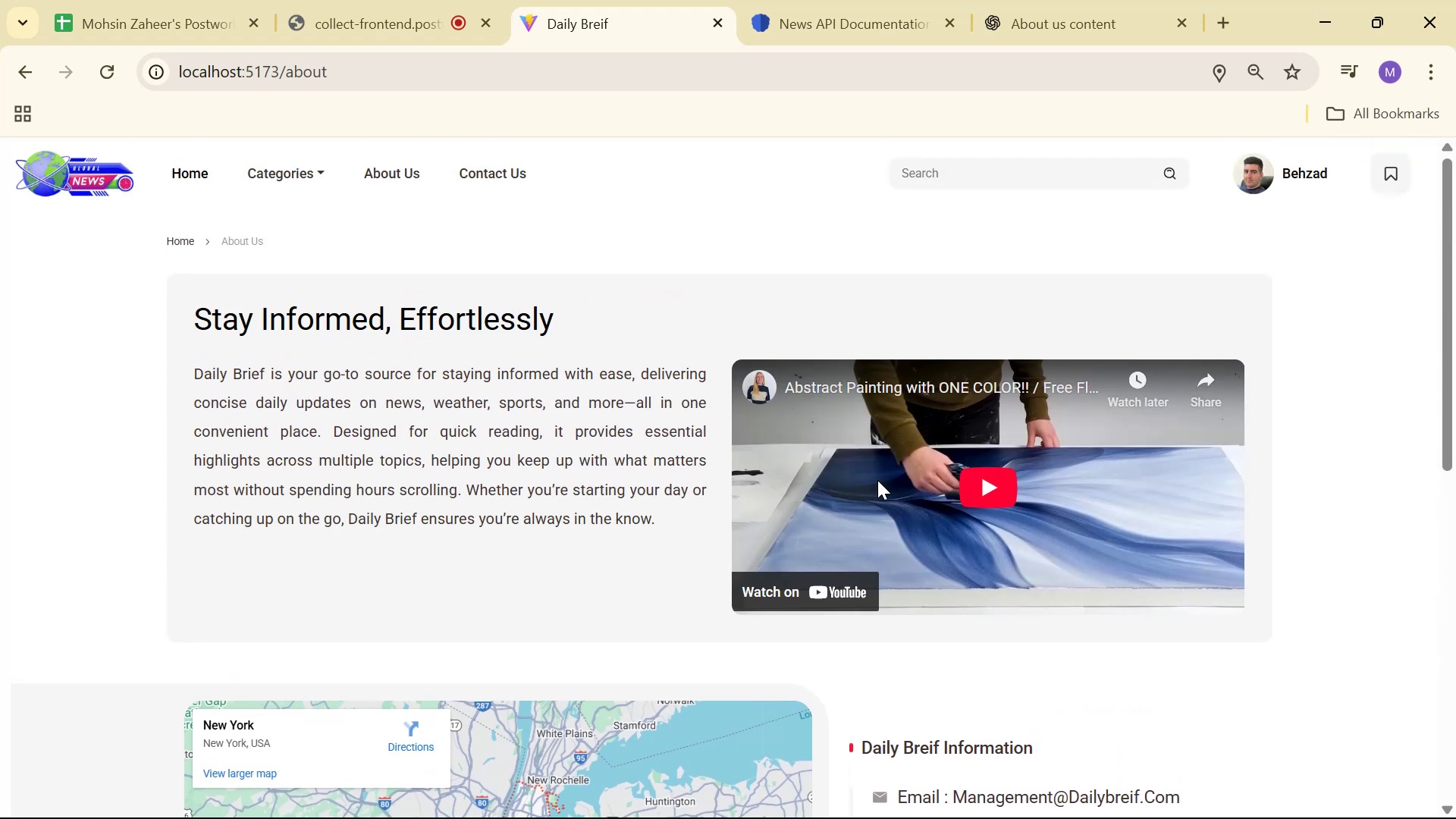 
key(Alt+Tab)
 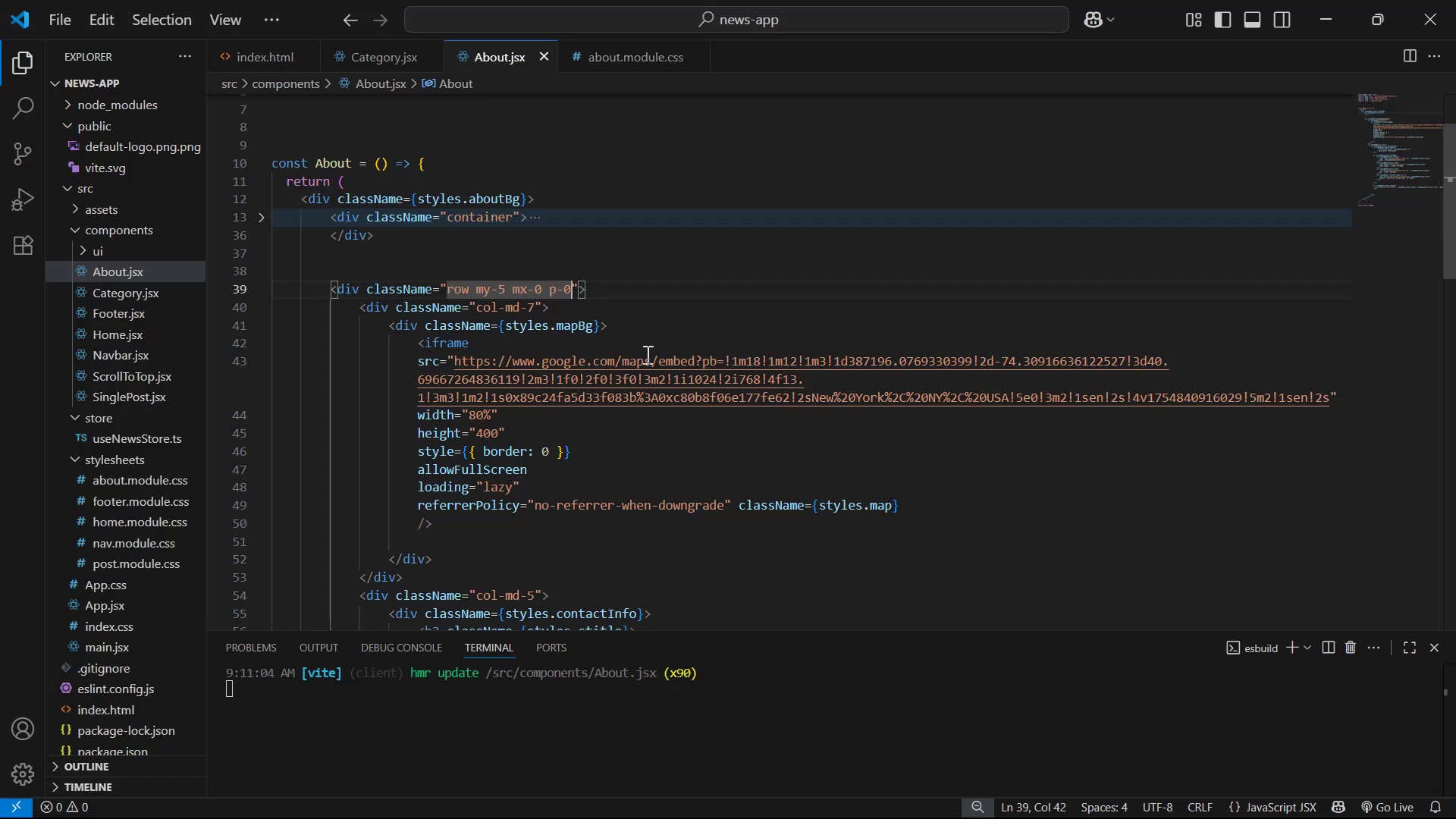 
scroll: coordinate [592, 290], scroll_direction: up, amount: 1.0
 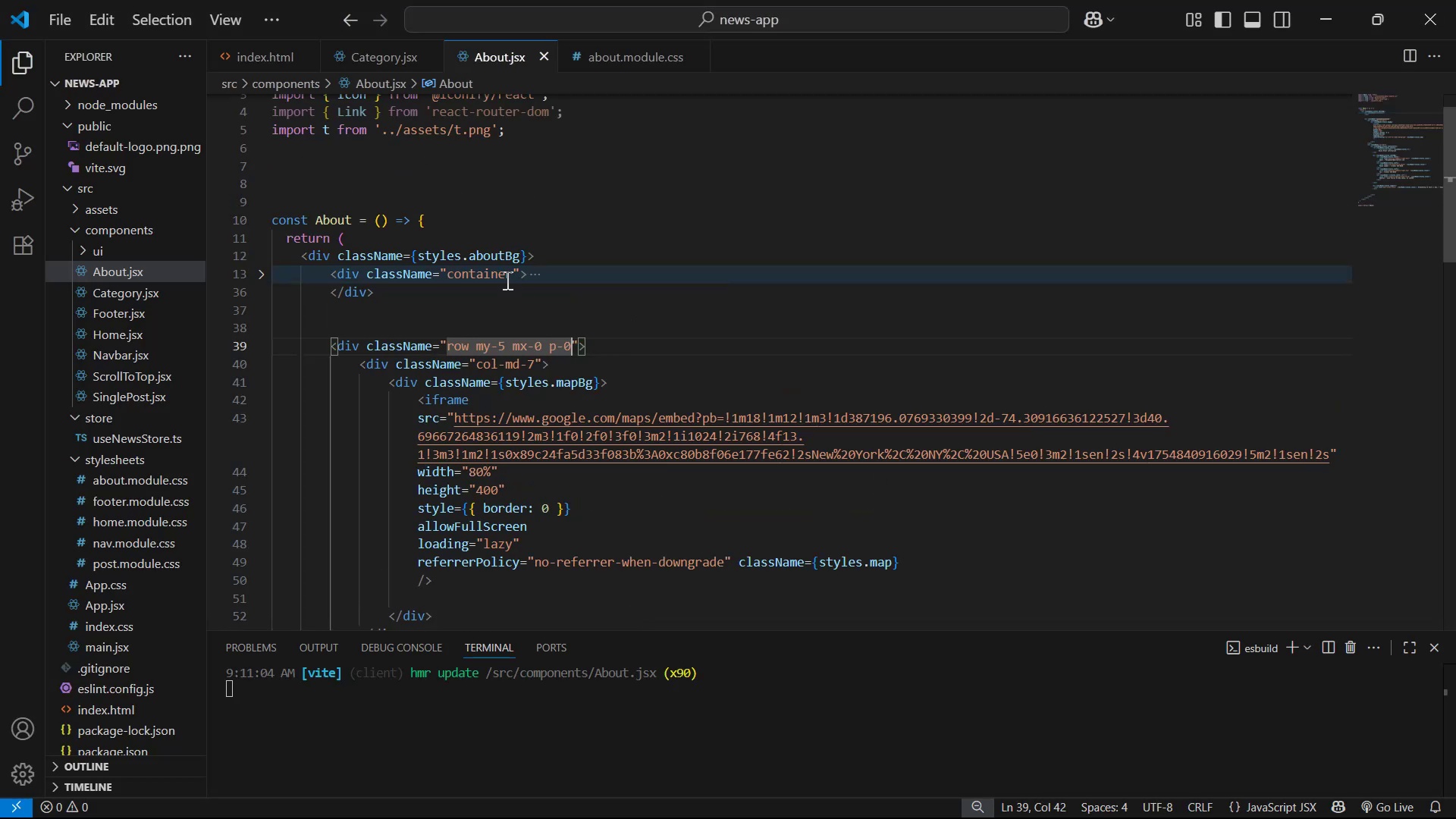 
left_click([509, 278])
 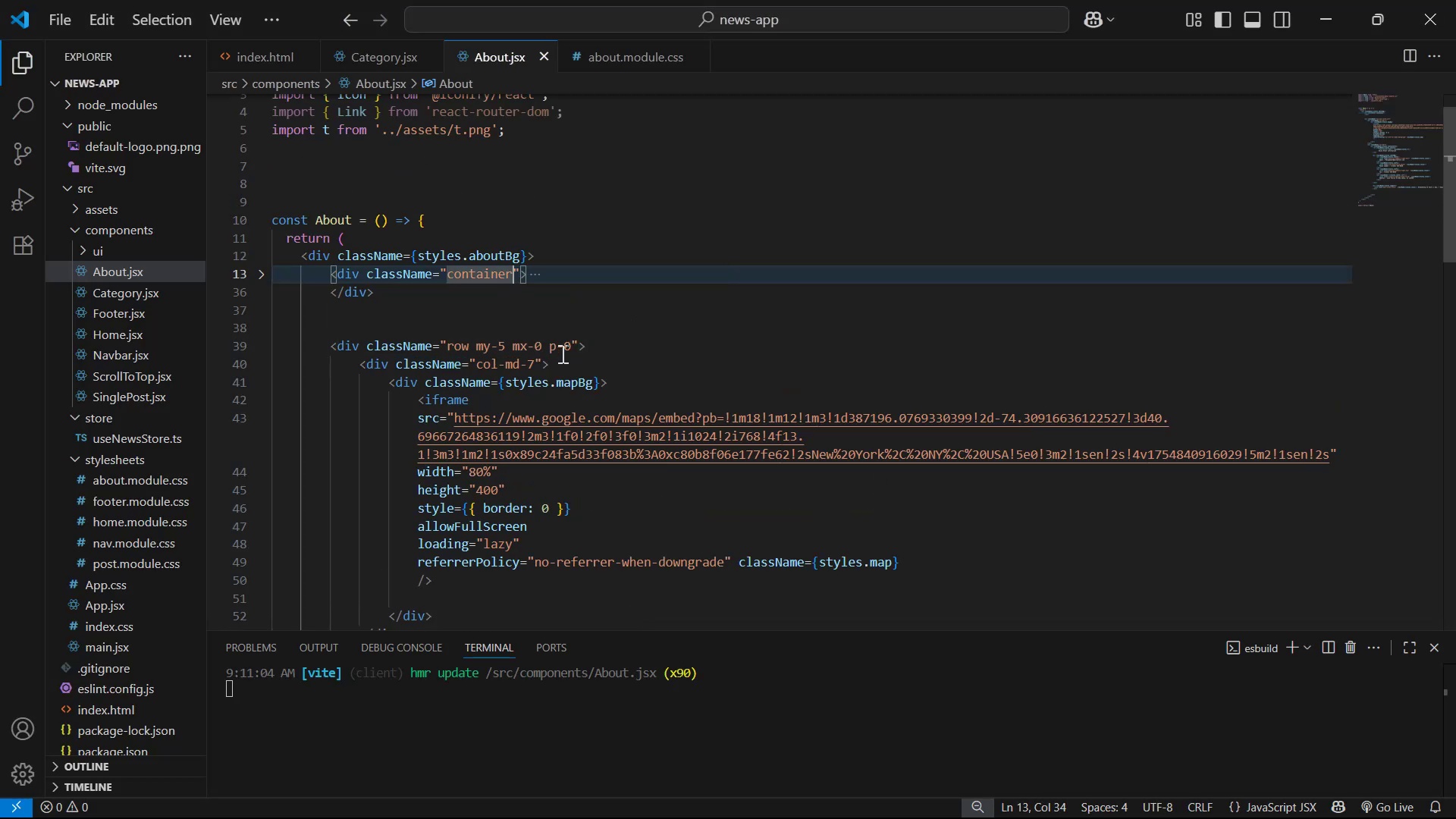 
key(Space)
 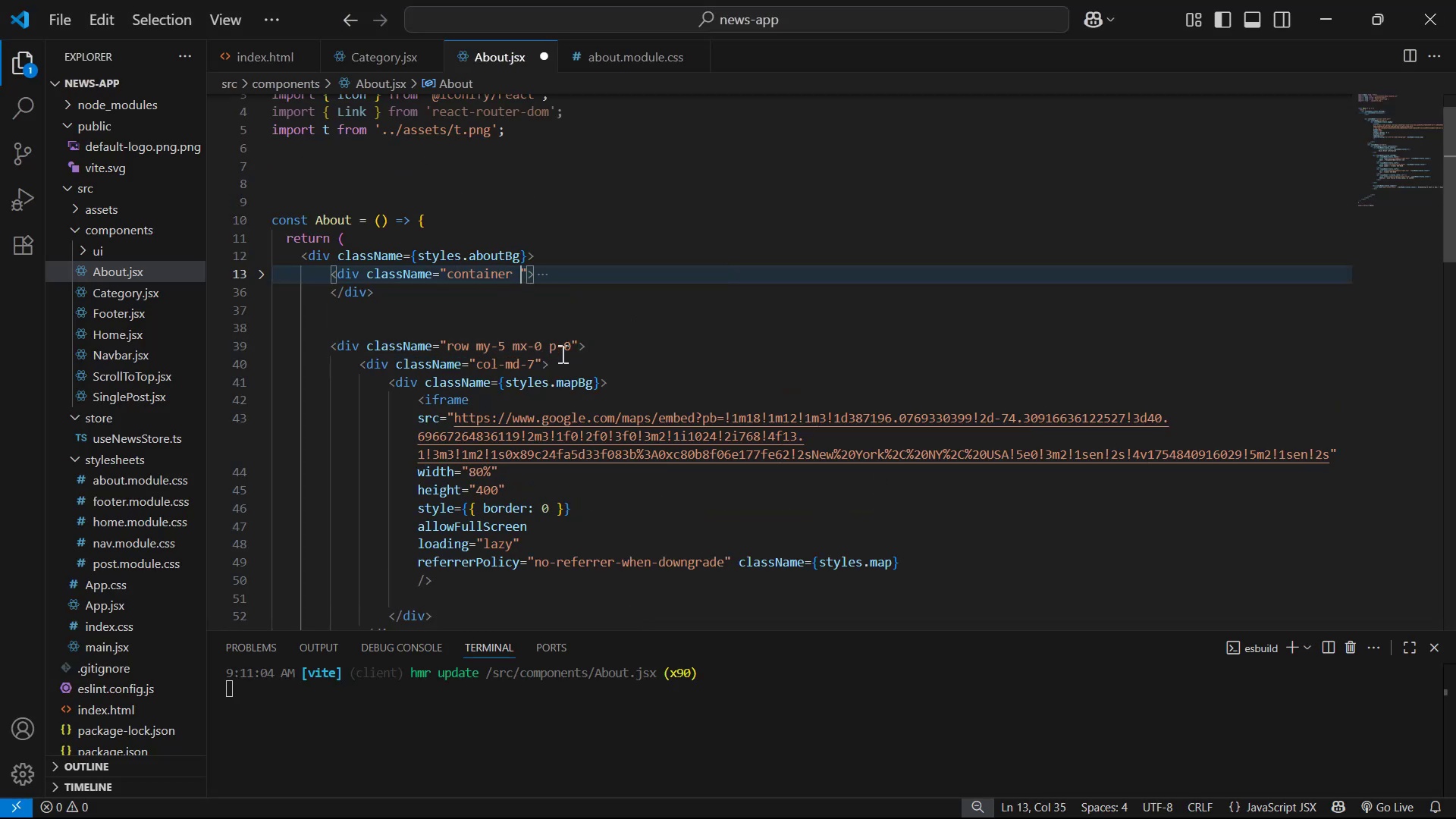 
key(M)
 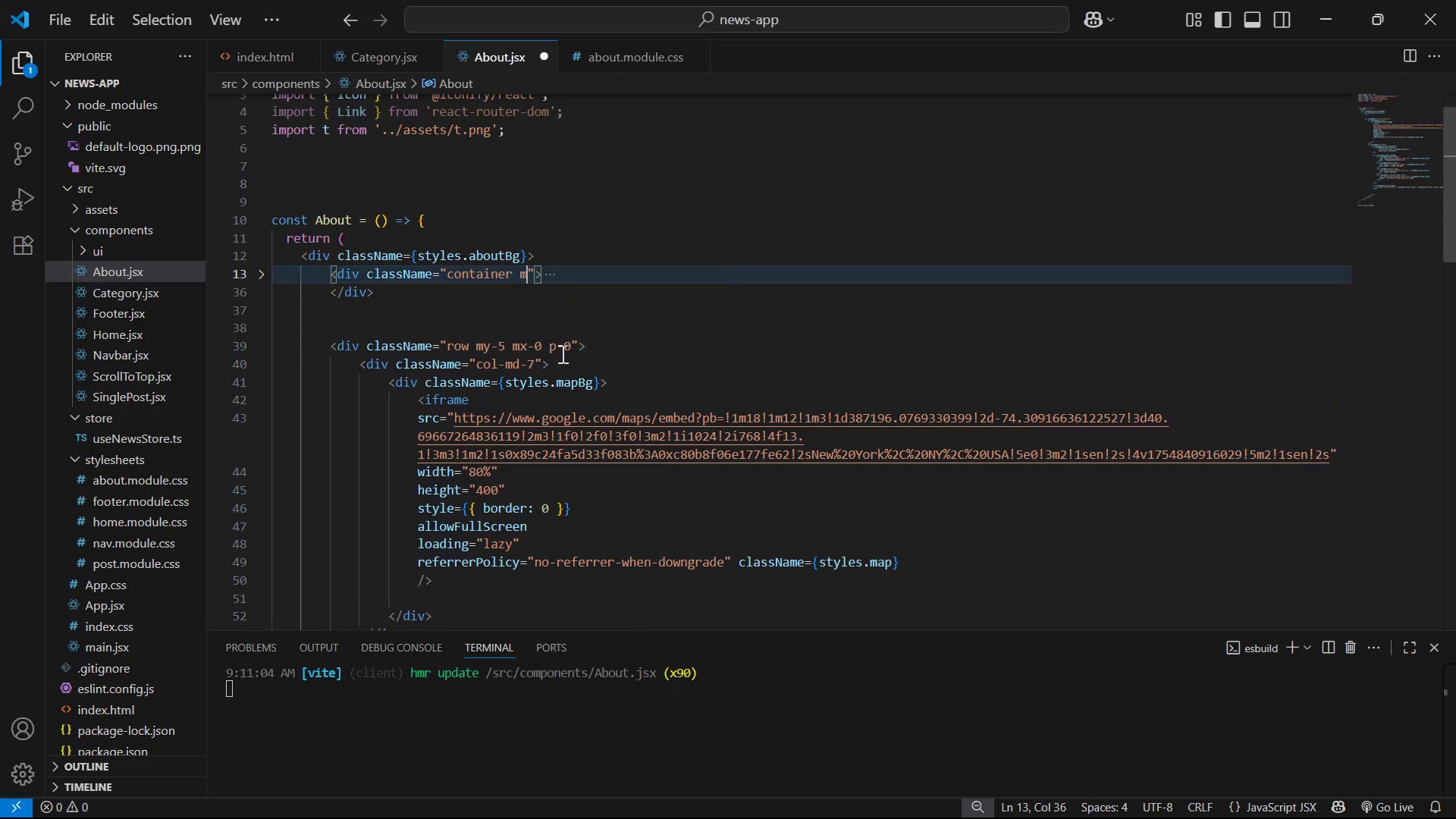 
key(Minus)
 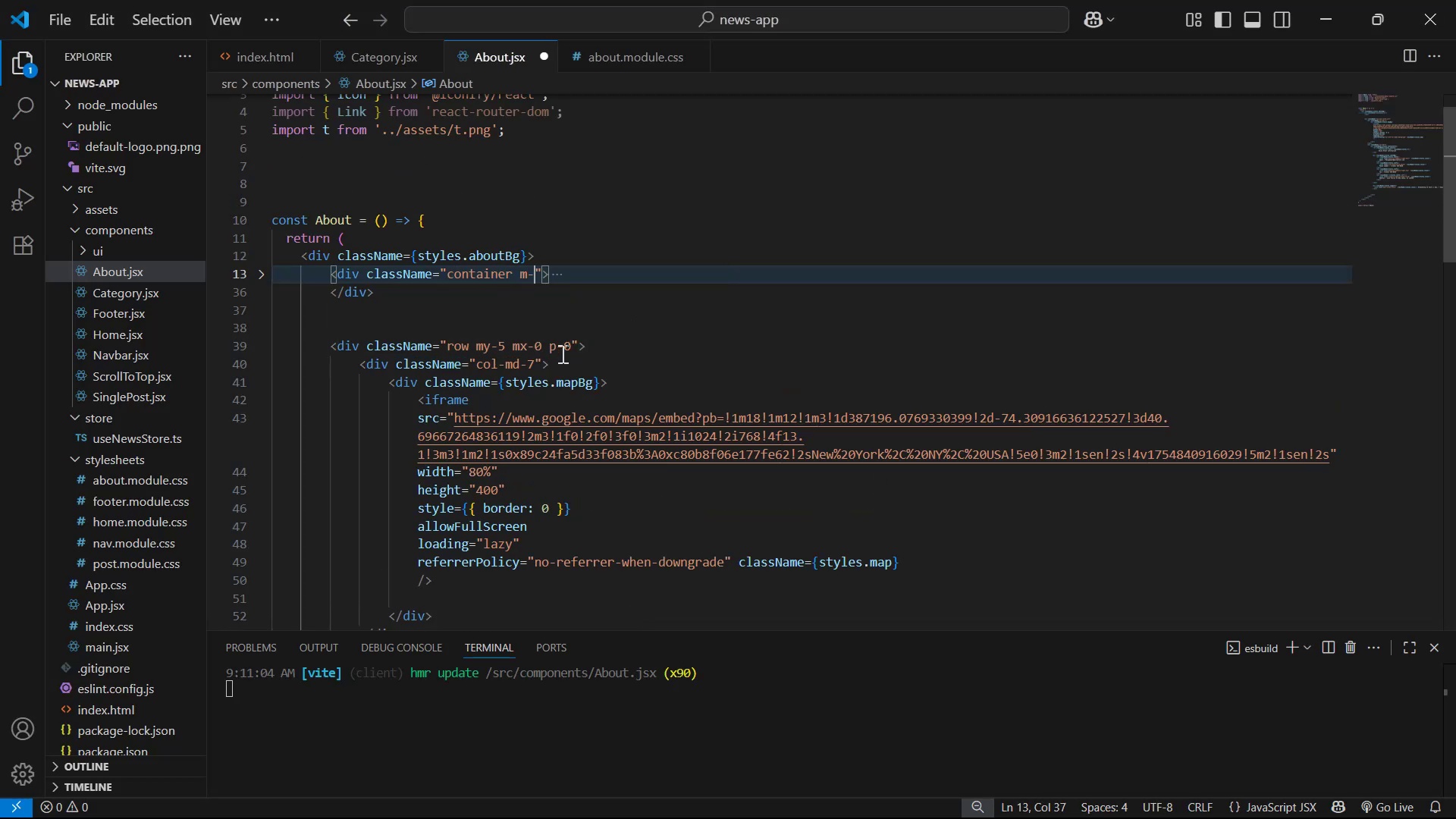 
key(0)
 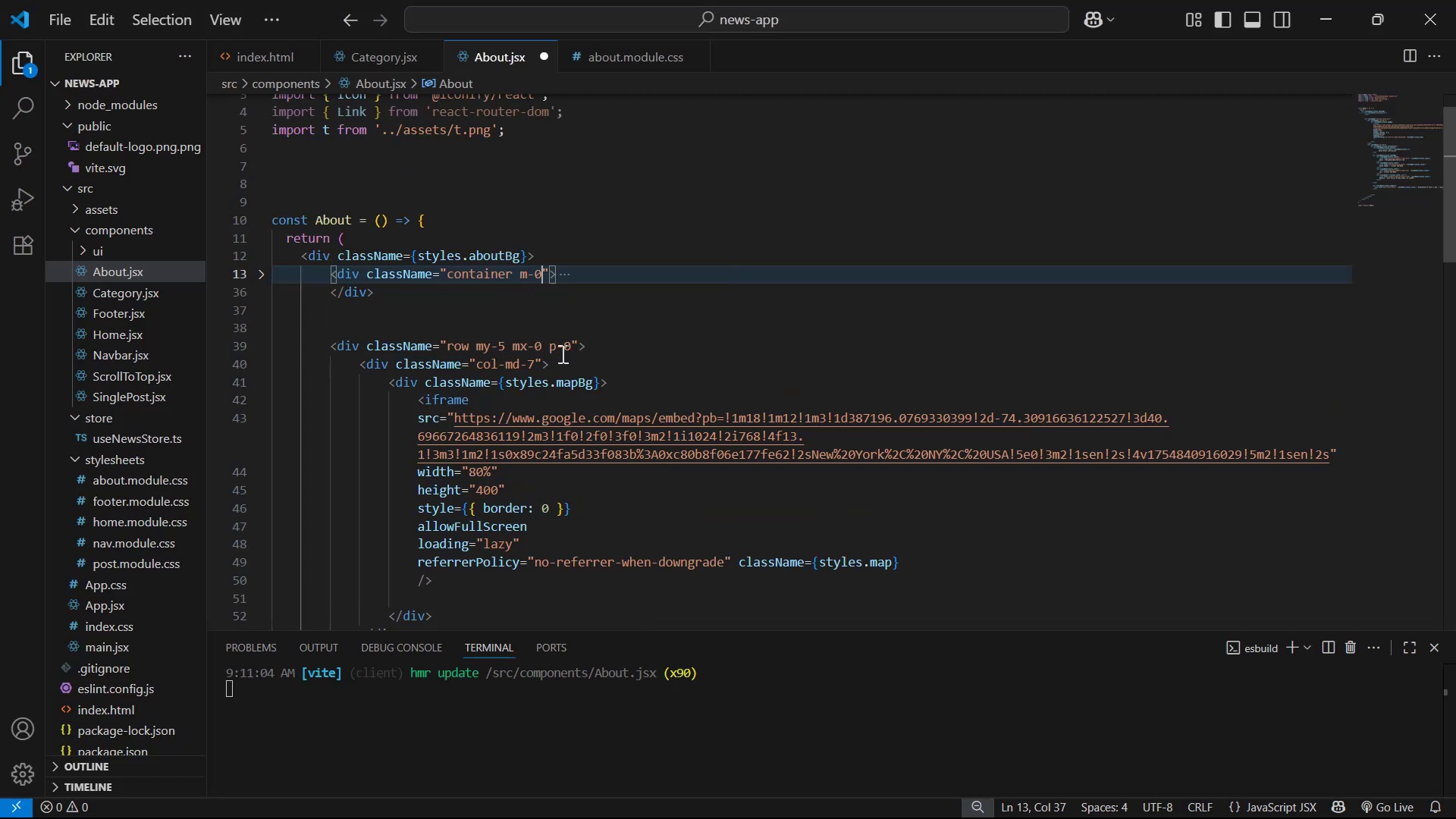 
key(Space)
 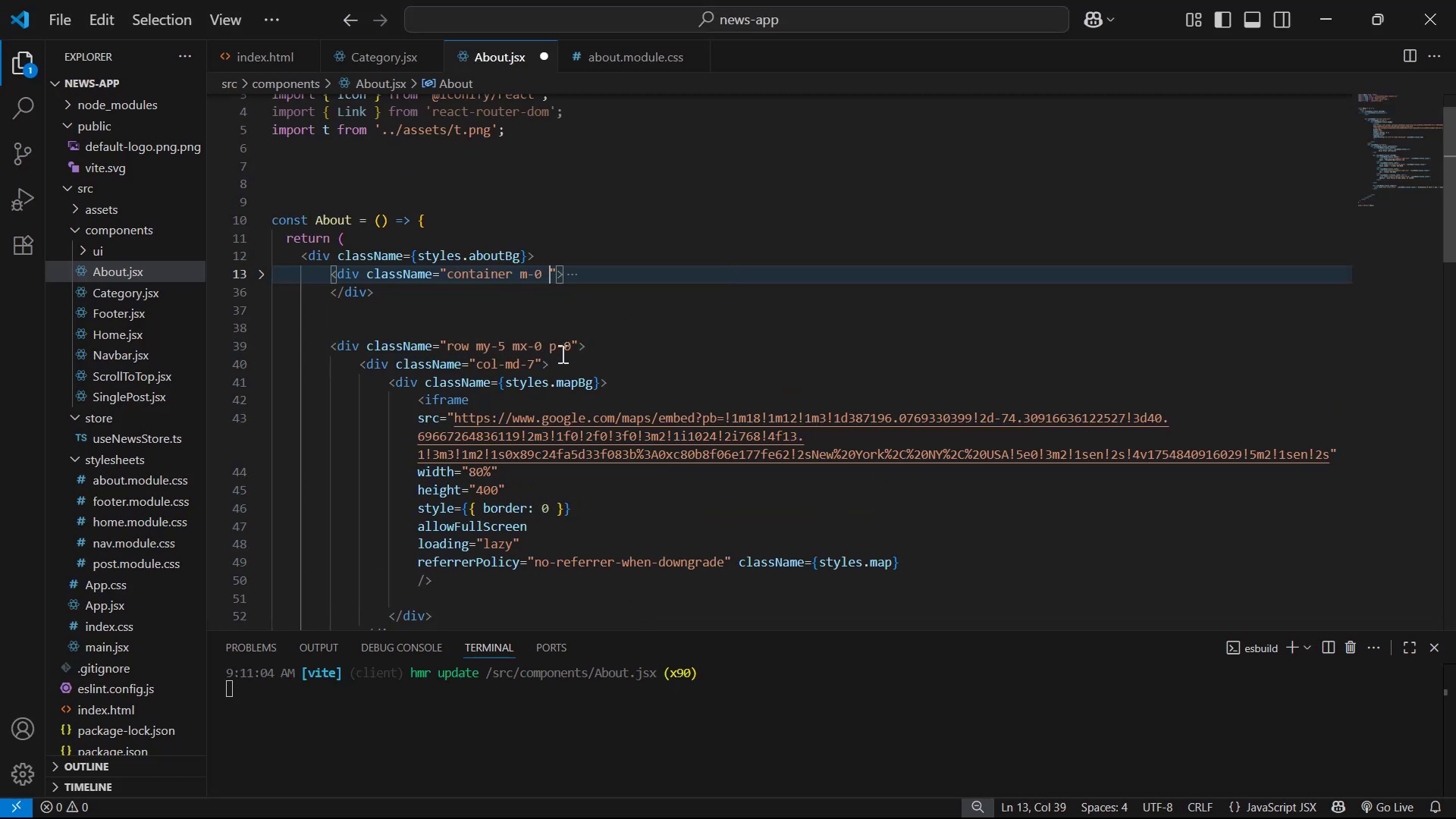 
key(P)
 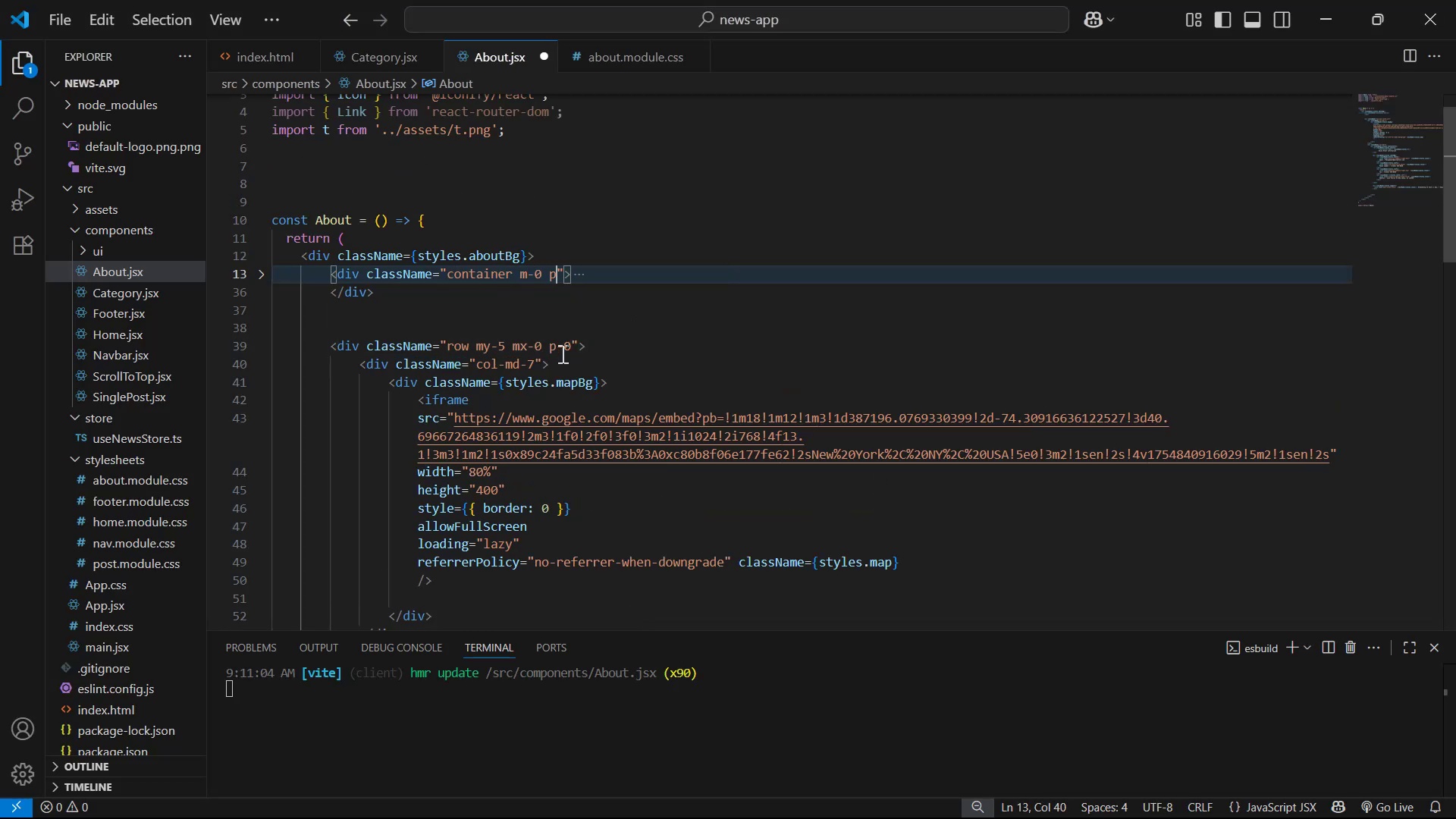 
key(Minus)
 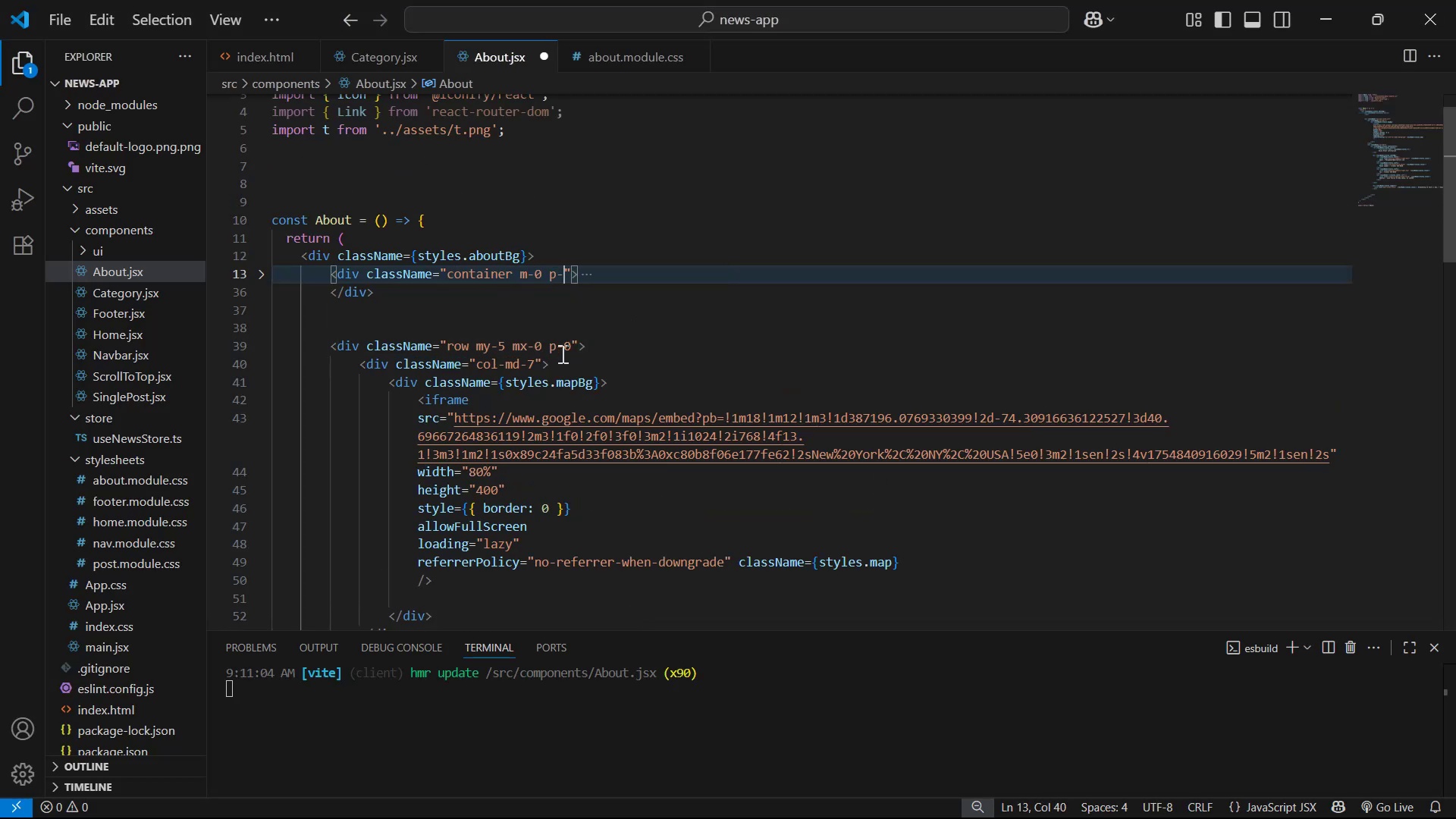 
key(0)
 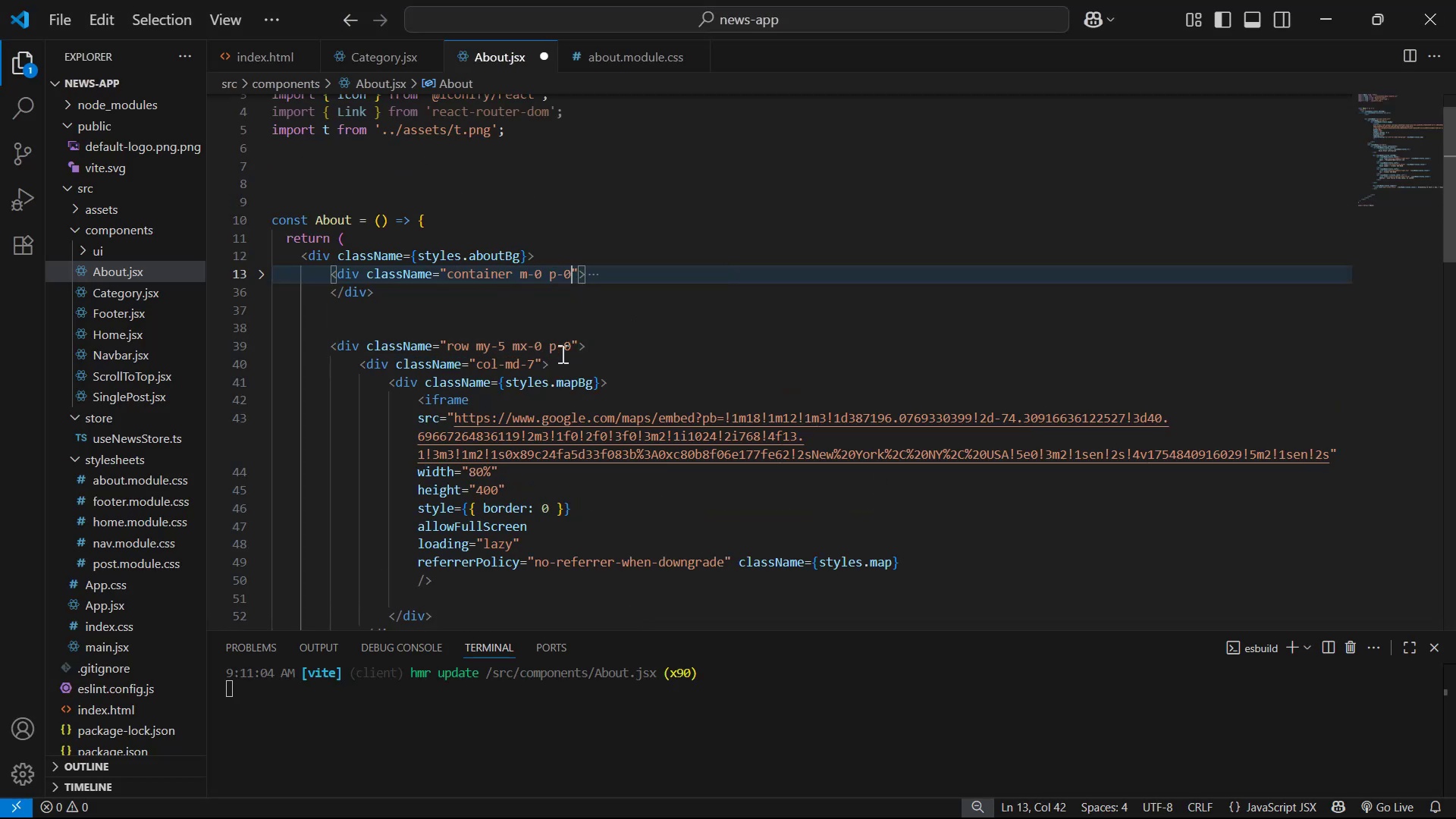 
key(Control+ControlLeft)
 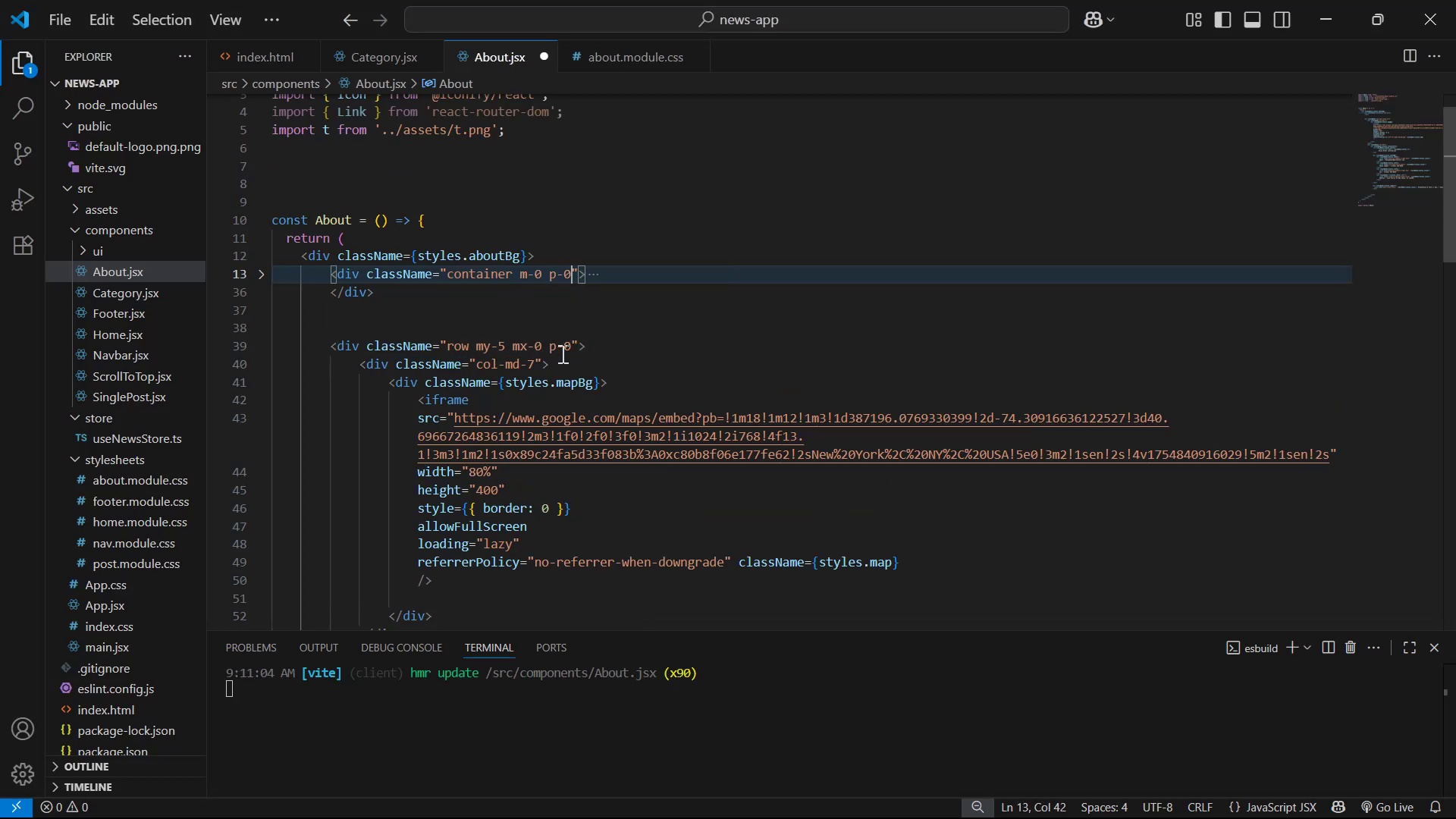 
key(Control+S)
 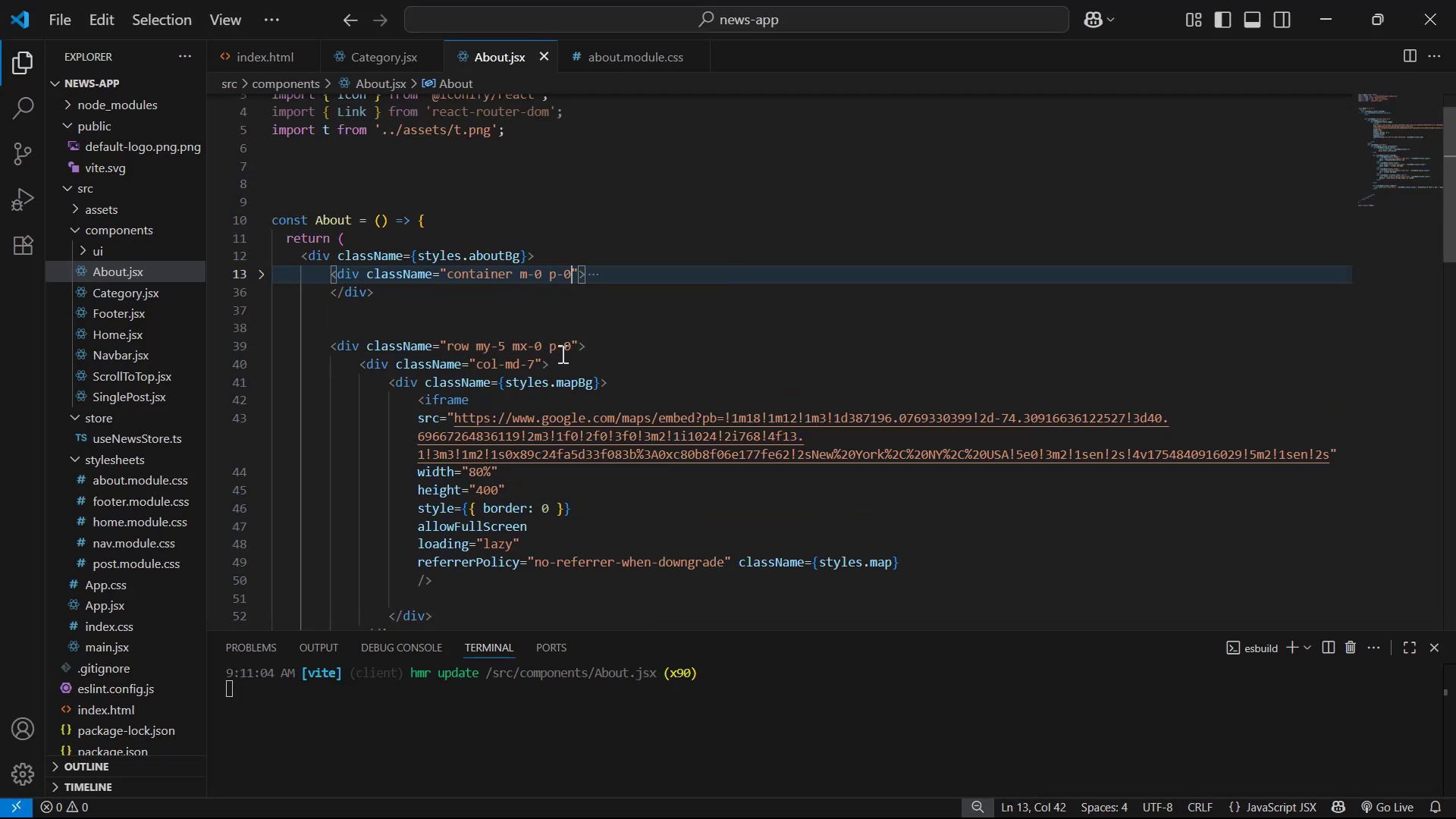 
key(Alt+AltLeft)
 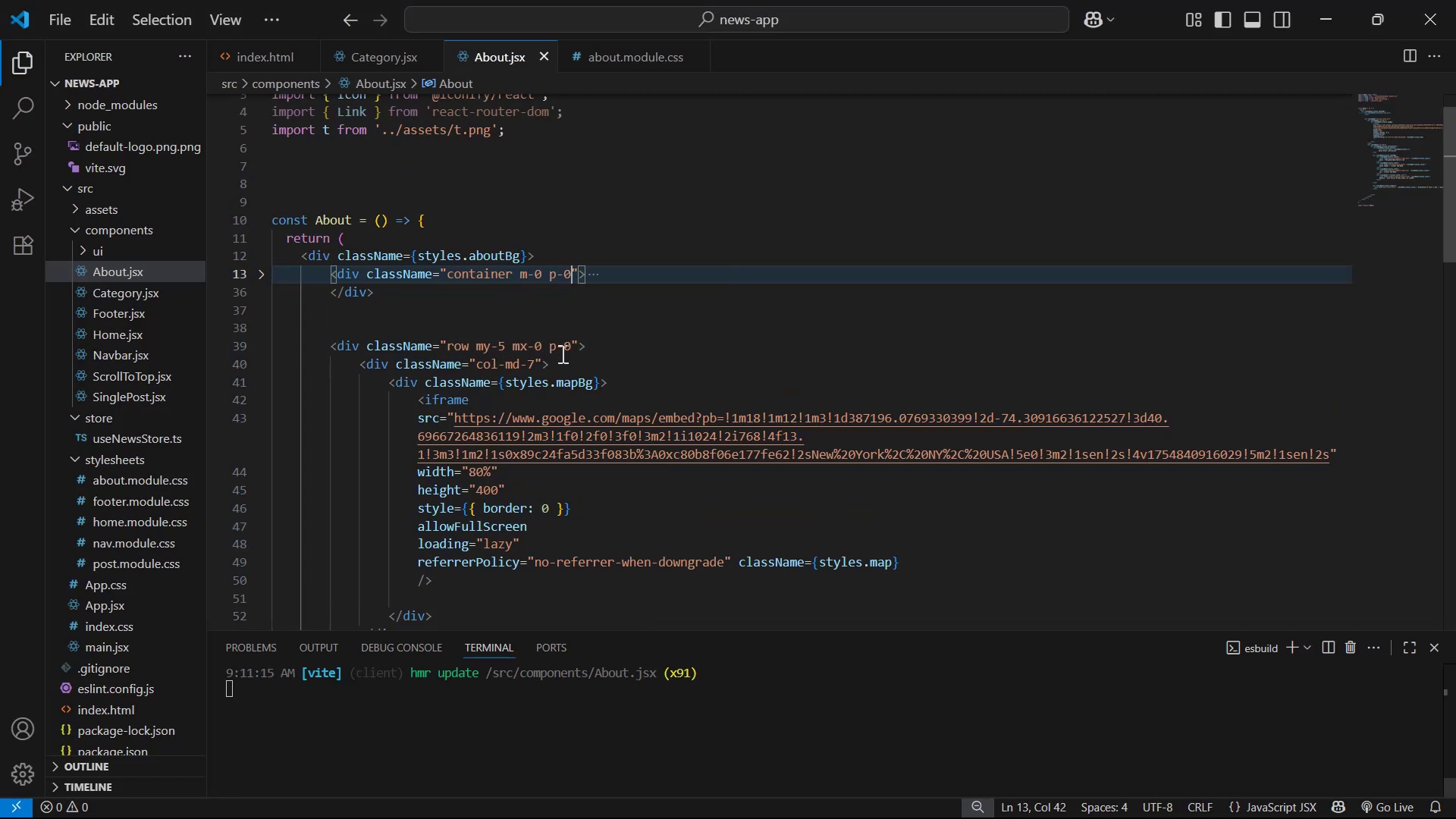 
key(Alt+Tab)
 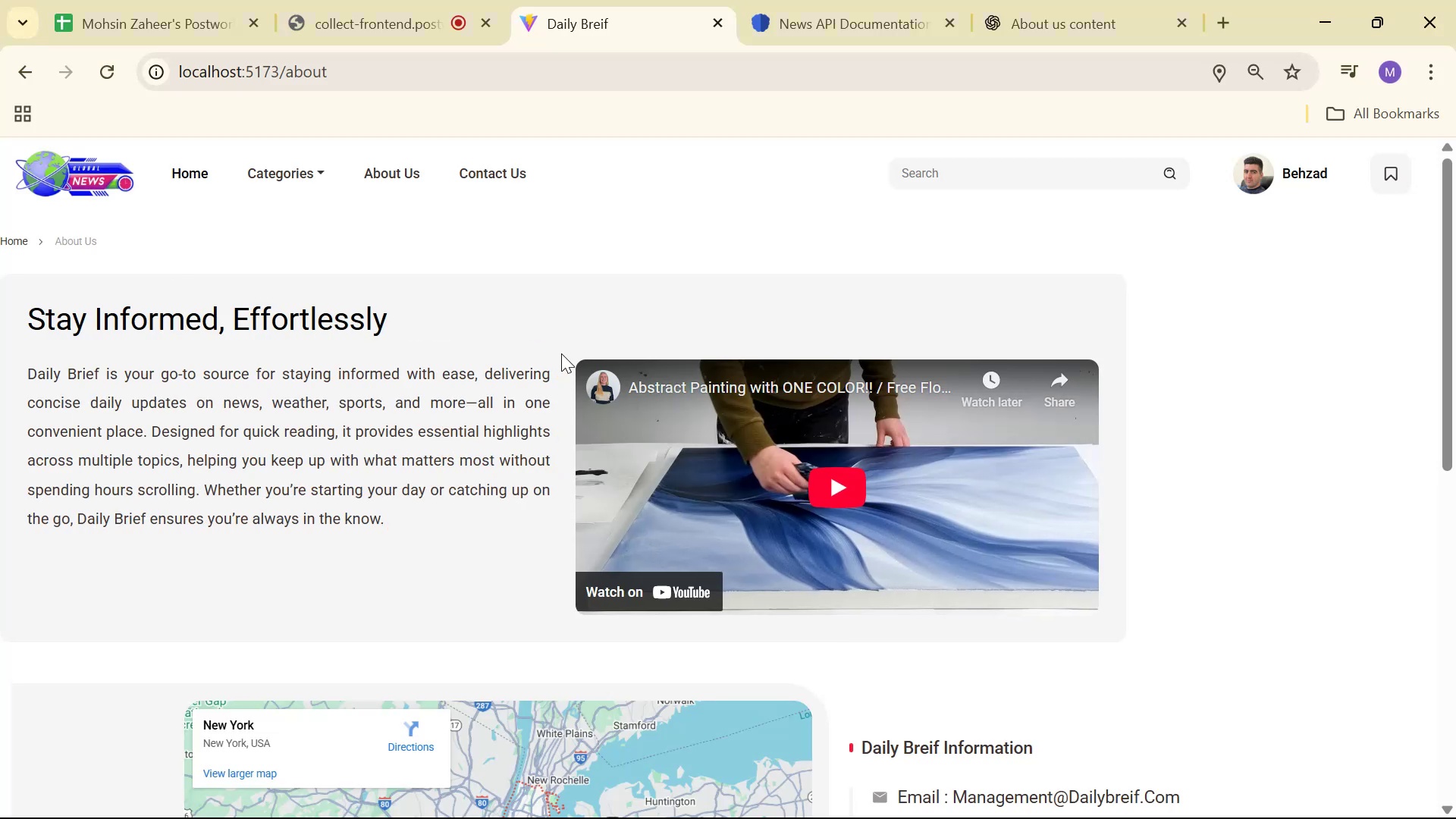 
key(Alt+AltLeft)
 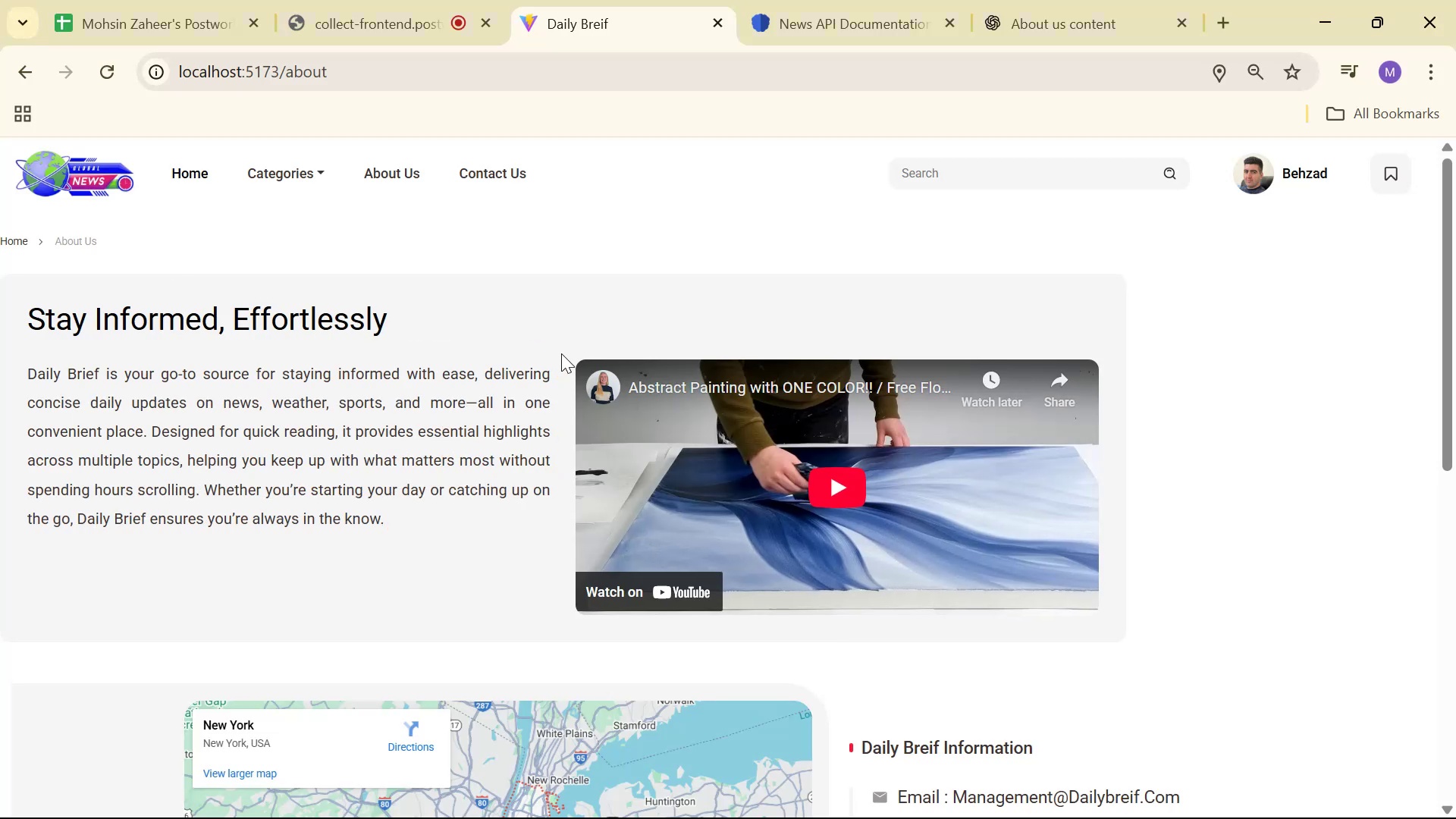 
key(Alt+Tab)
 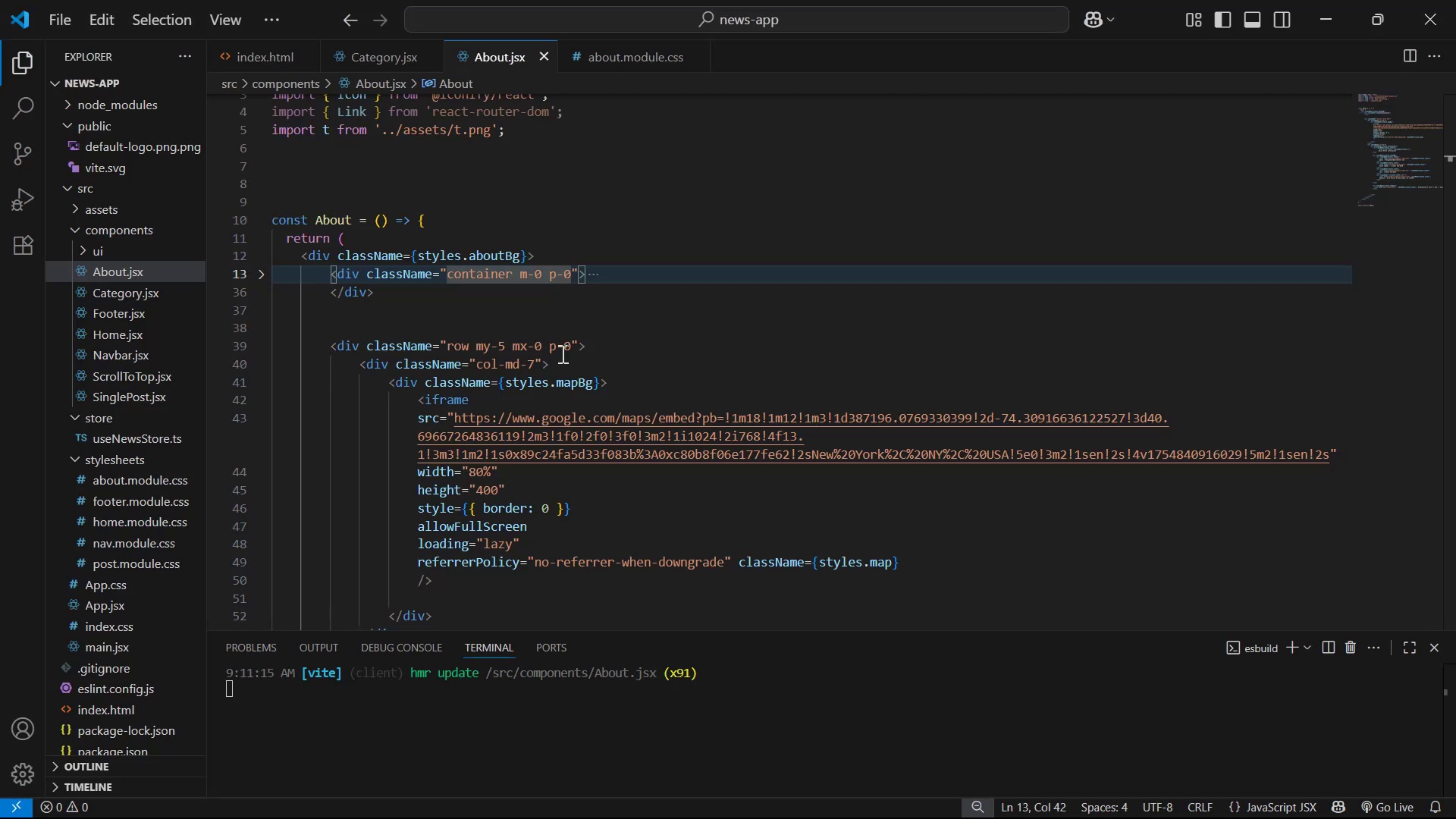 
hold_key(key=ArrowLeft, duration=0.6)
 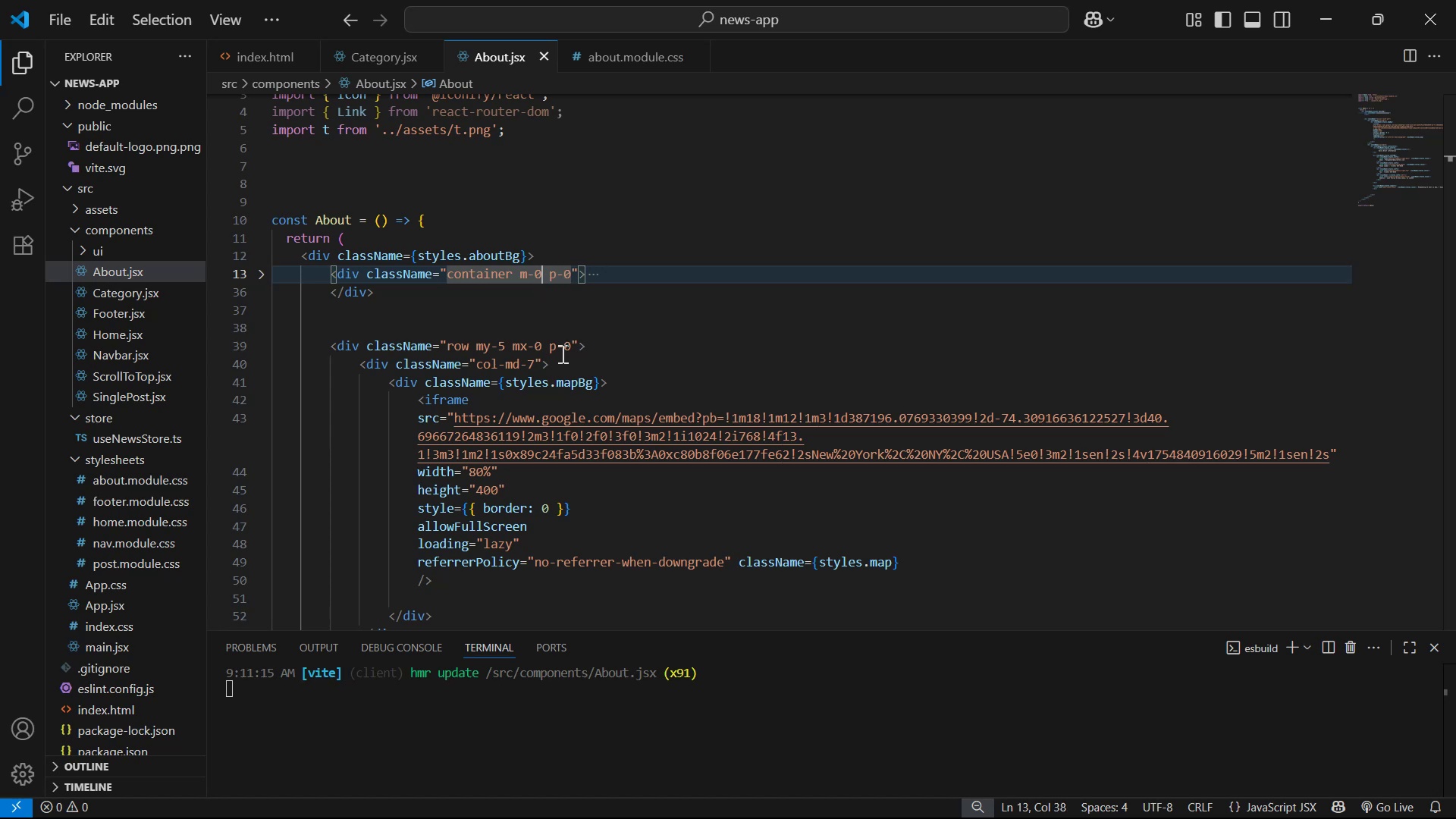 
key(Backspace)
 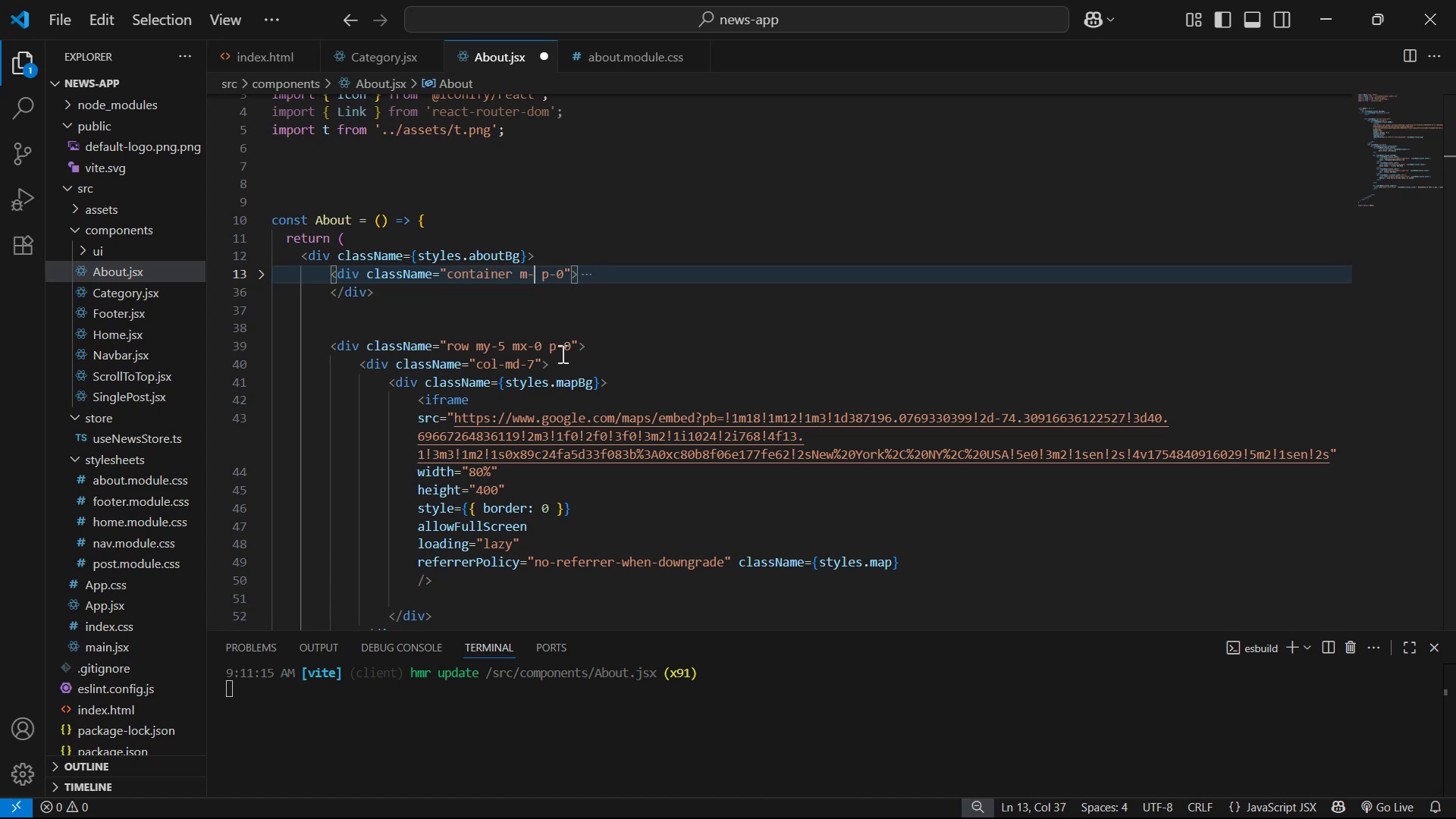 
key(Backspace)
 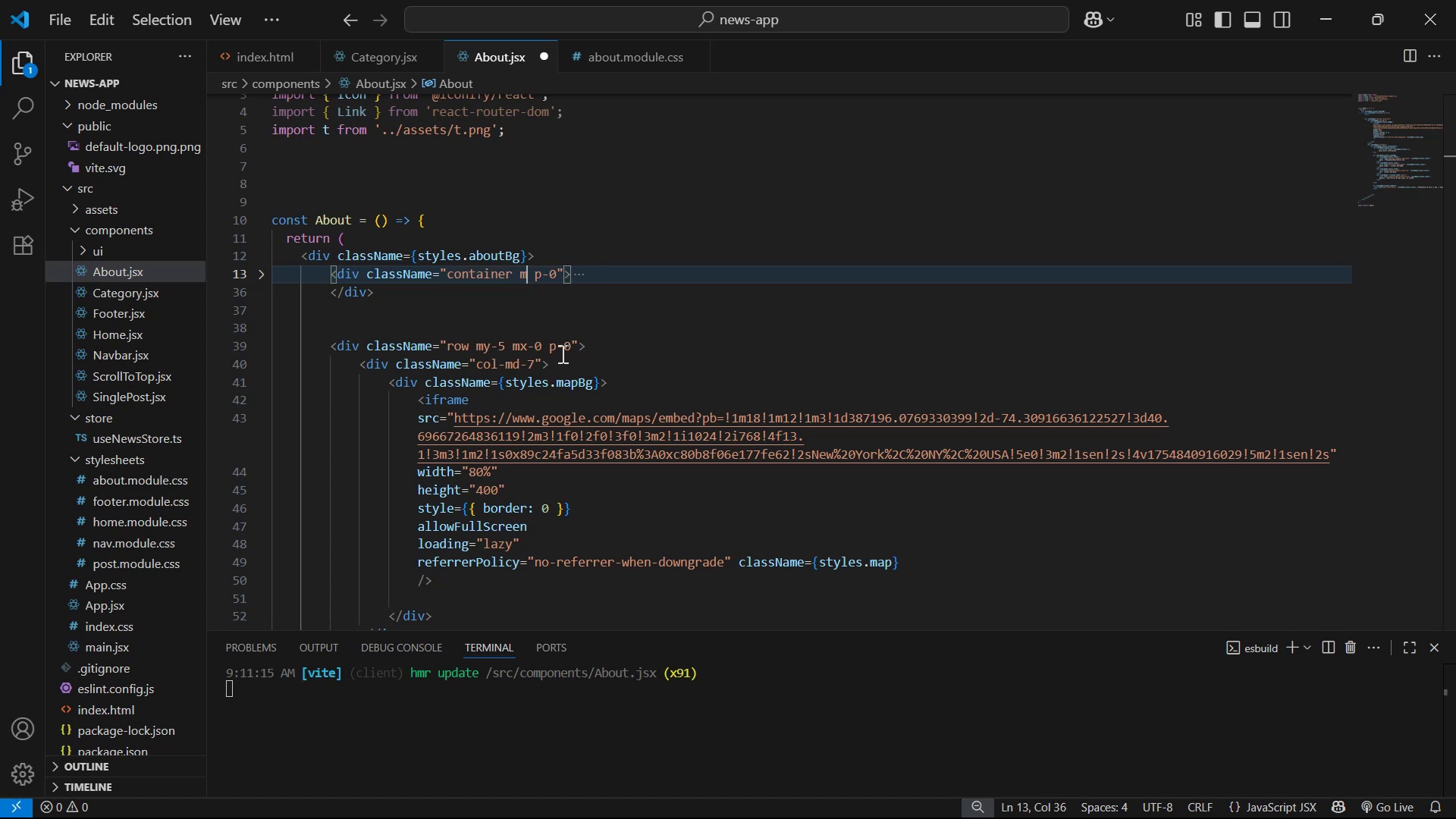 
key(Backspace)
 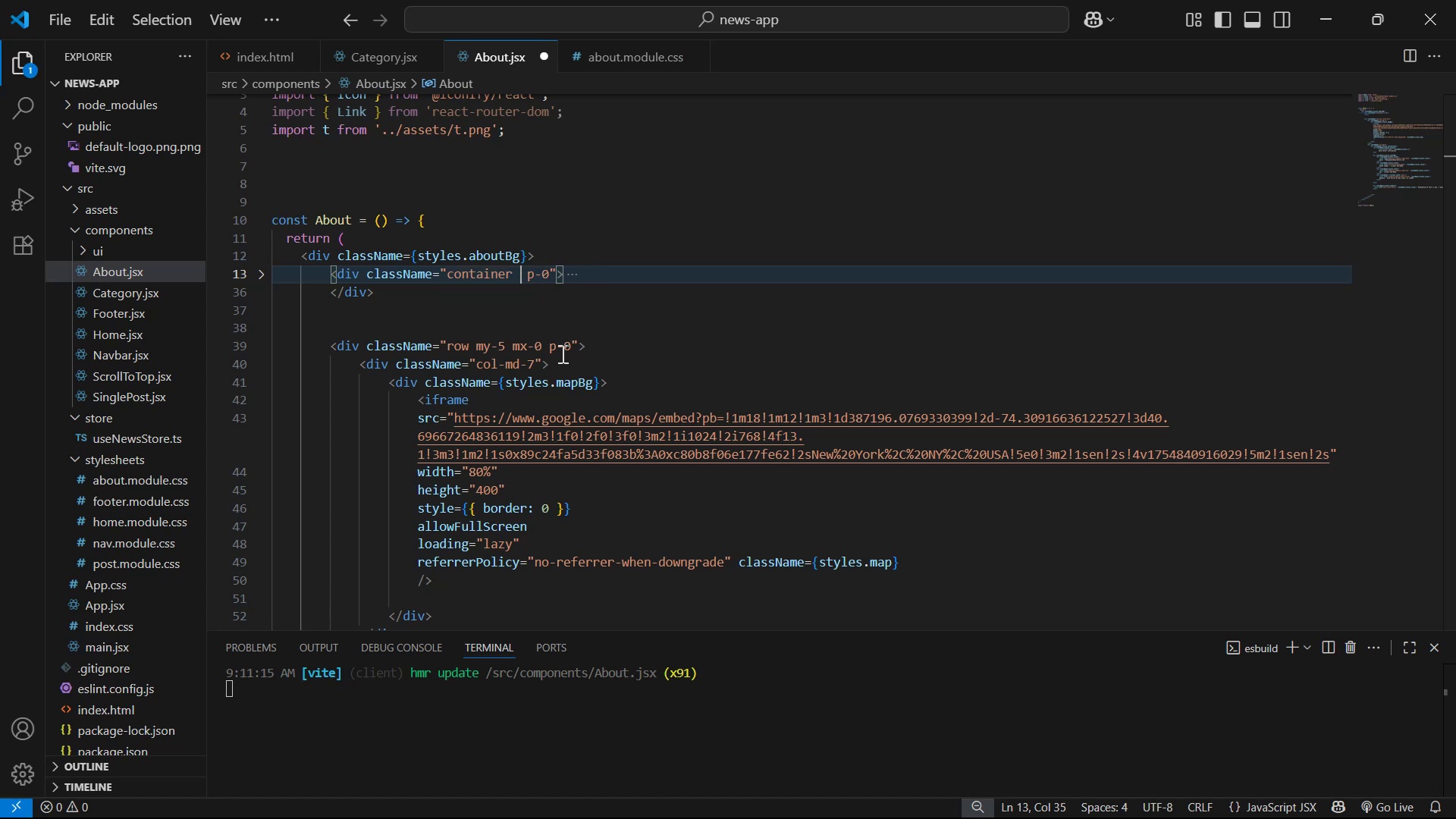 
key(Control+S)
 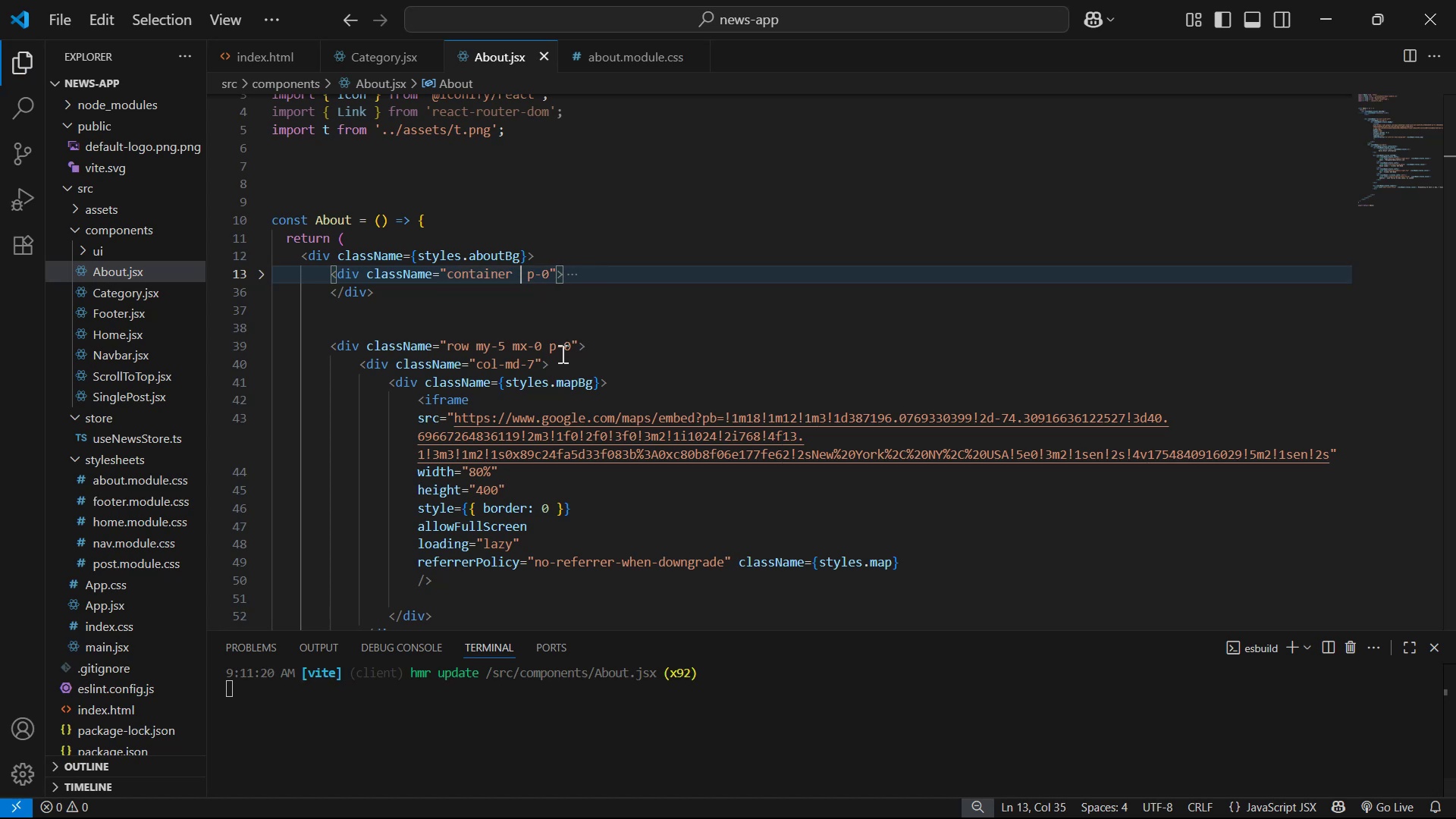 
key(Alt+AltLeft)
 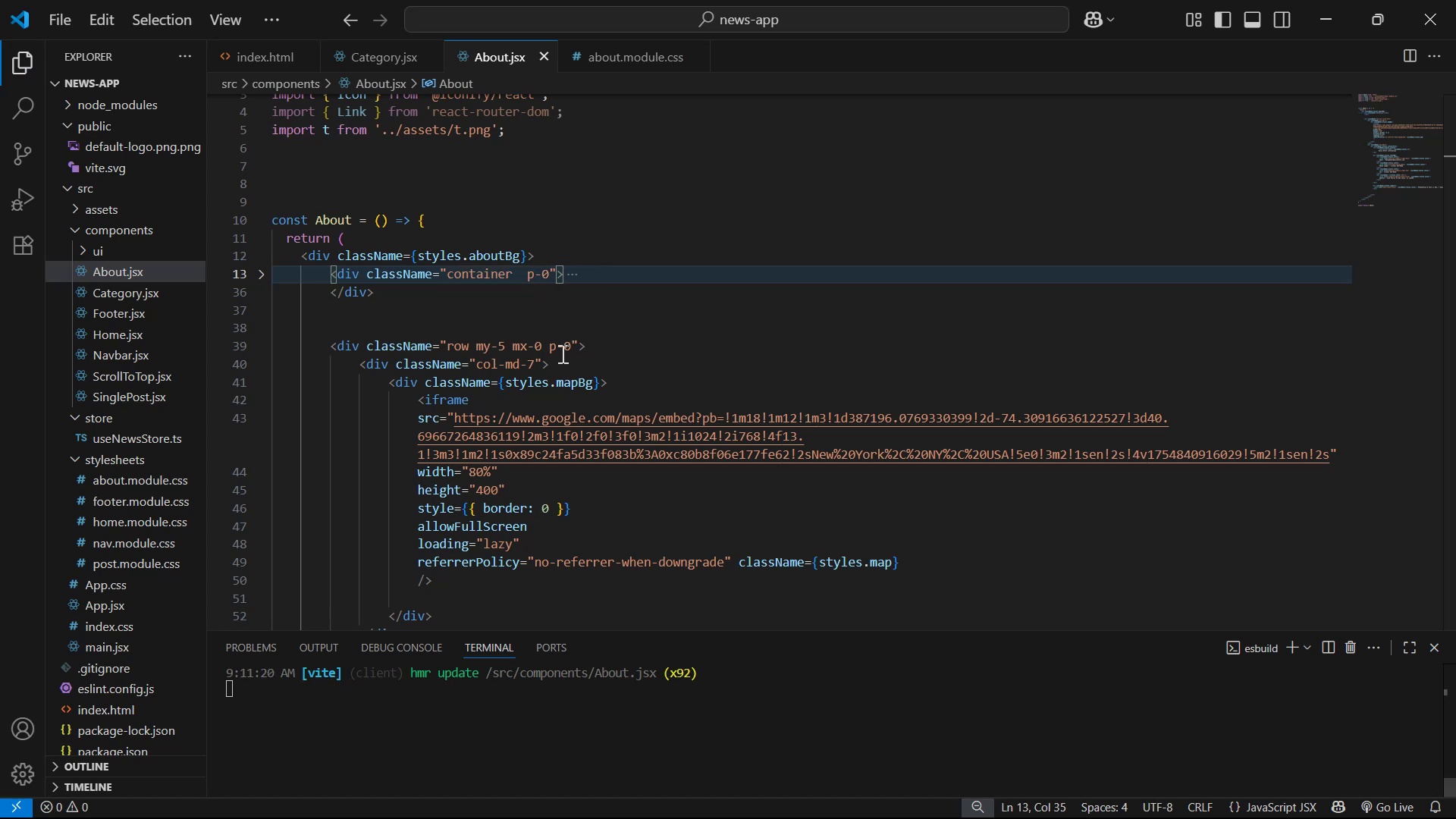 
key(Alt+Tab)
 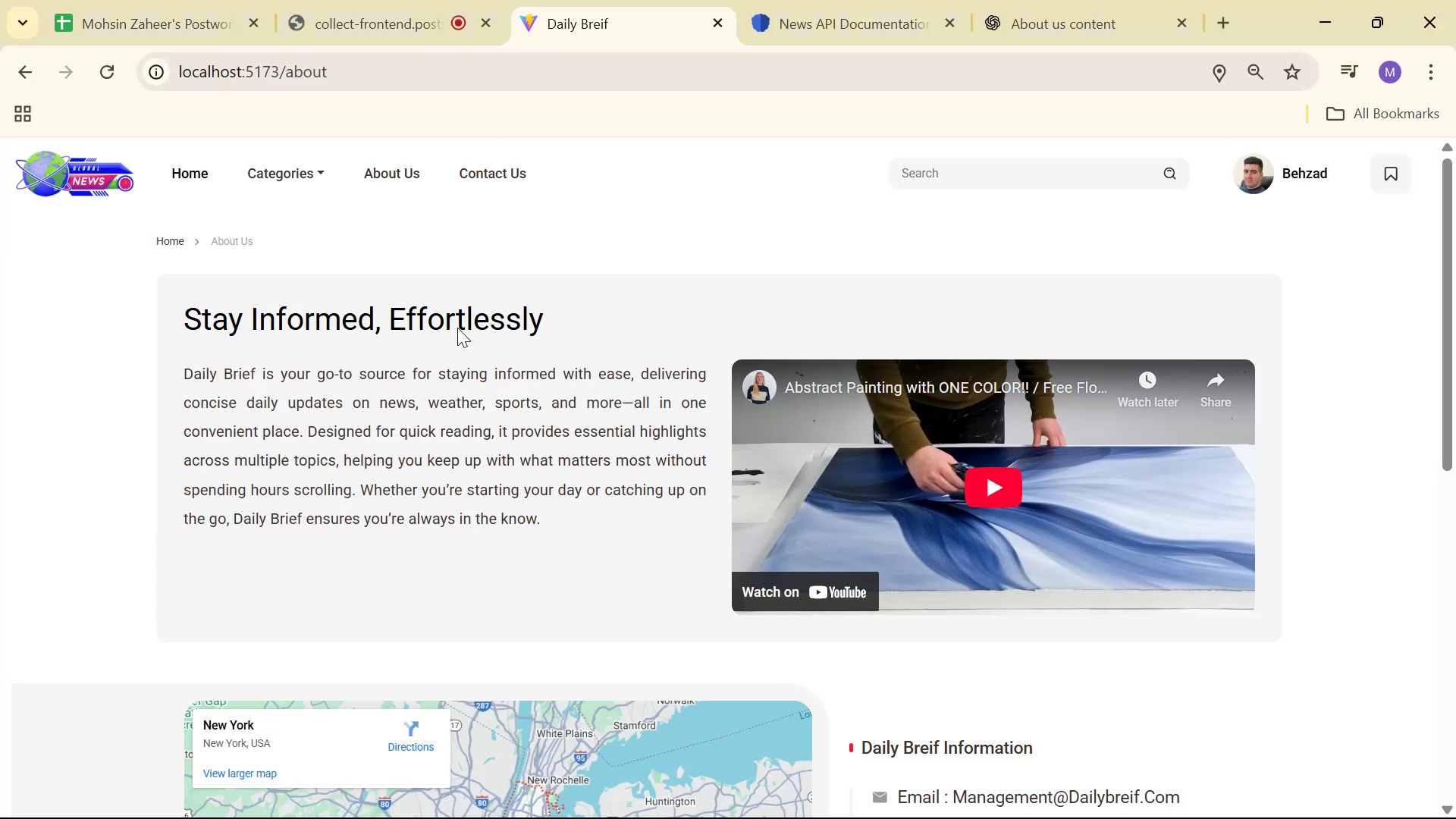 
scroll: coordinate [687, 262], scroll_direction: down, amount: 7.0
 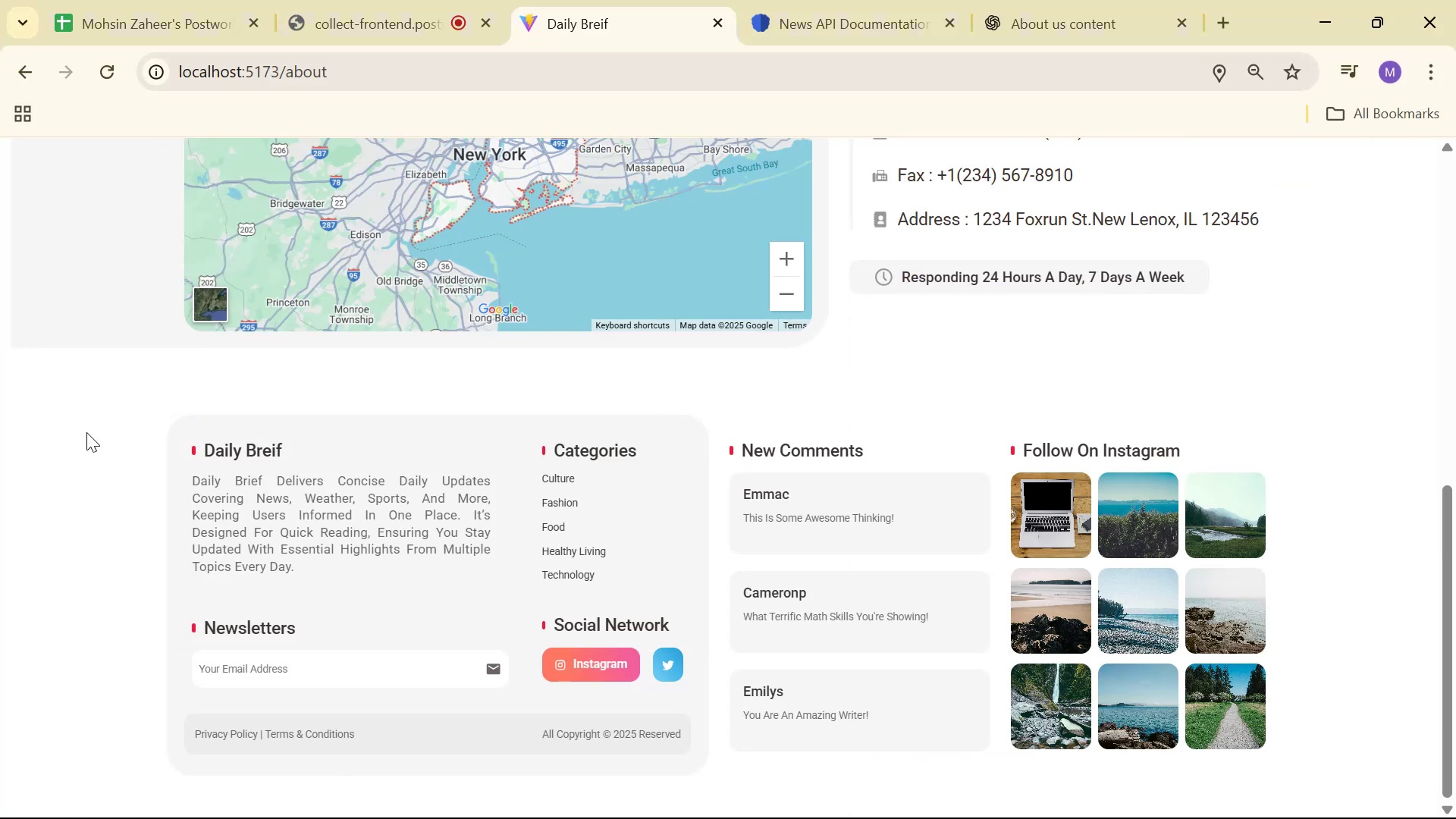 
right_click([103, 378])
 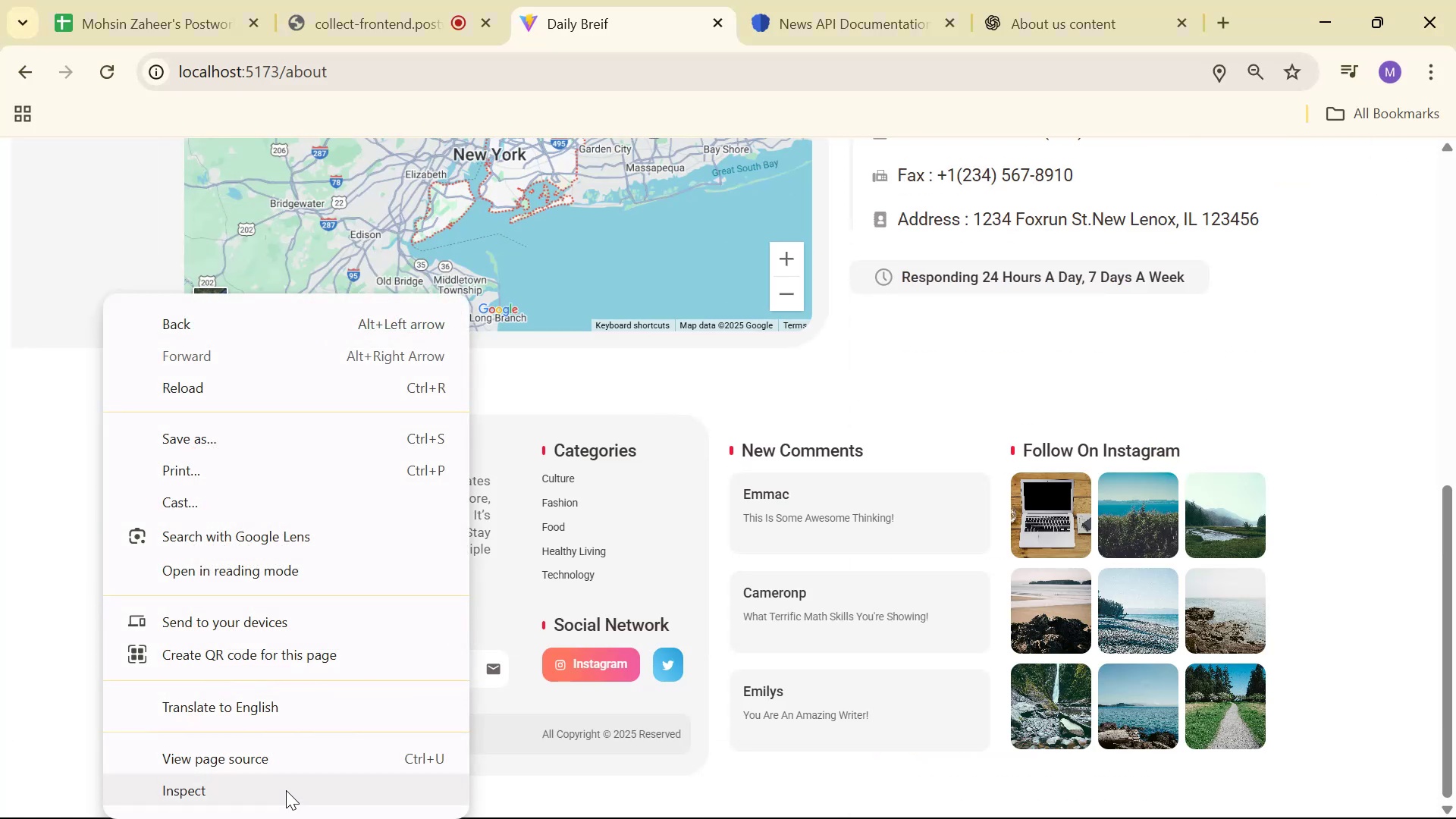 
left_click([286, 790])
 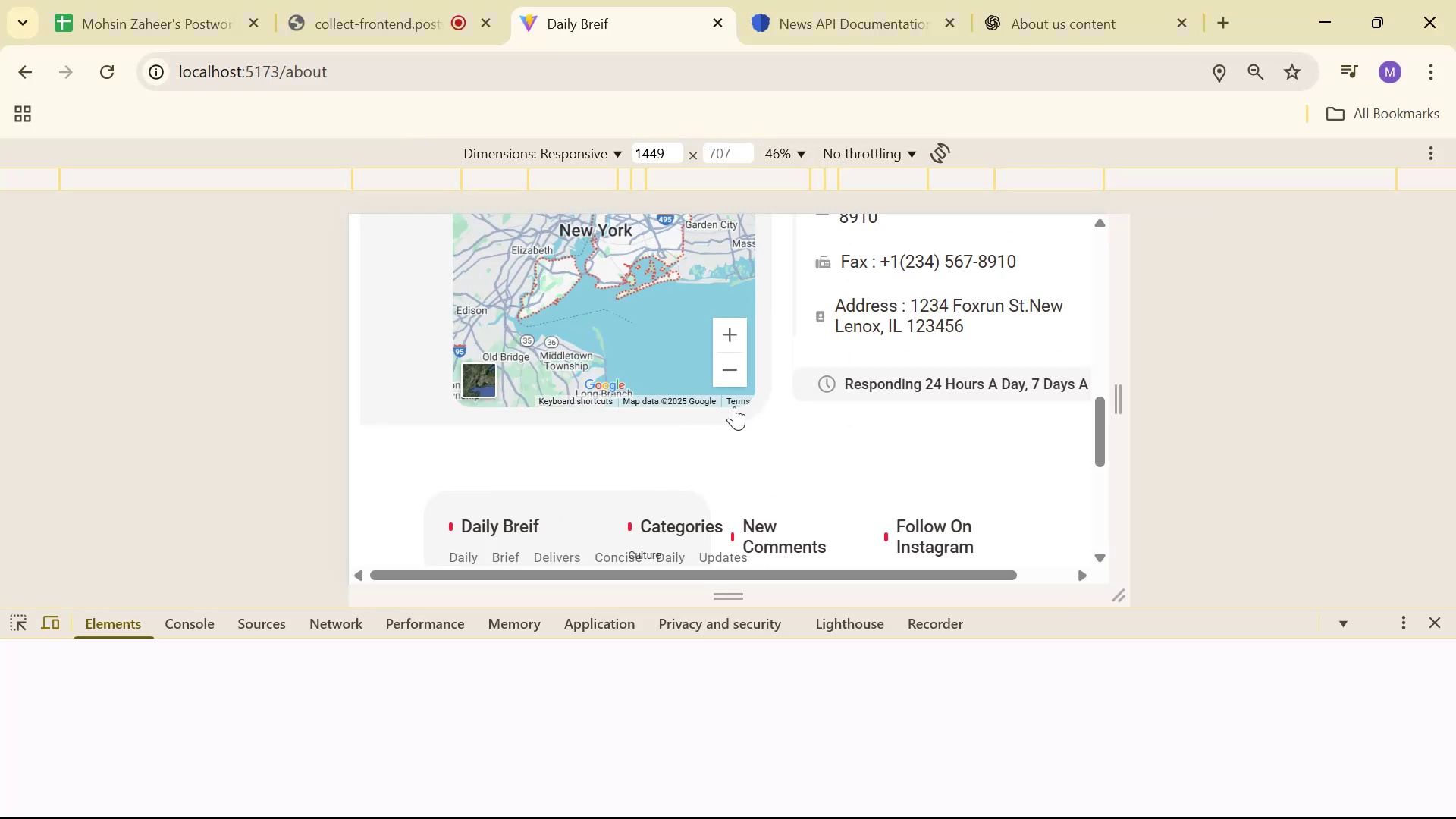 
scroll: coordinate [814, 373], scroll_direction: down, amount: 2.0
 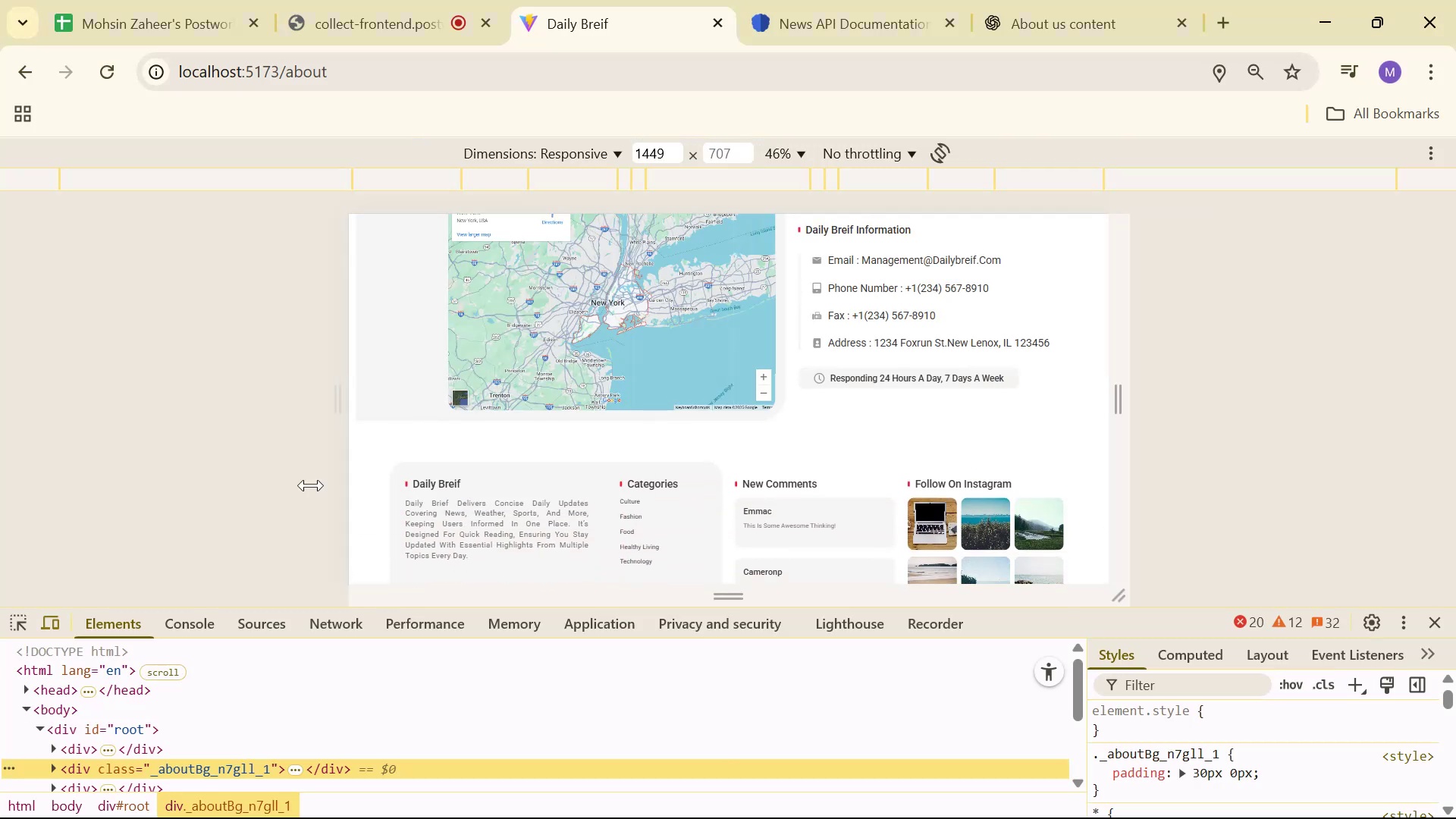 
left_click([17, 622])
 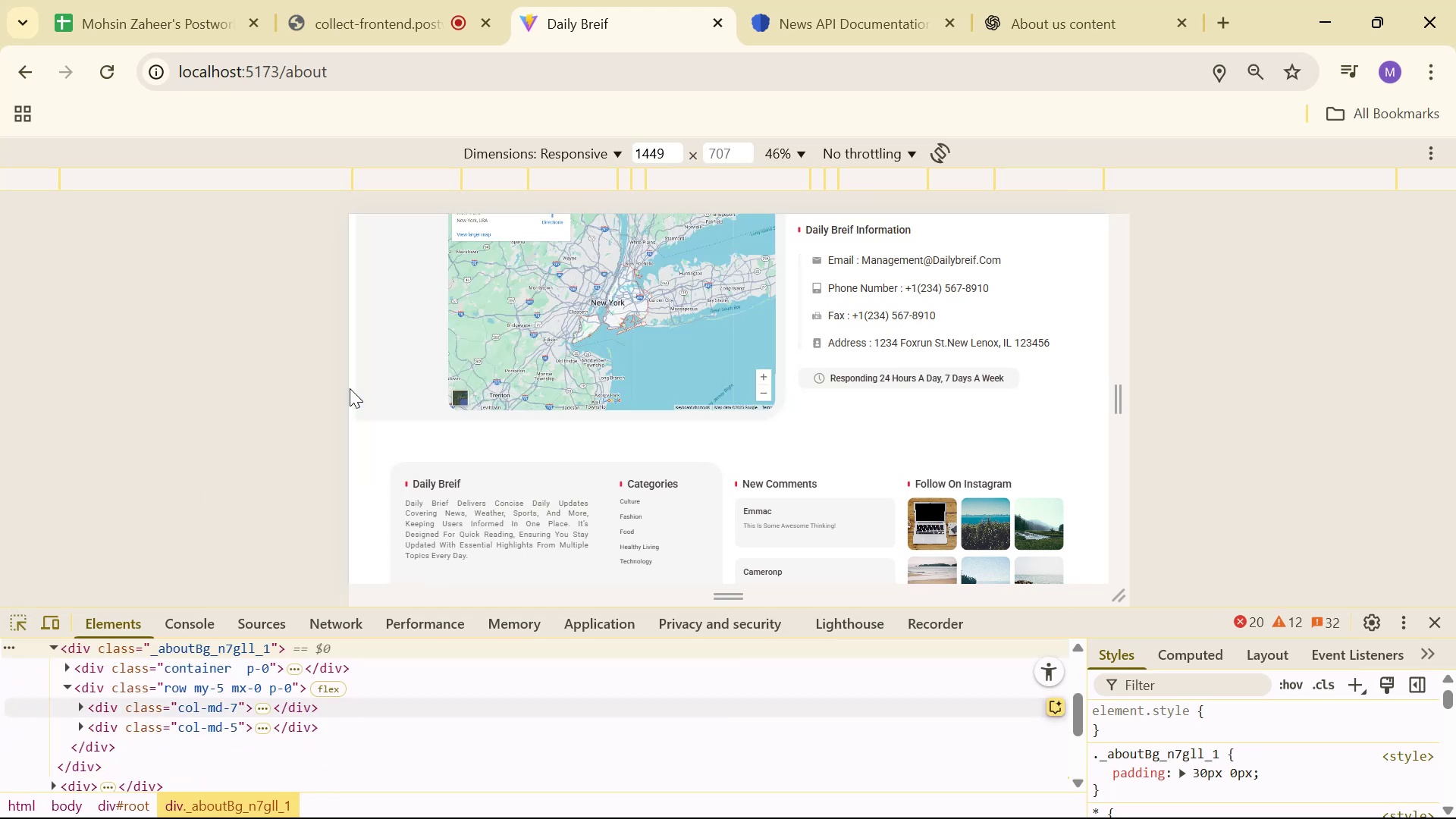 
left_click([353, 386])
 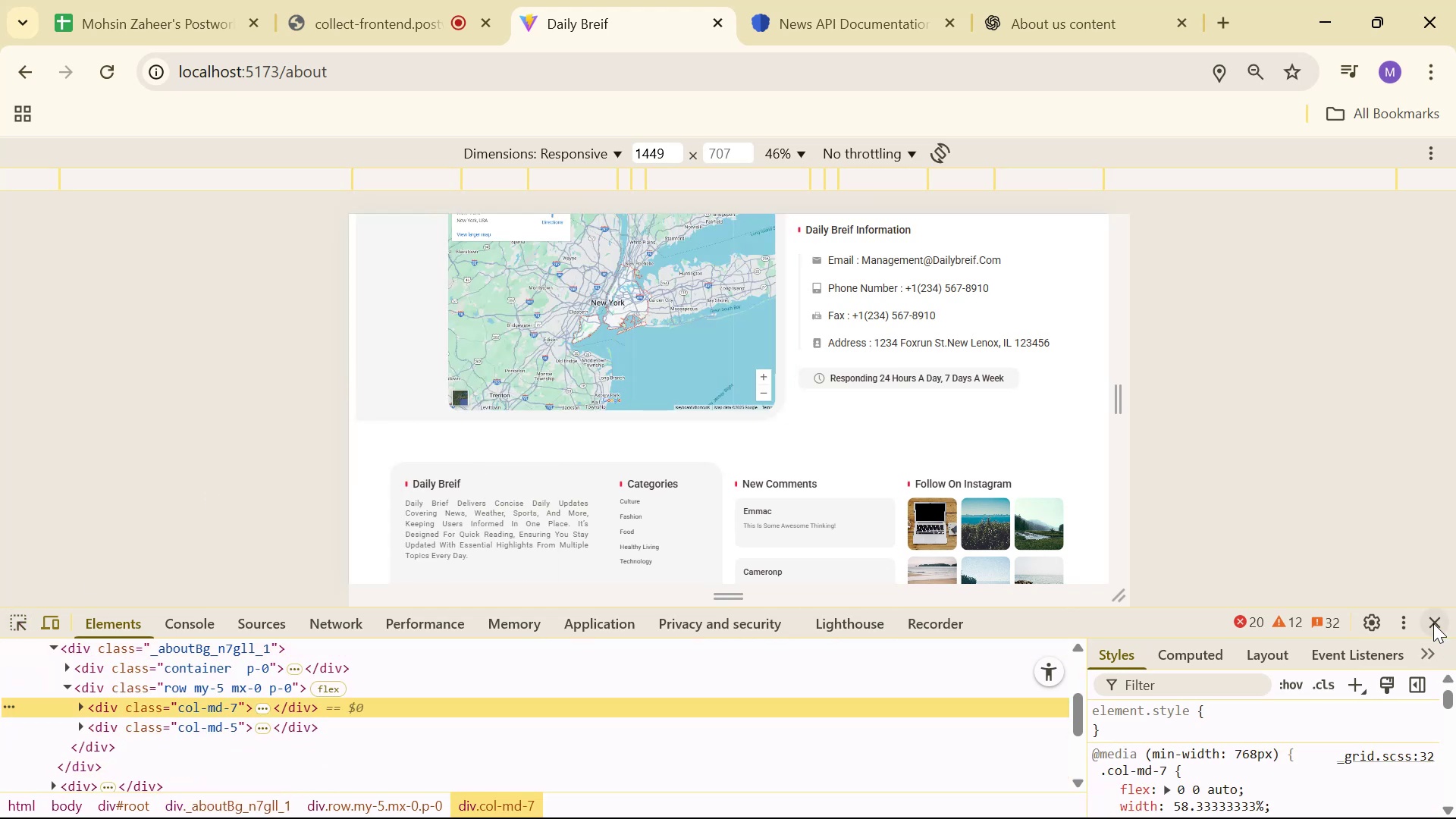 
left_click([1432, 618])
 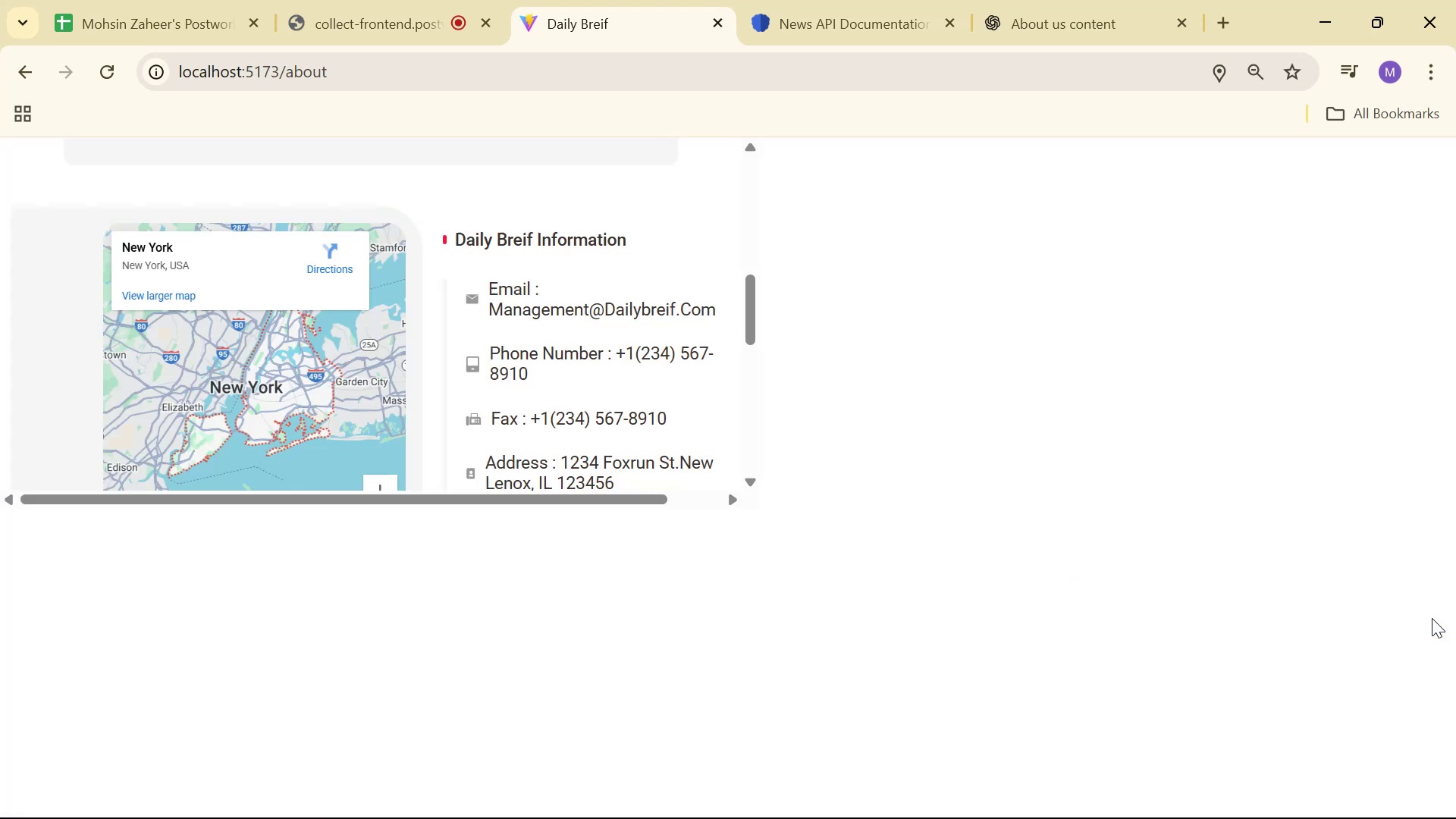 
key(Alt+AltLeft)
 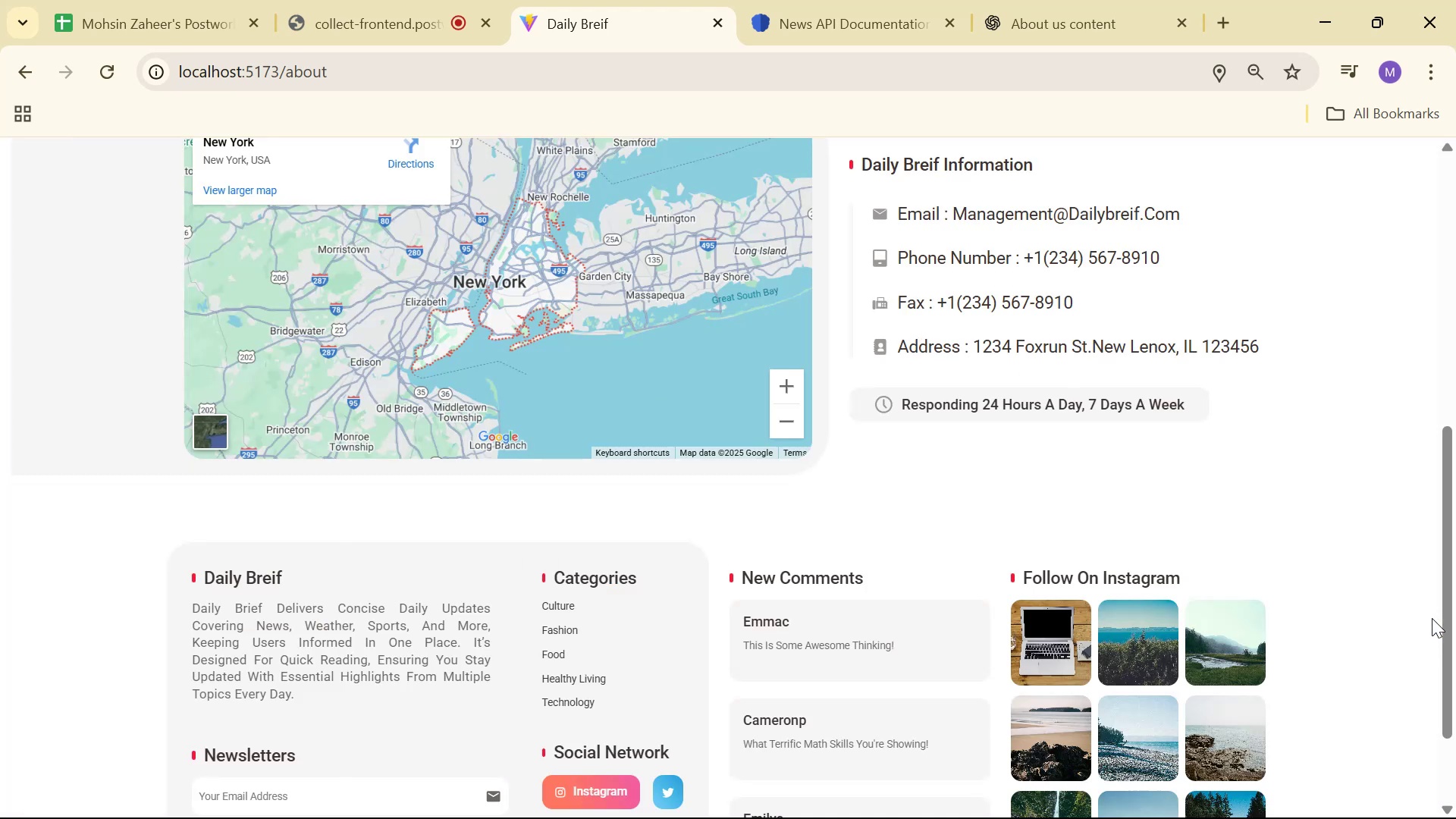 
key(Alt+Tab)
 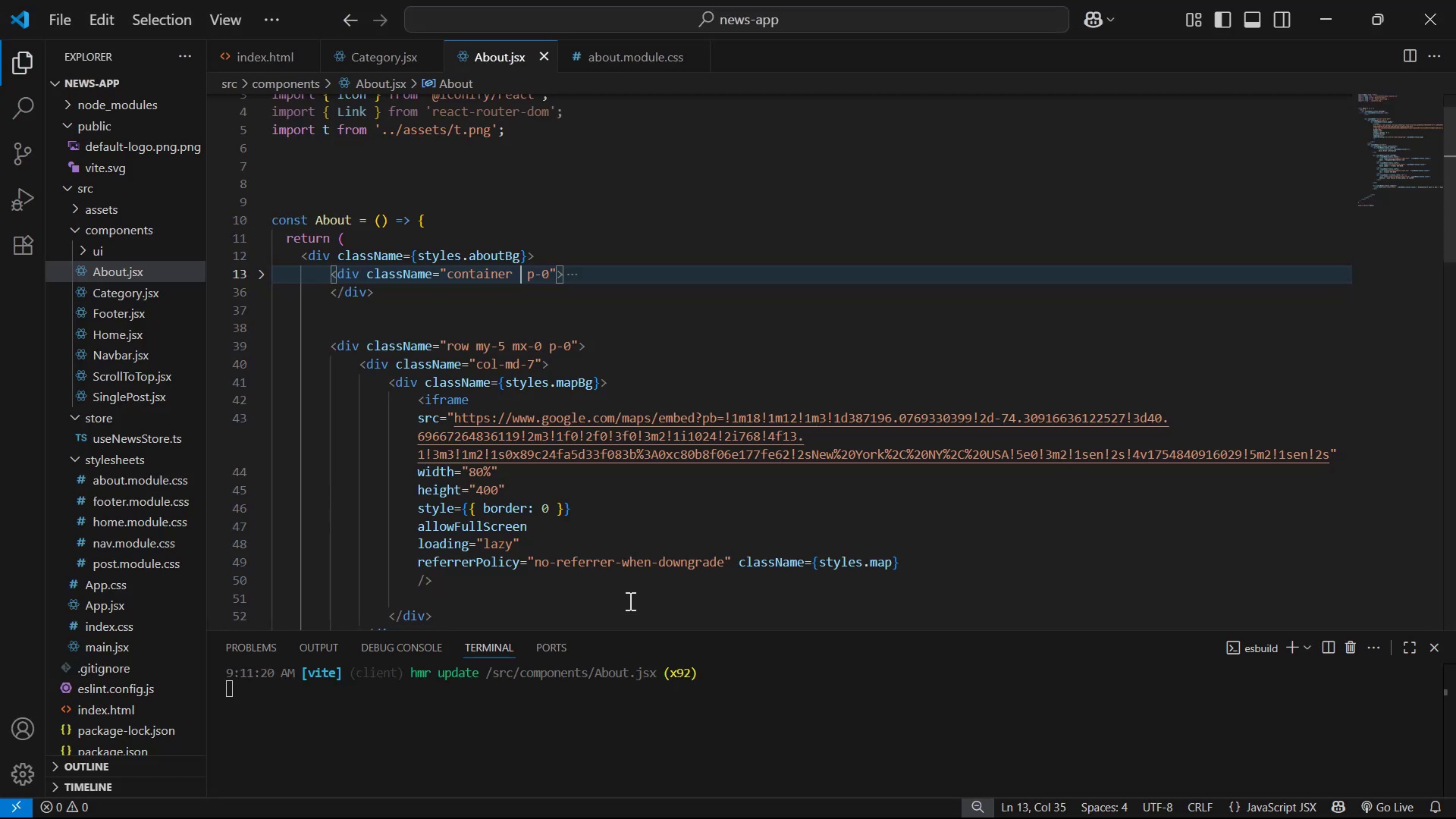 
scroll: coordinate [704, 235], scroll_direction: down, amount: 12.0
 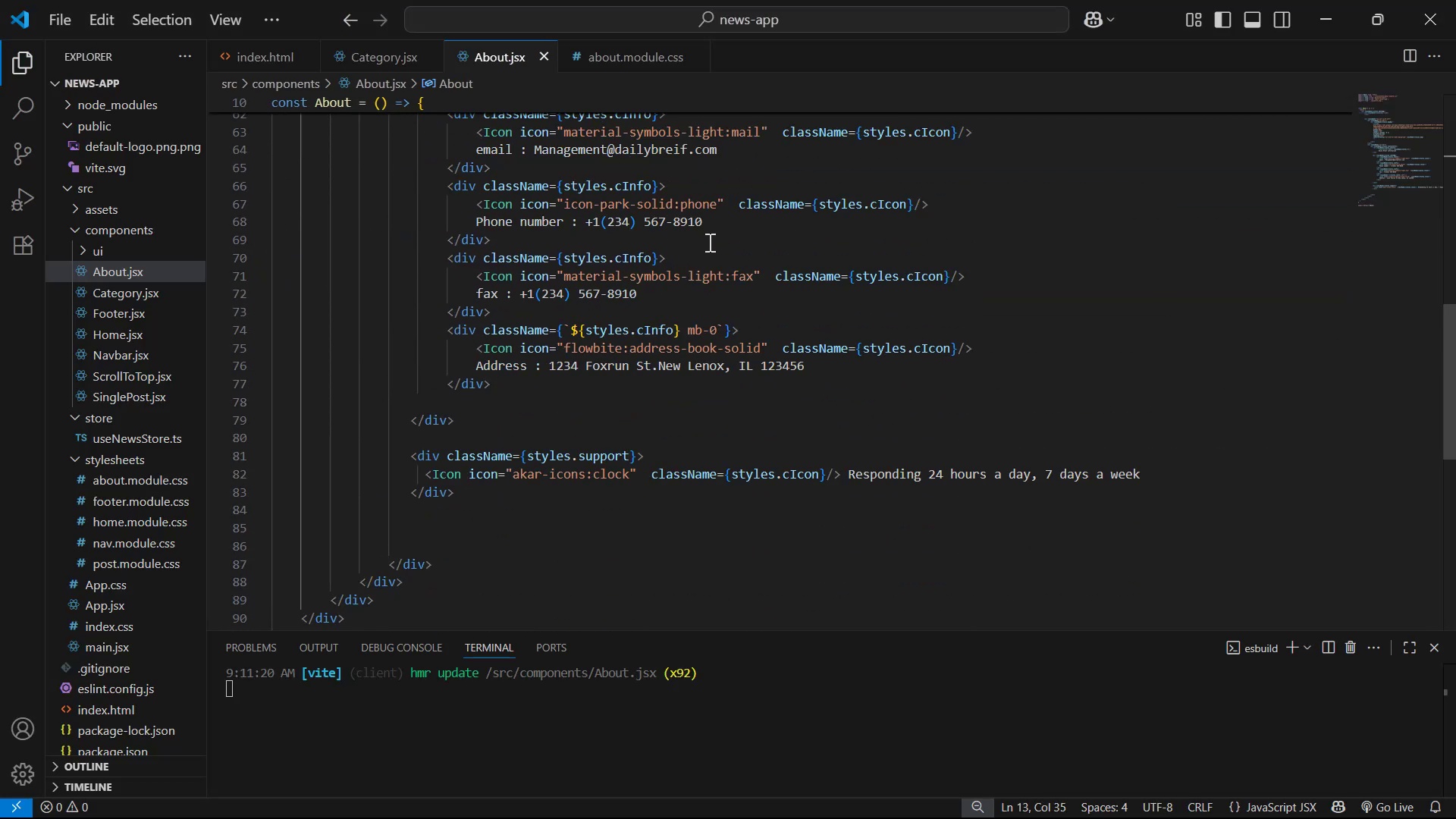 
scroll: coordinate [763, 326], scroll_direction: up, amount: 5.0
 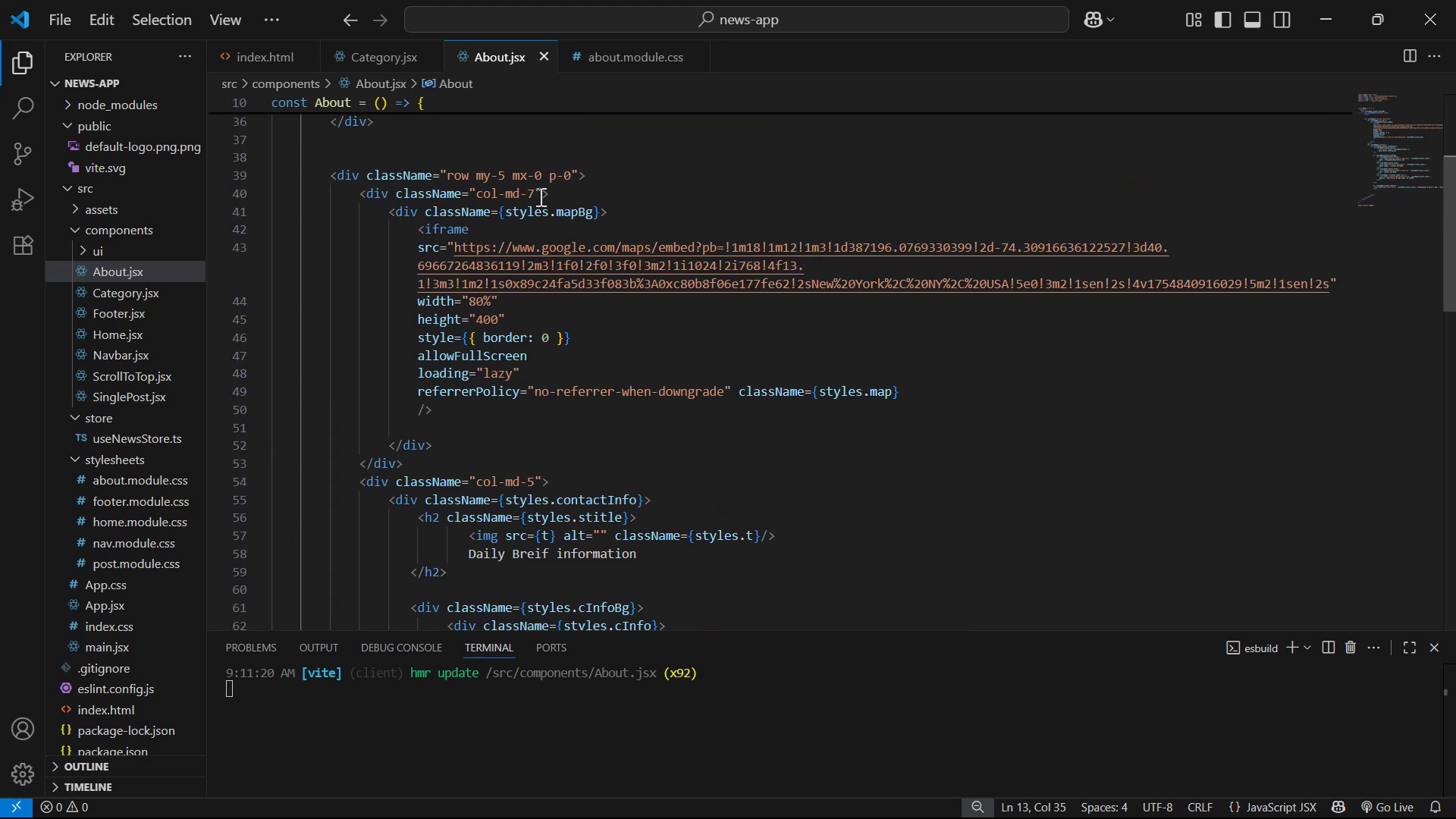 
left_click([535, 194])
 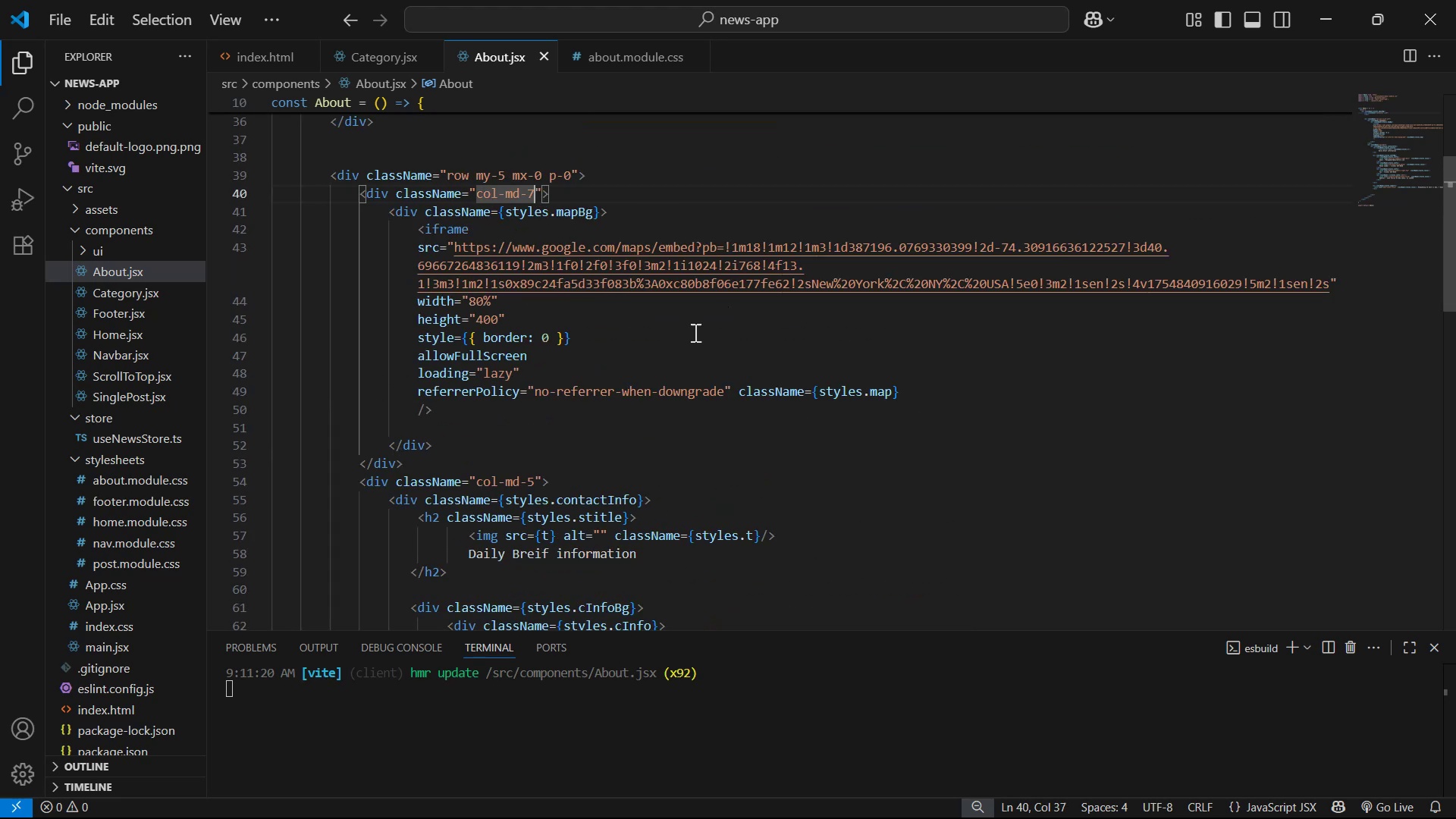 
key(Space)
 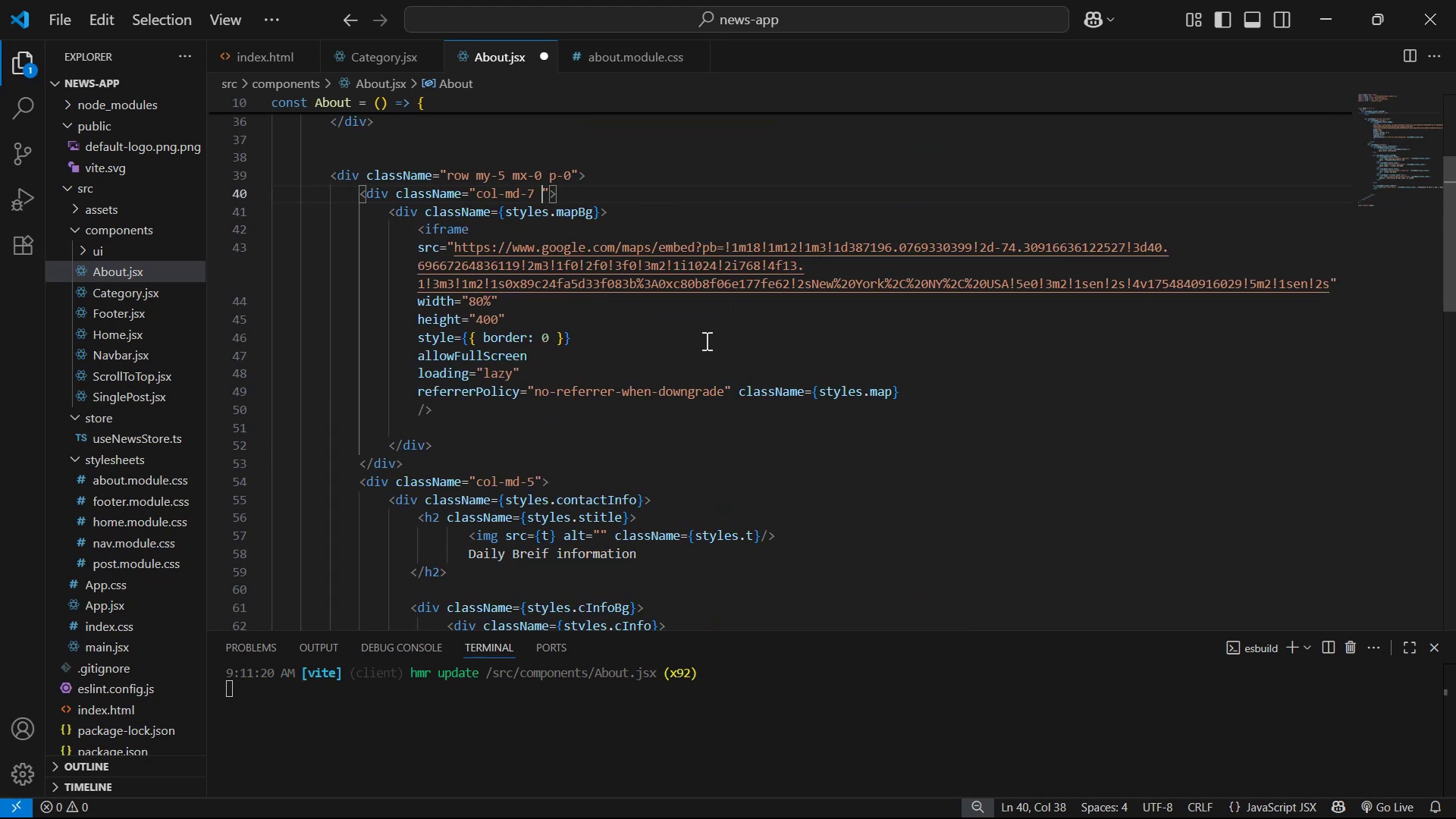 
key(P)
 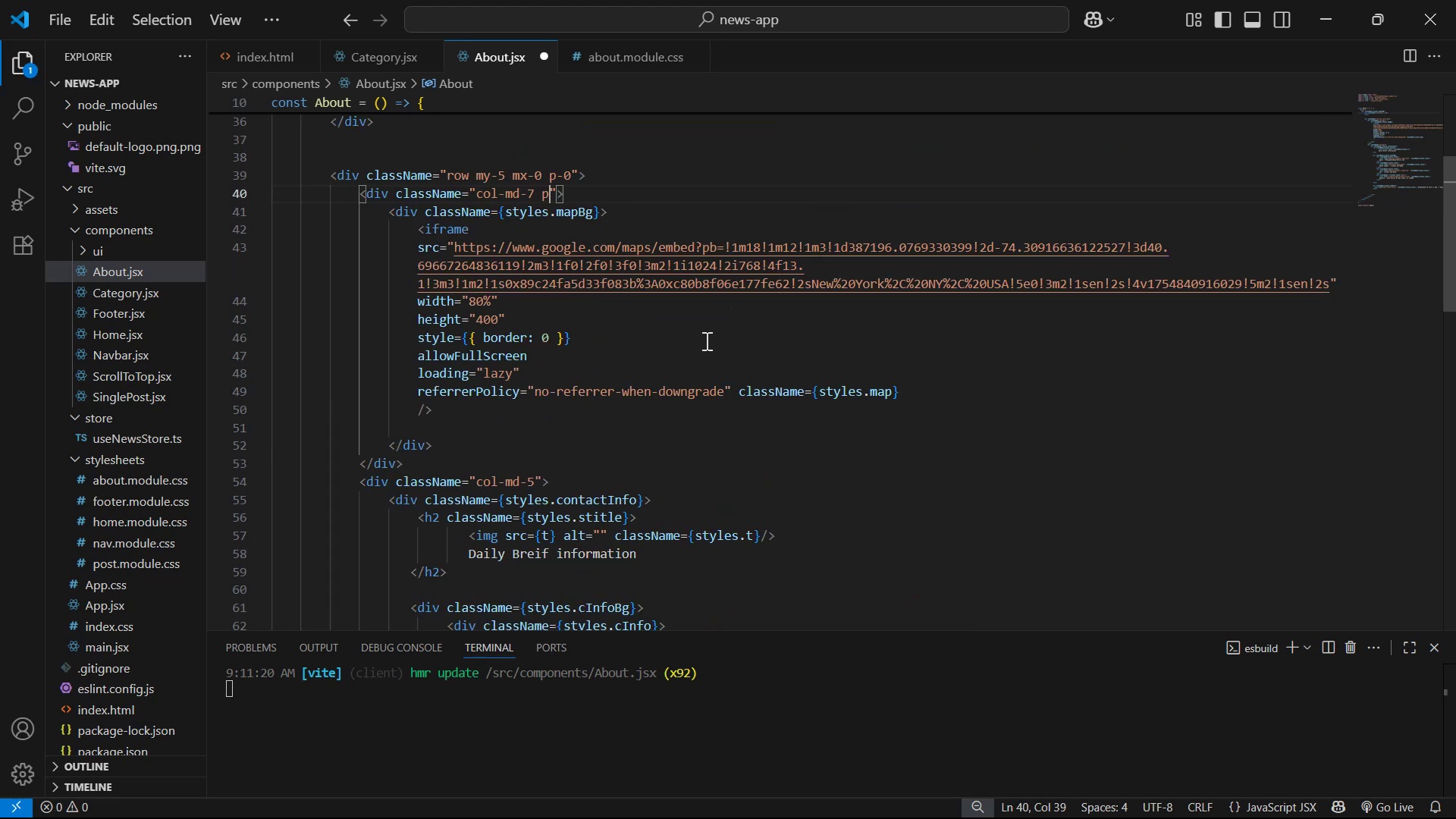 
key(Minus)
 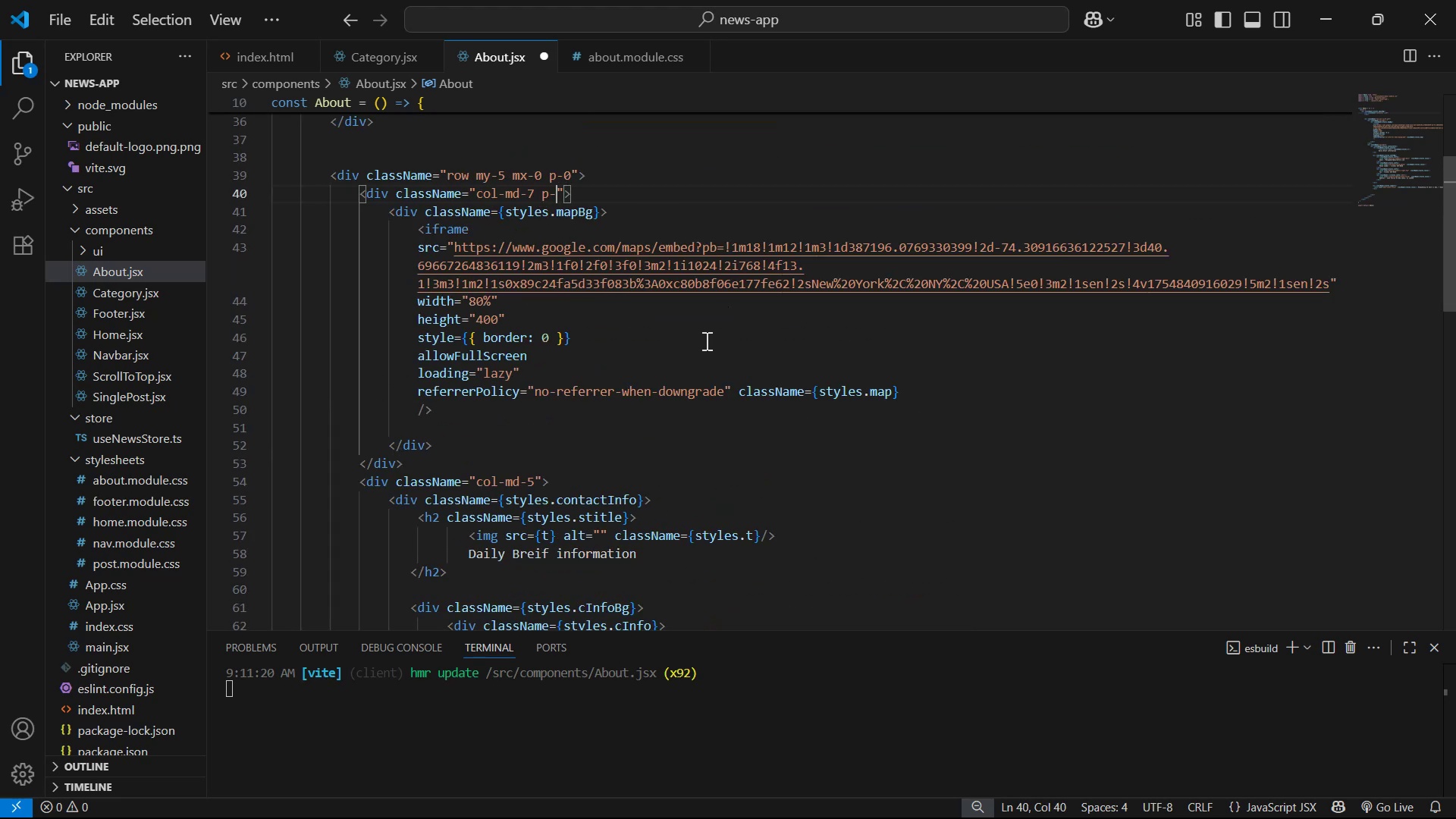 
key(0)
 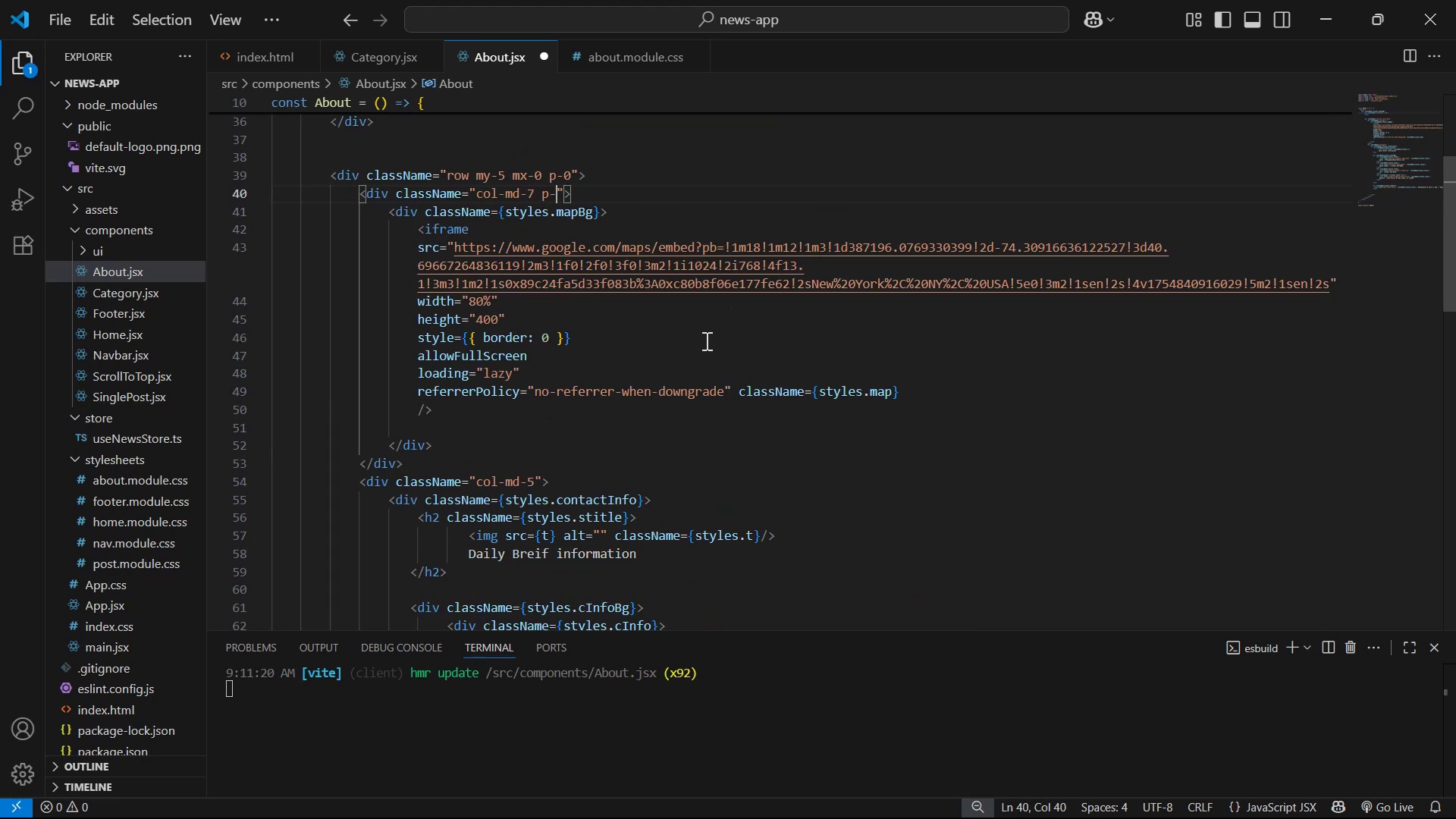 
key(Space)
 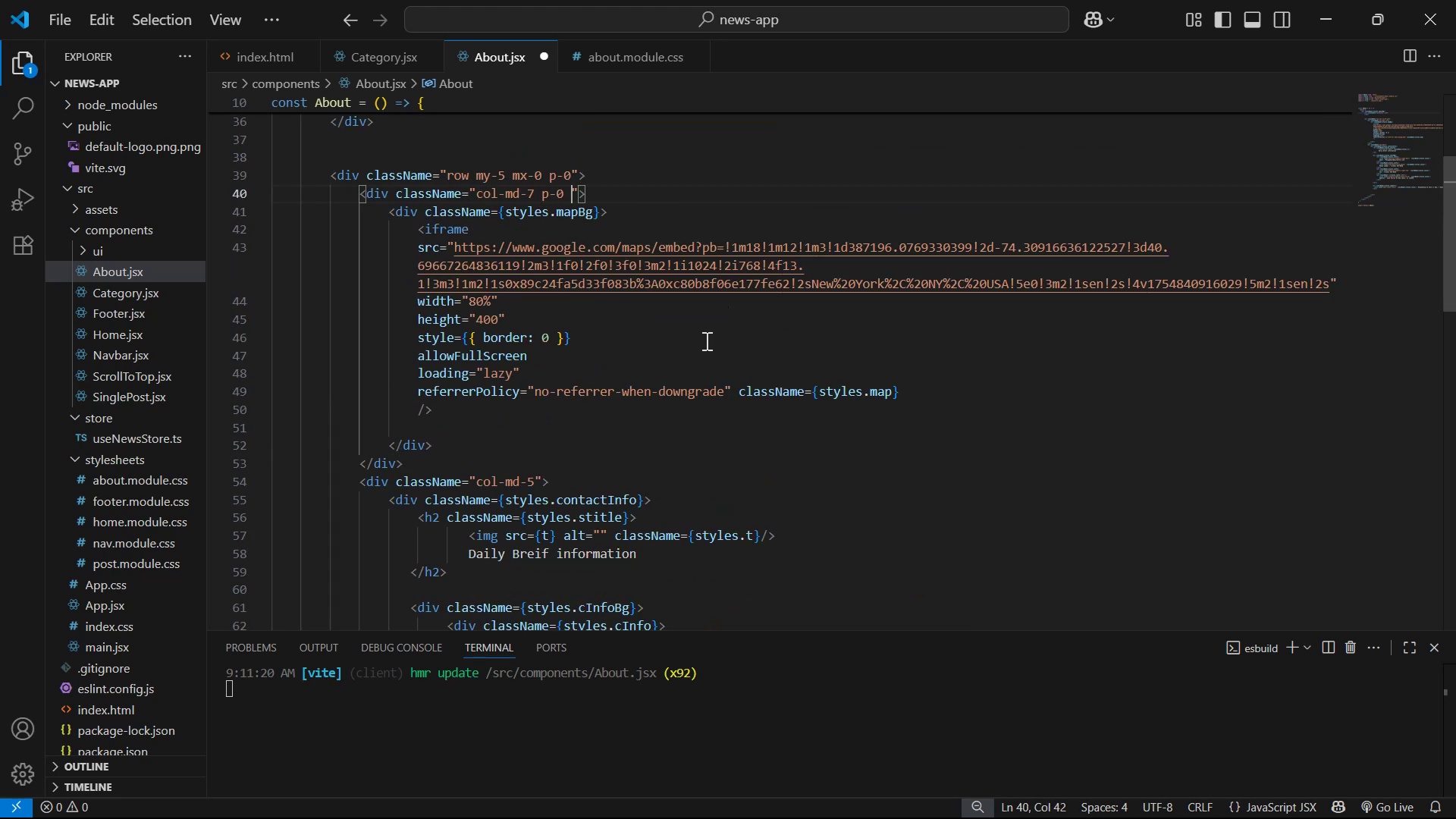 
key(M)
 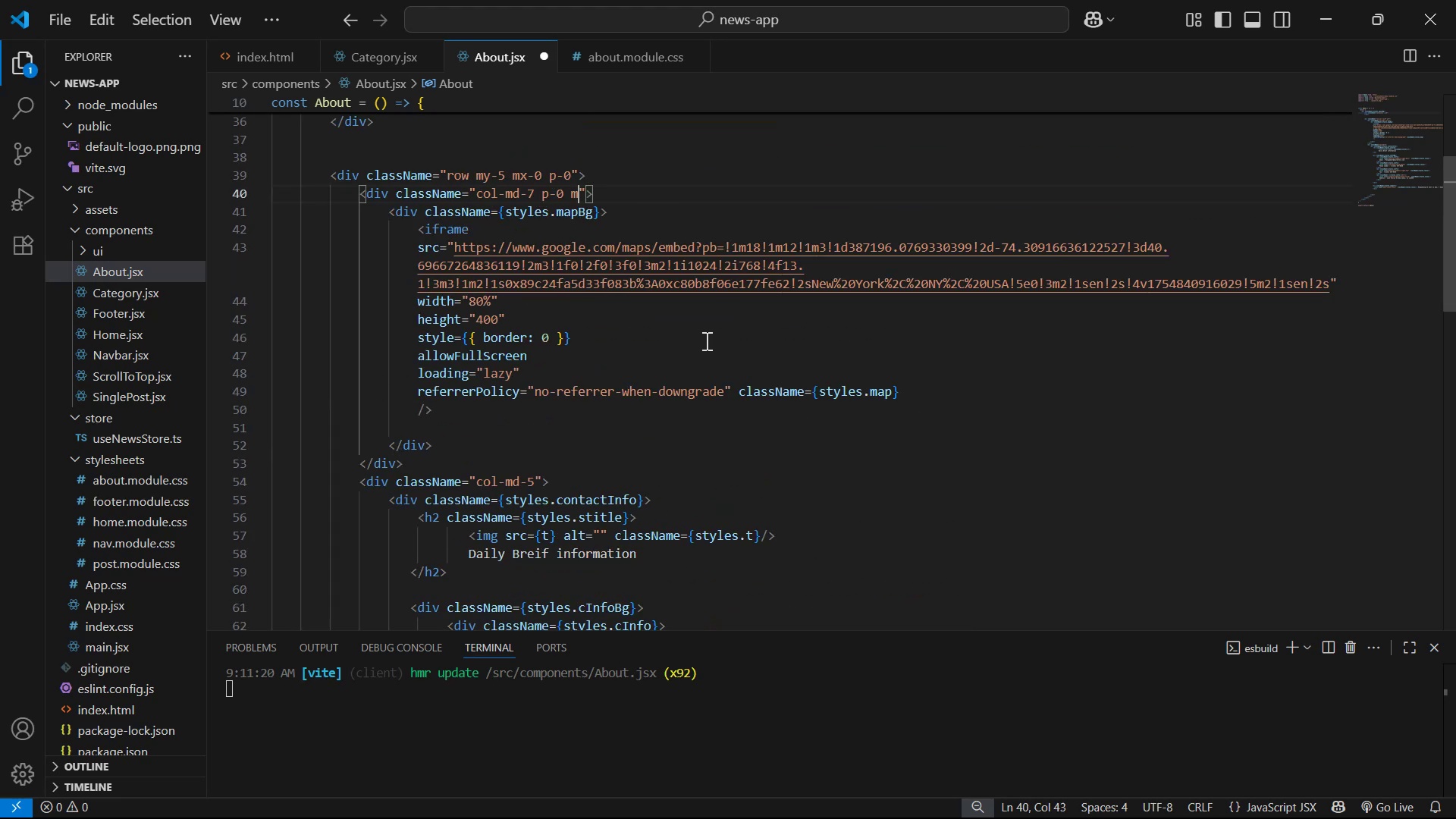 
key(Minus)
 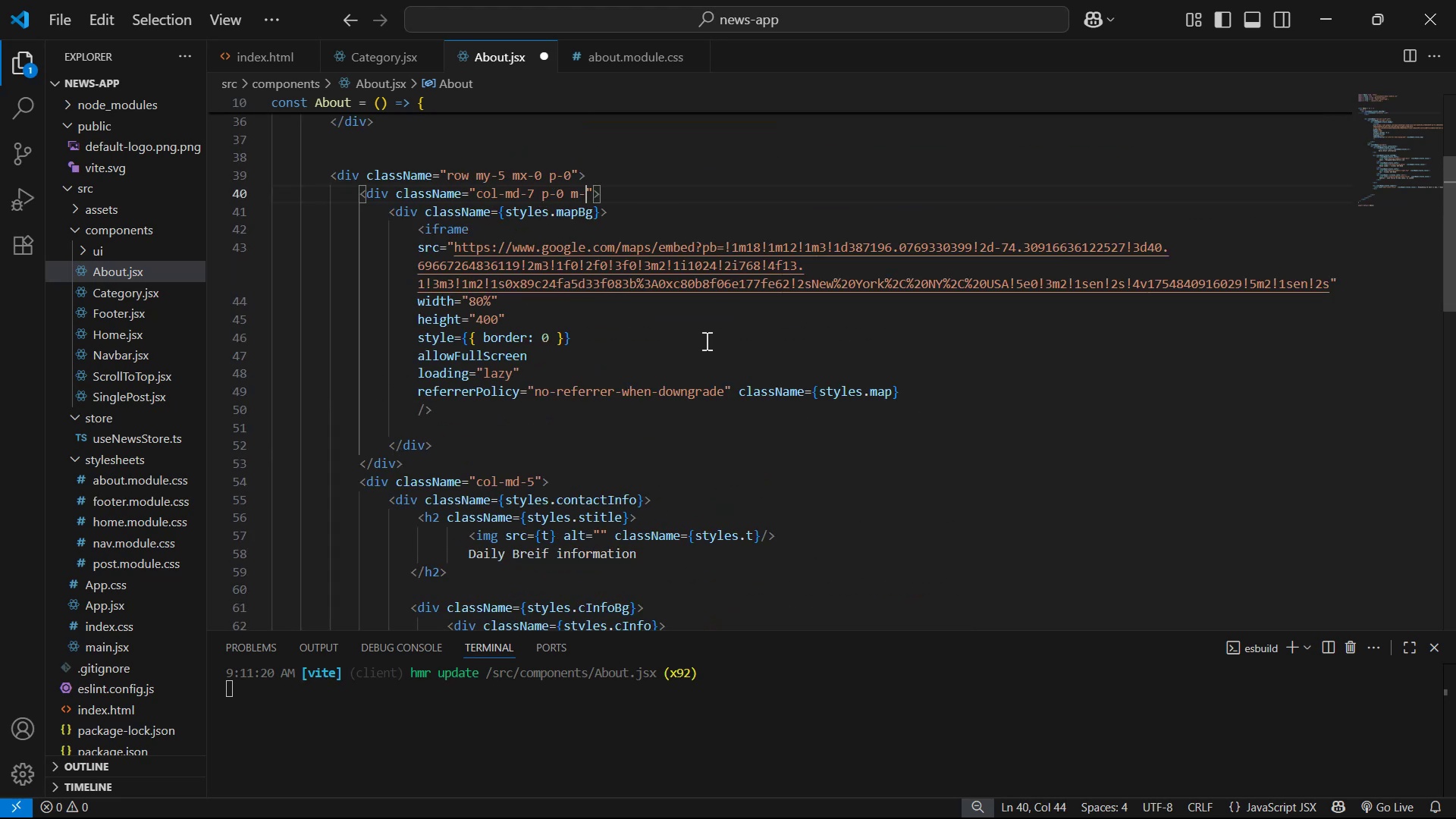 
key(0)
 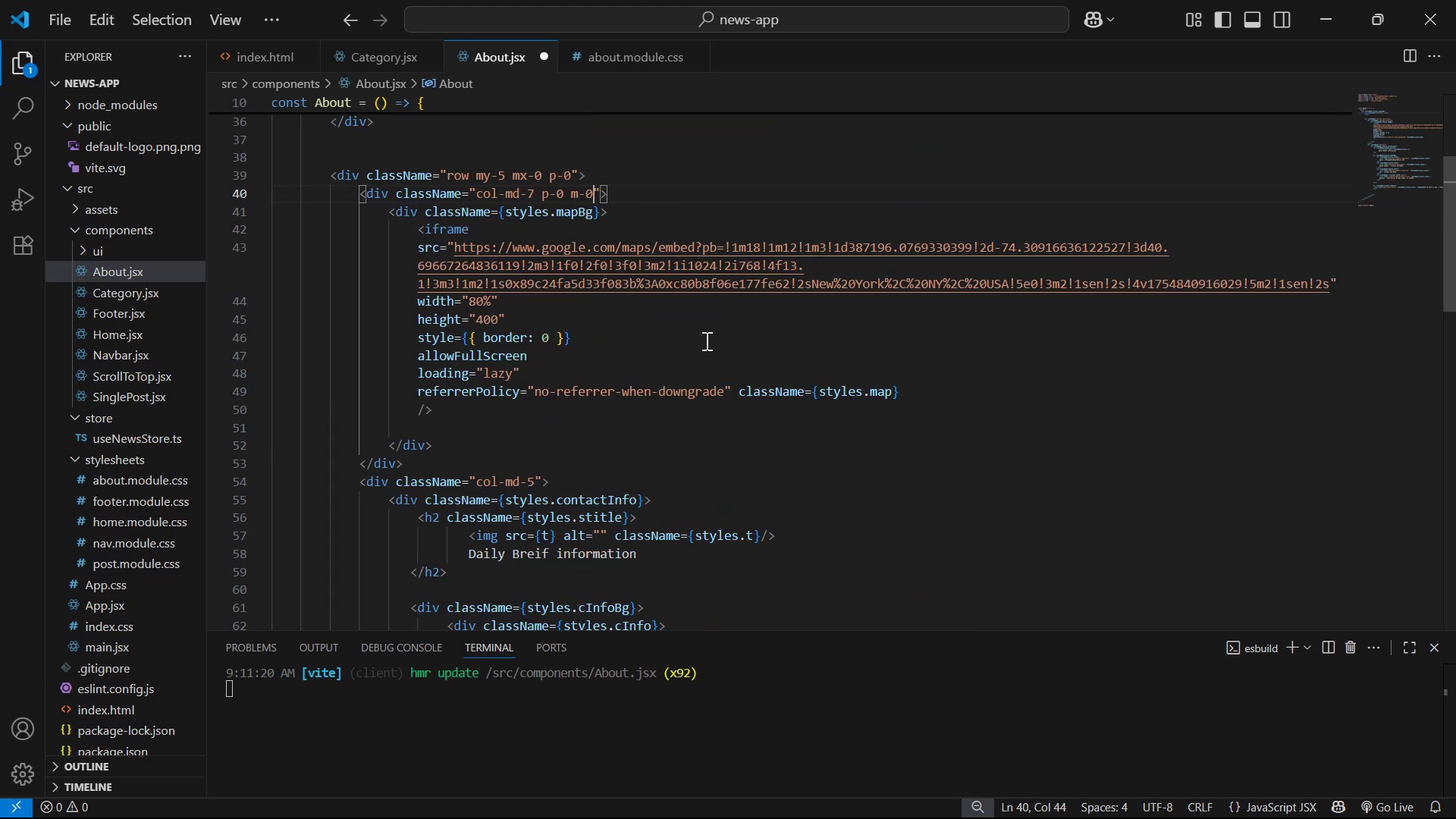 
key(Control+S)
 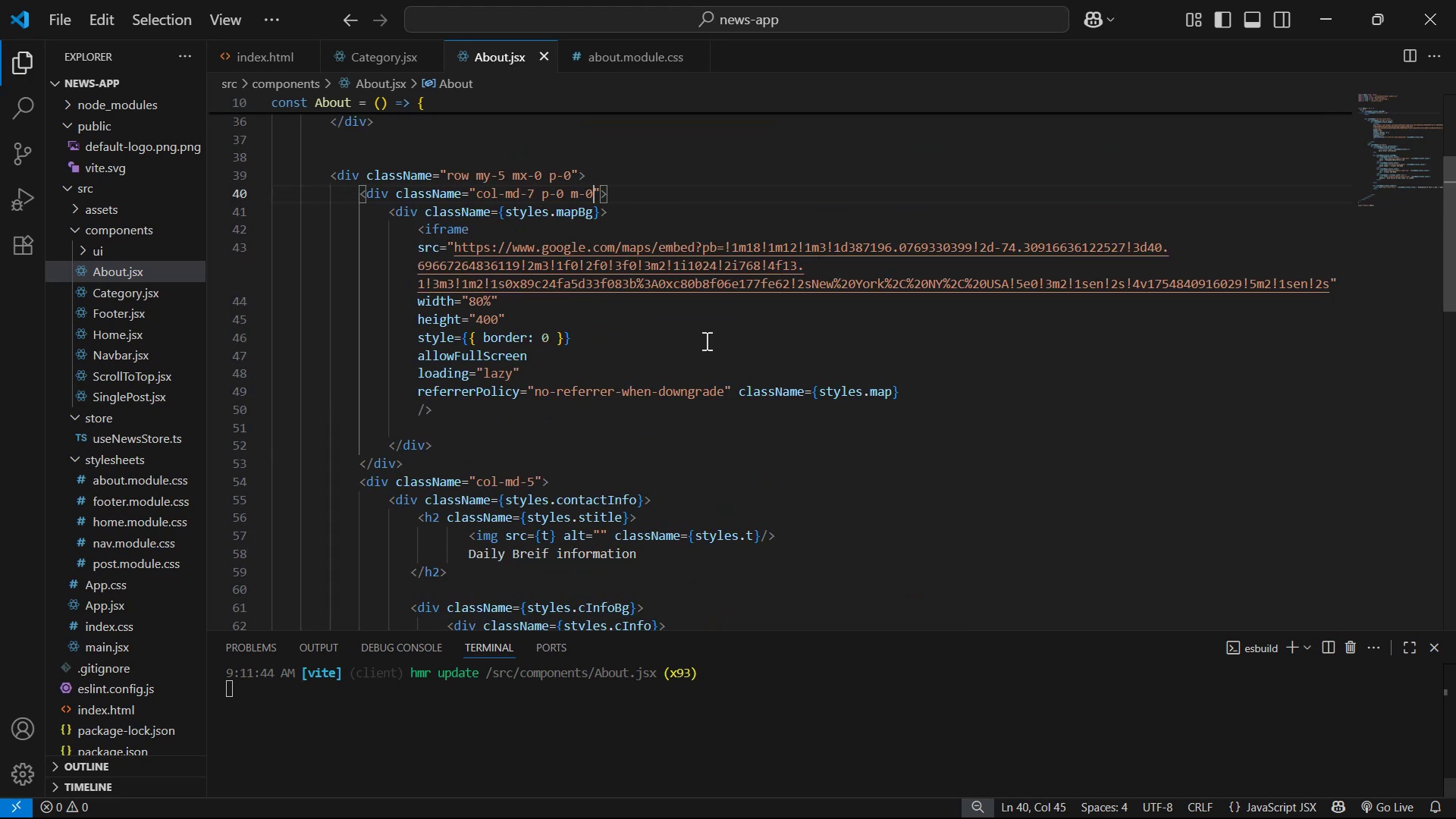 
key(Alt+AltLeft)
 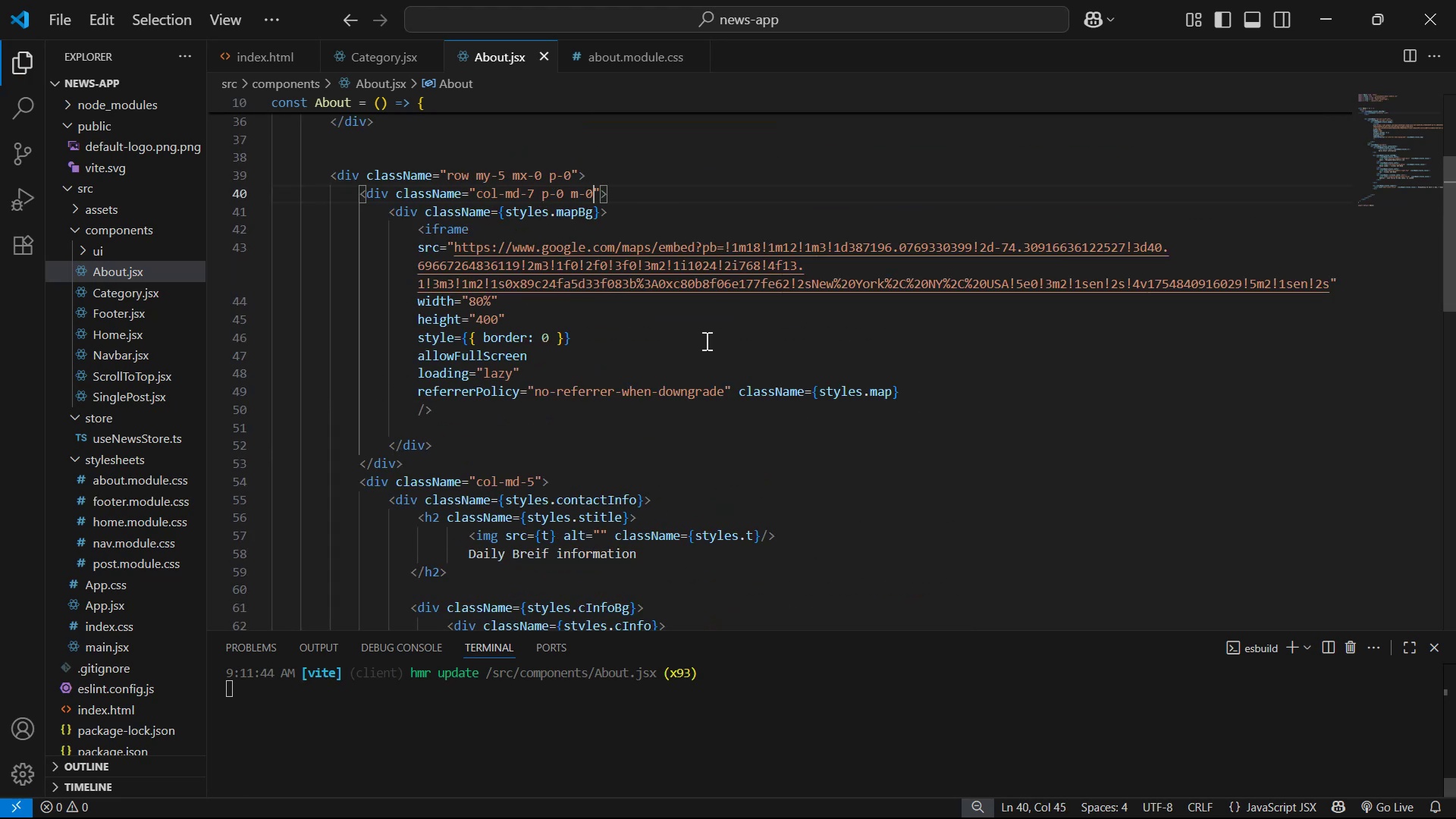 
key(Alt+Tab)
 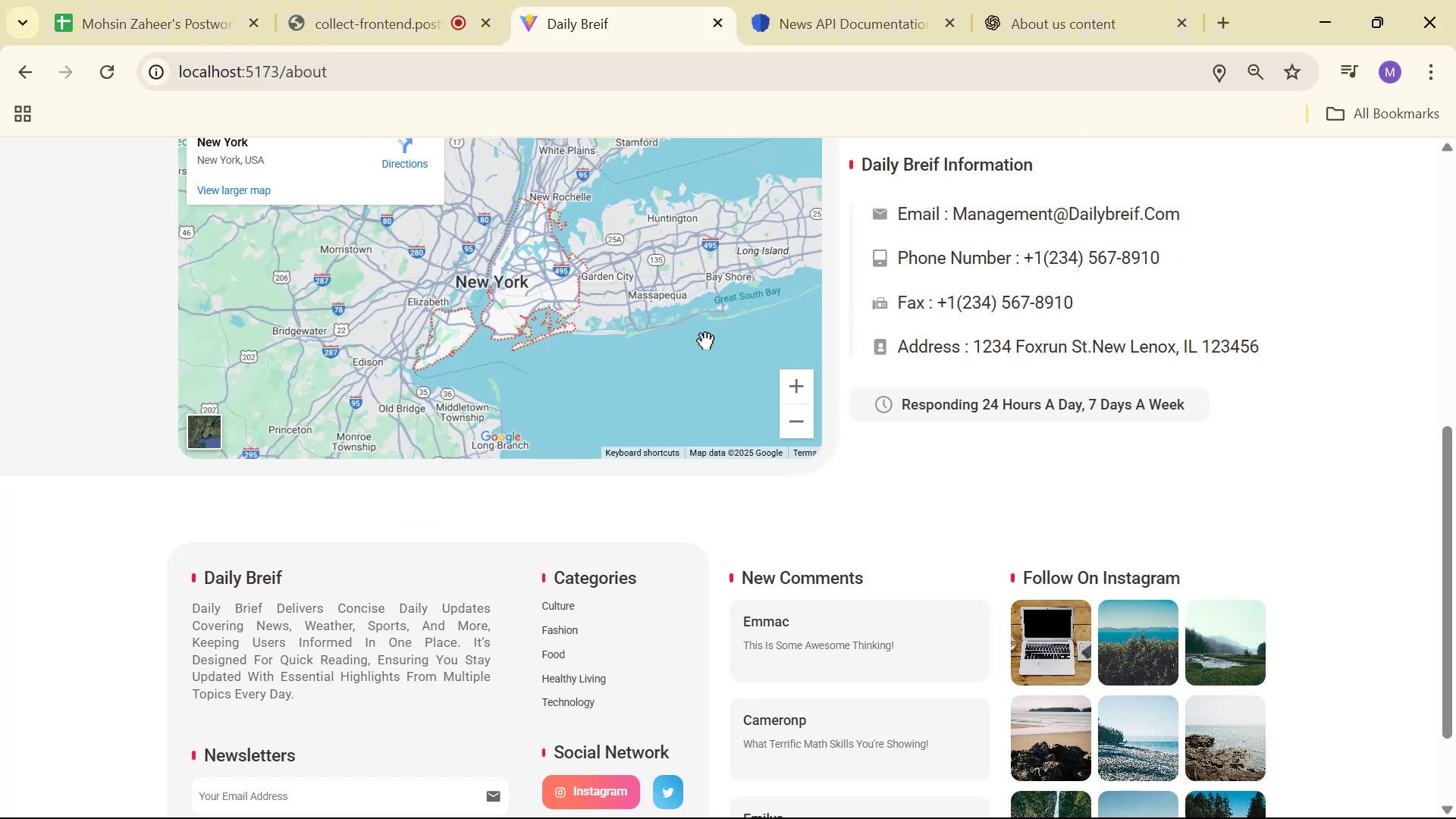 
scroll: coordinate [706, 344], scroll_direction: up, amount: 3.0
 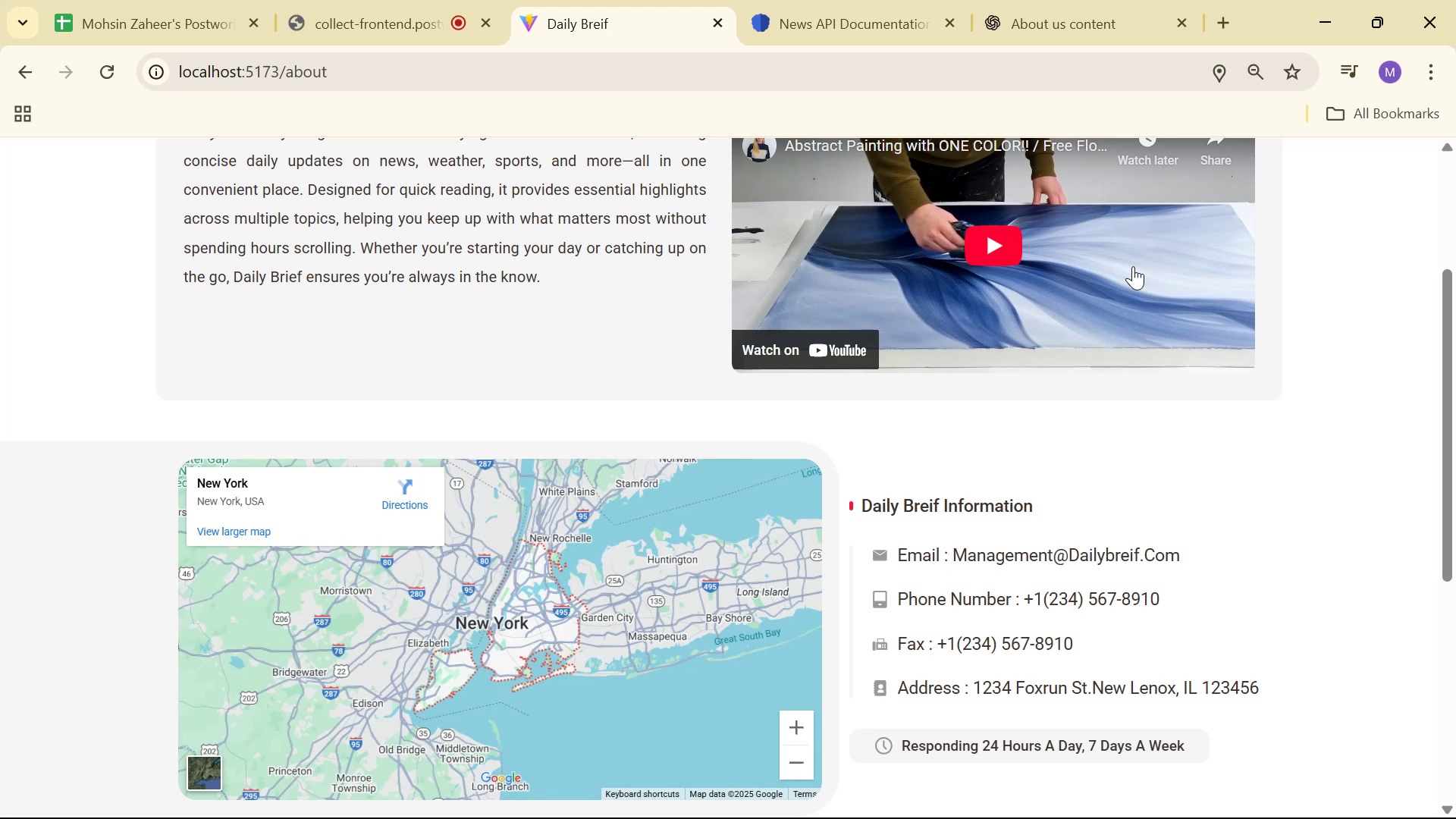 
wait(9.04)
 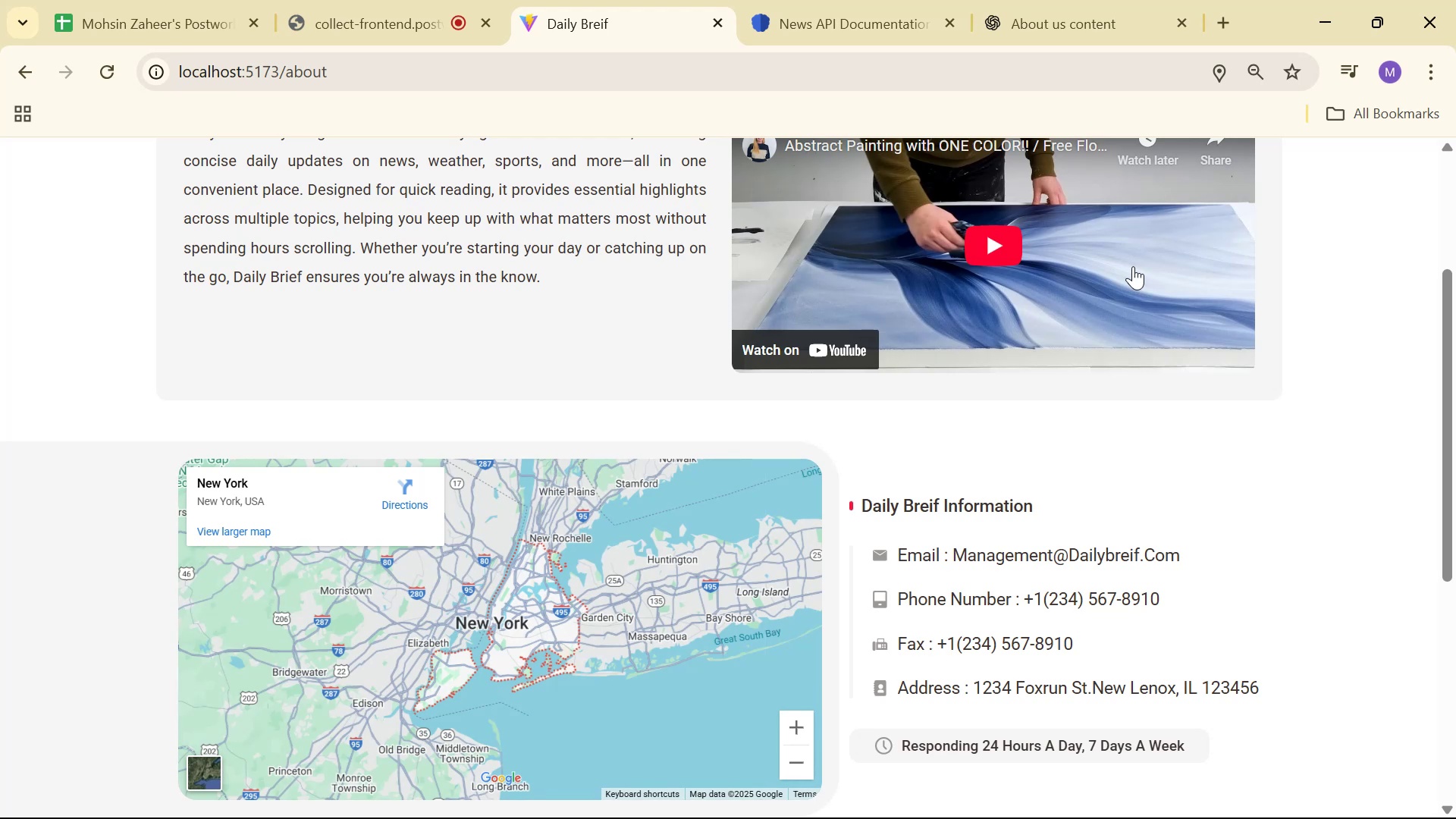 
scroll: coordinate [1115, 224], scroll_direction: down, amount: 2.0
 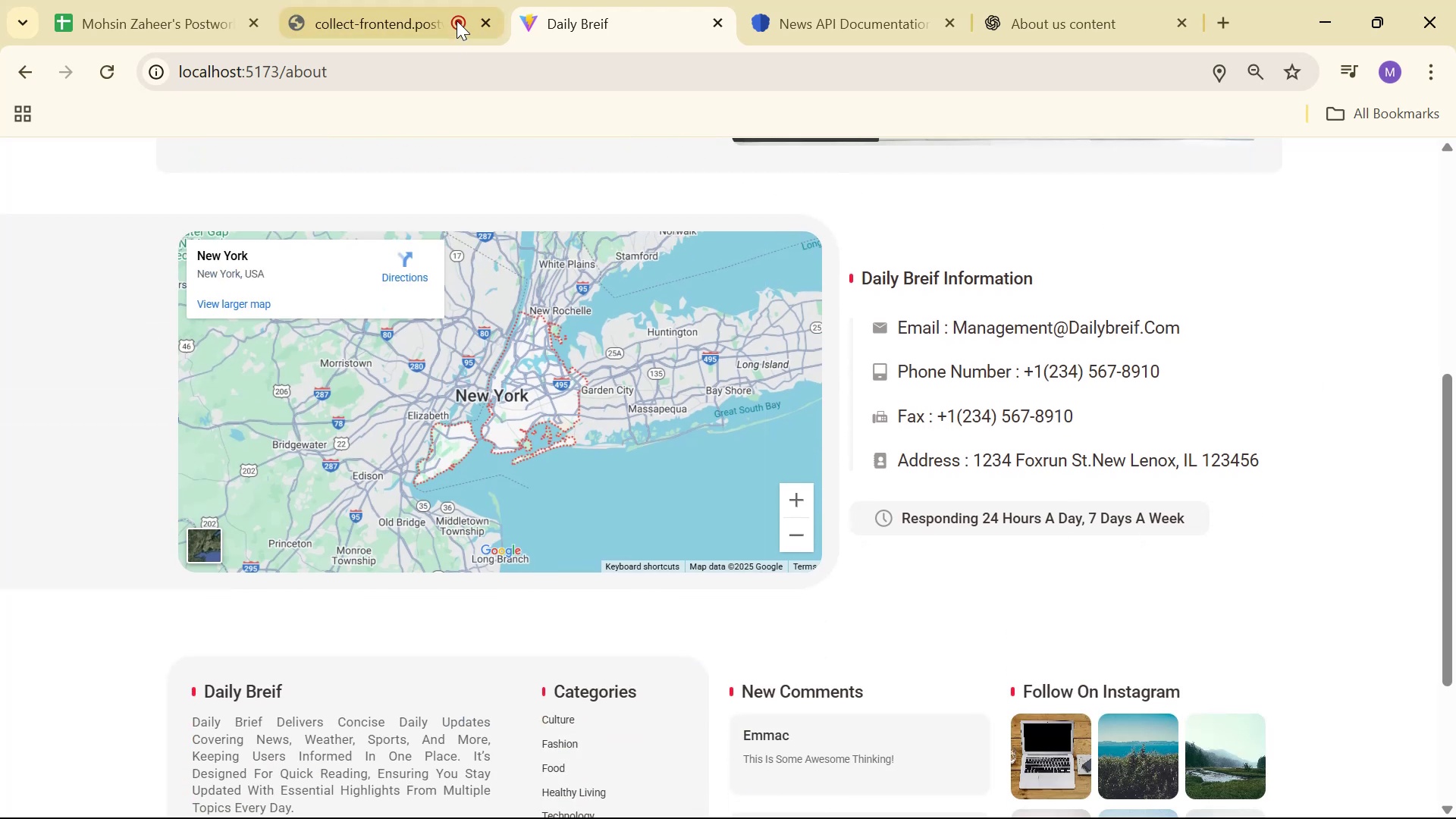 
left_click([397, 7])
 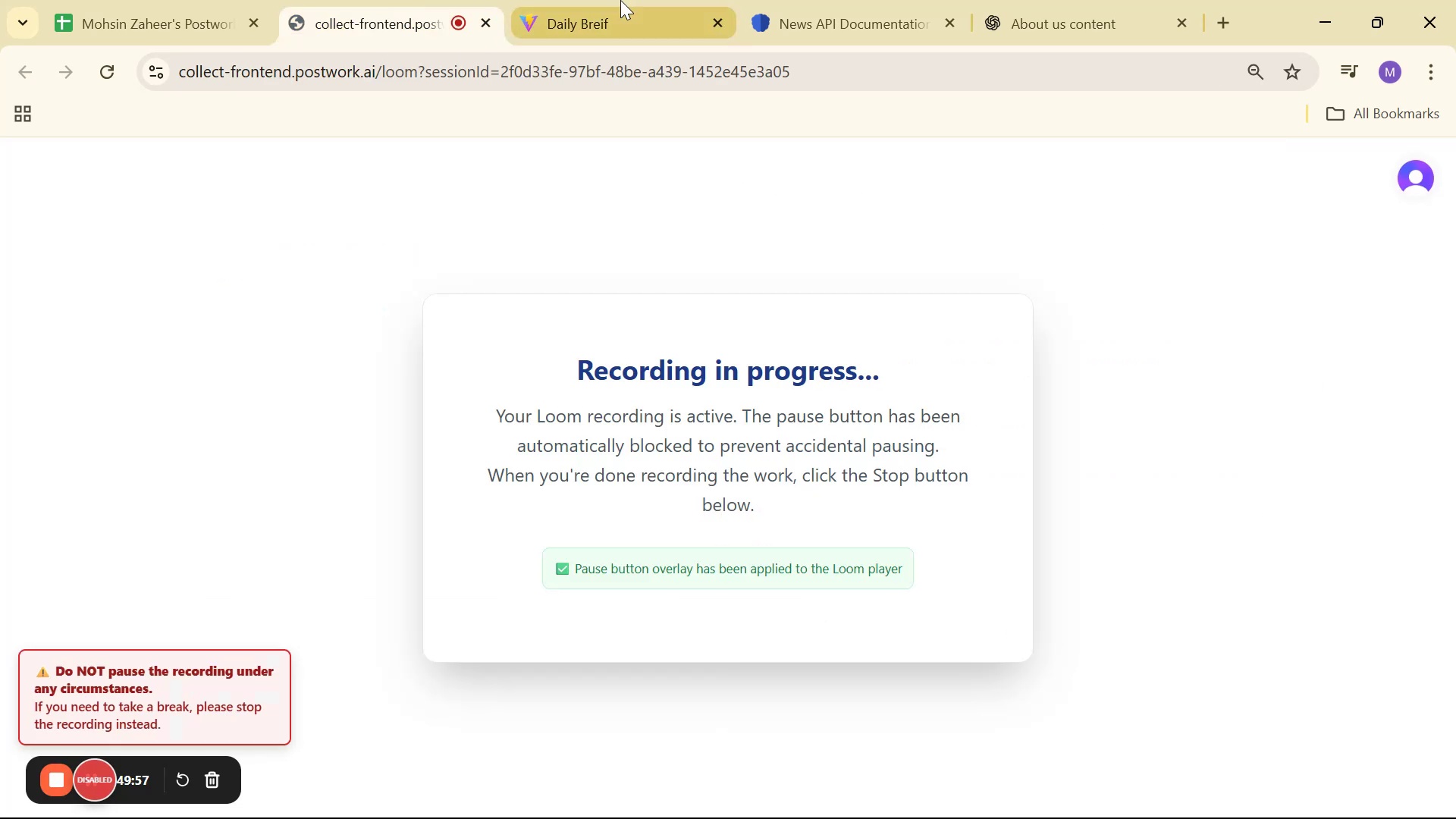 
left_click([635, 0])
 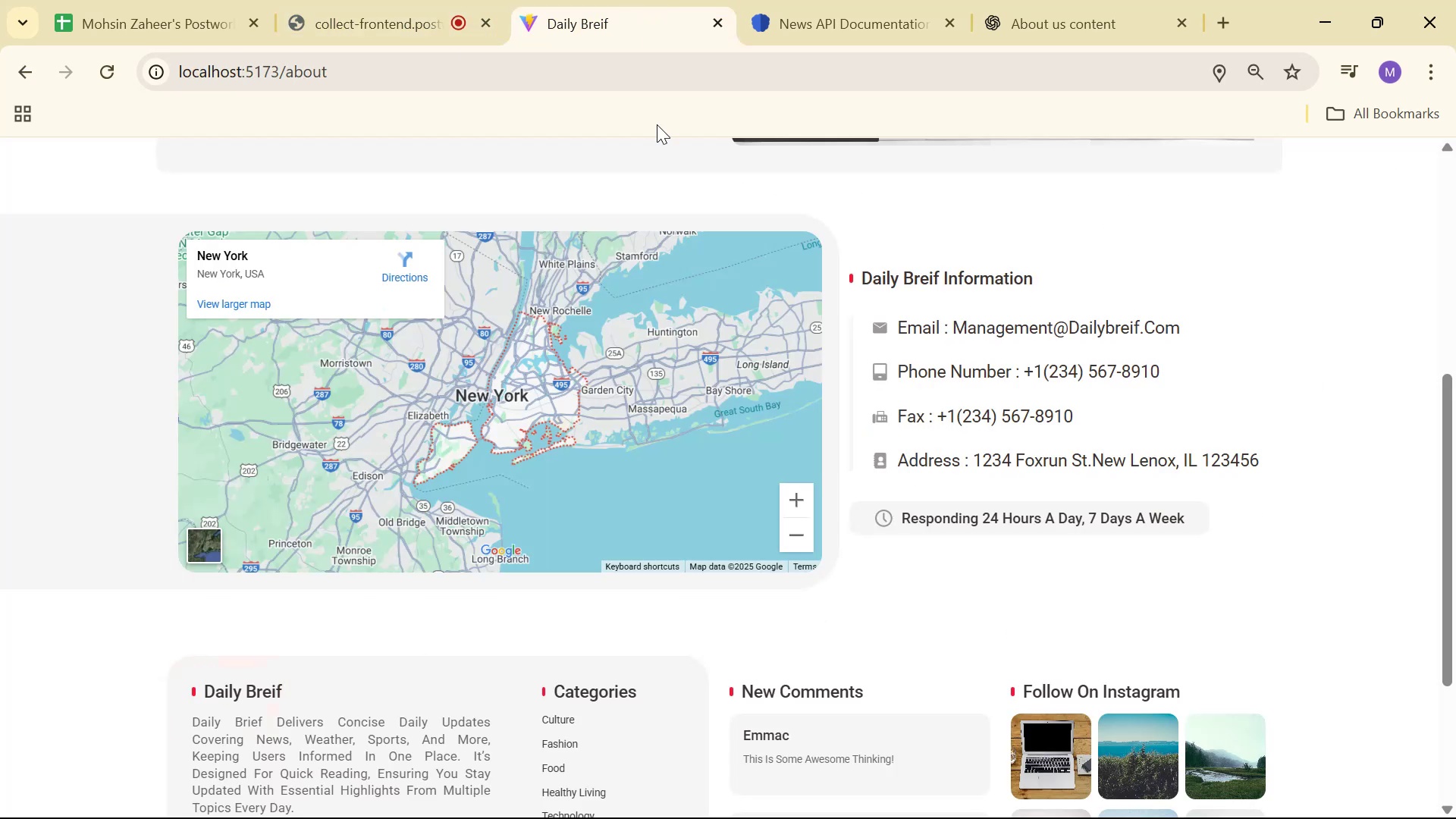 
scroll: coordinate [1098, 326], scroll_direction: up, amount: 2.0
 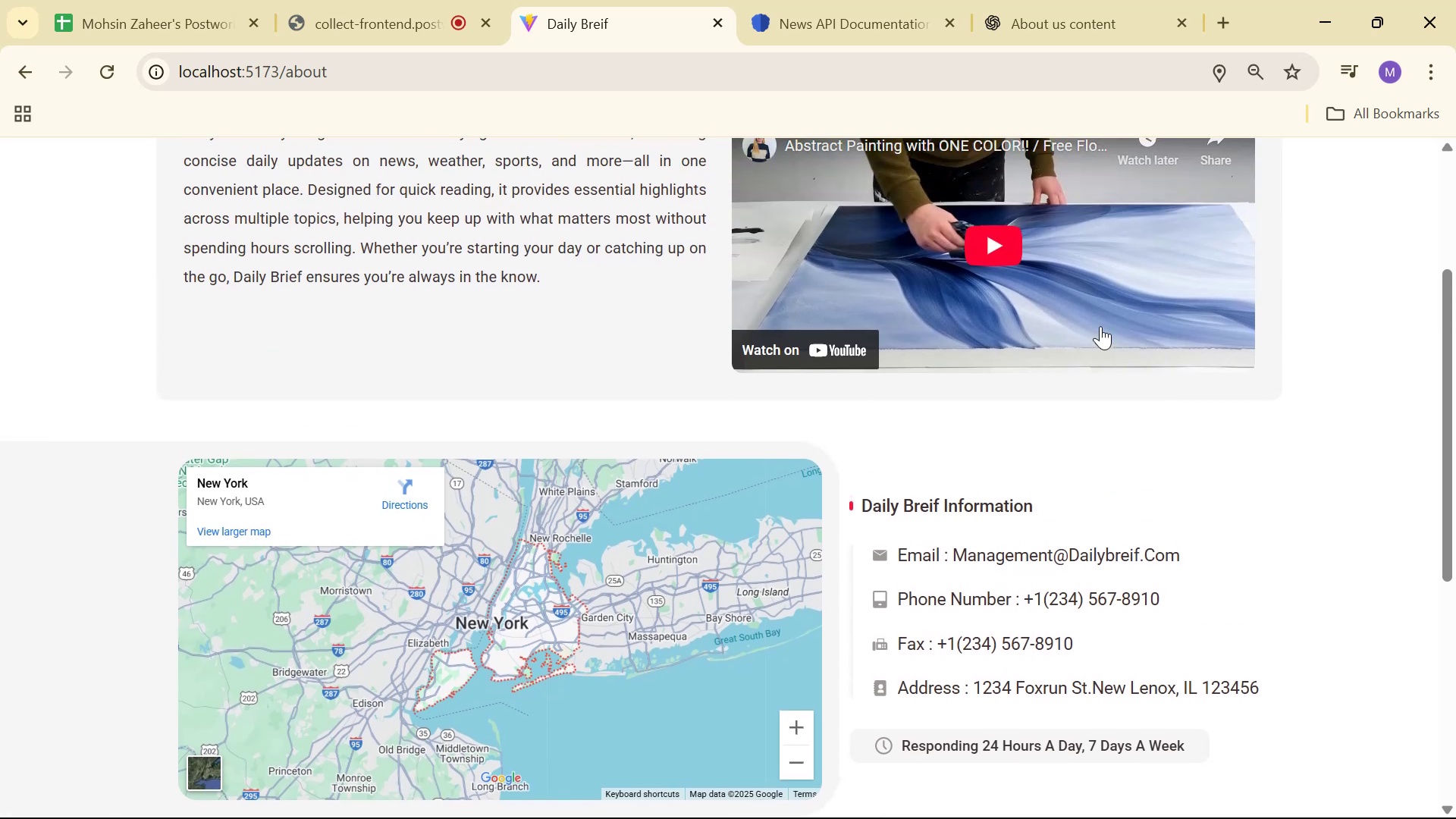 
key(Alt+Tab)
 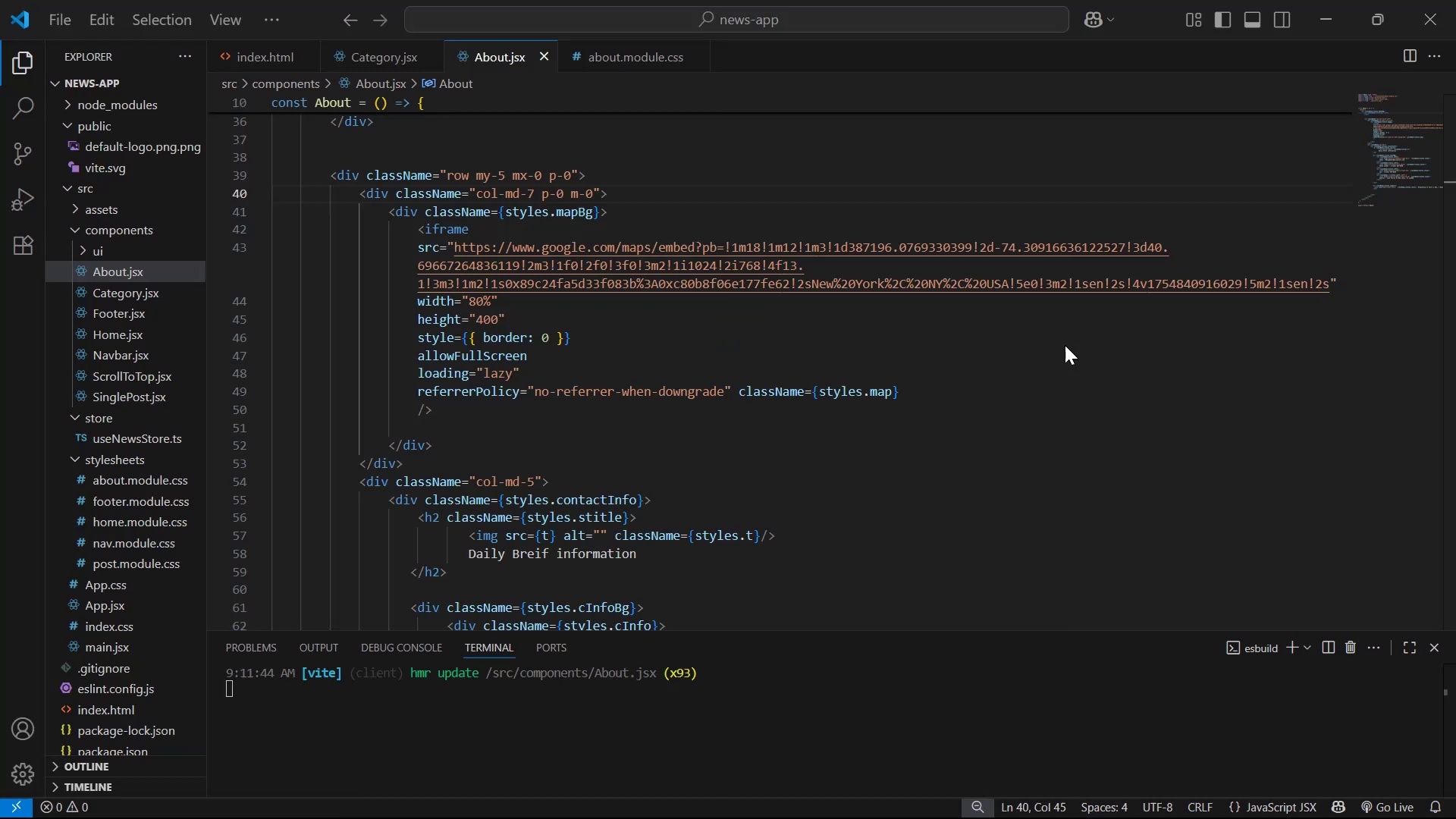 
scroll: coordinate [959, 323], scroll_direction: down, amount: 5.0
 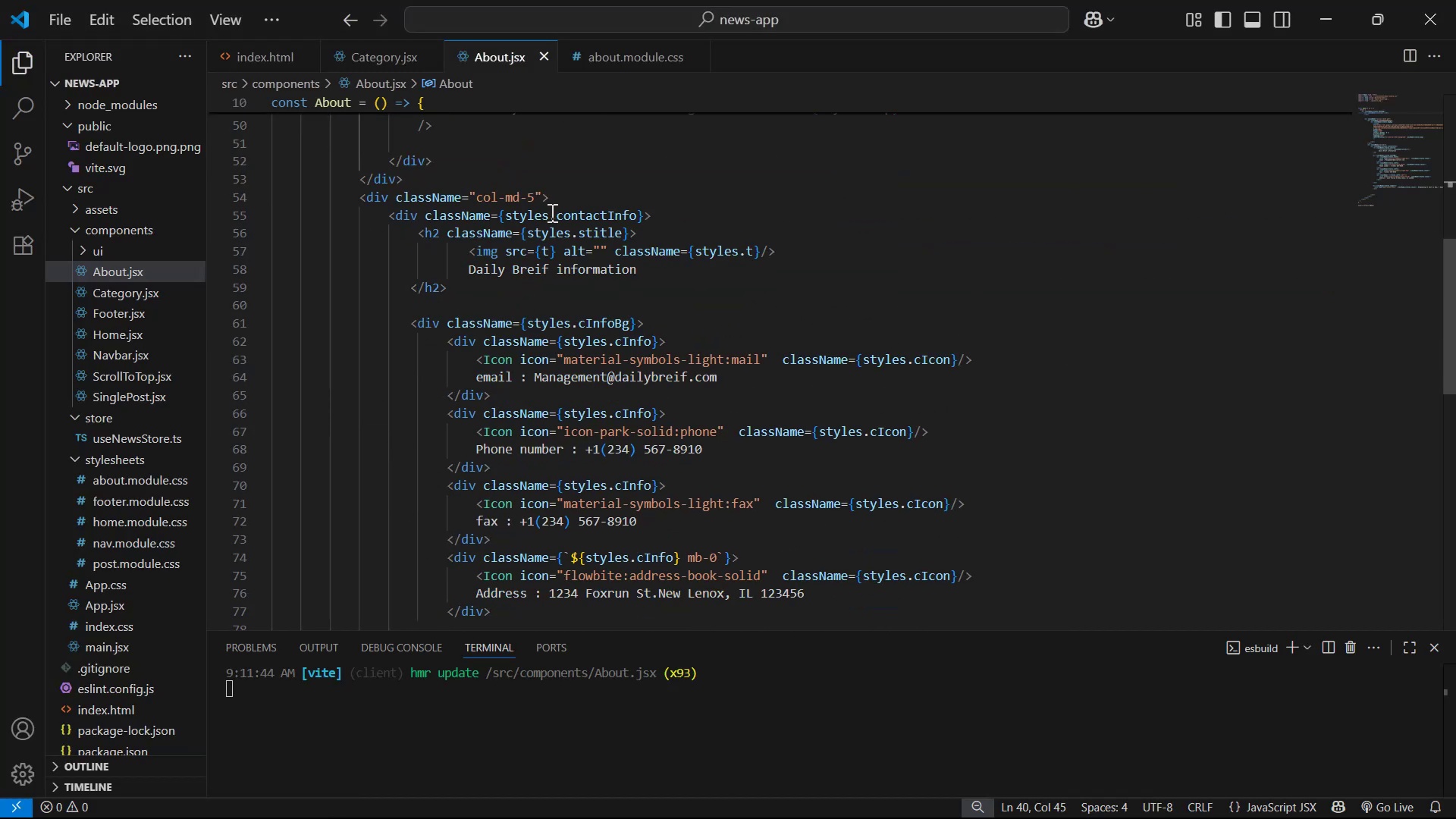 
left_click([639, 214])
 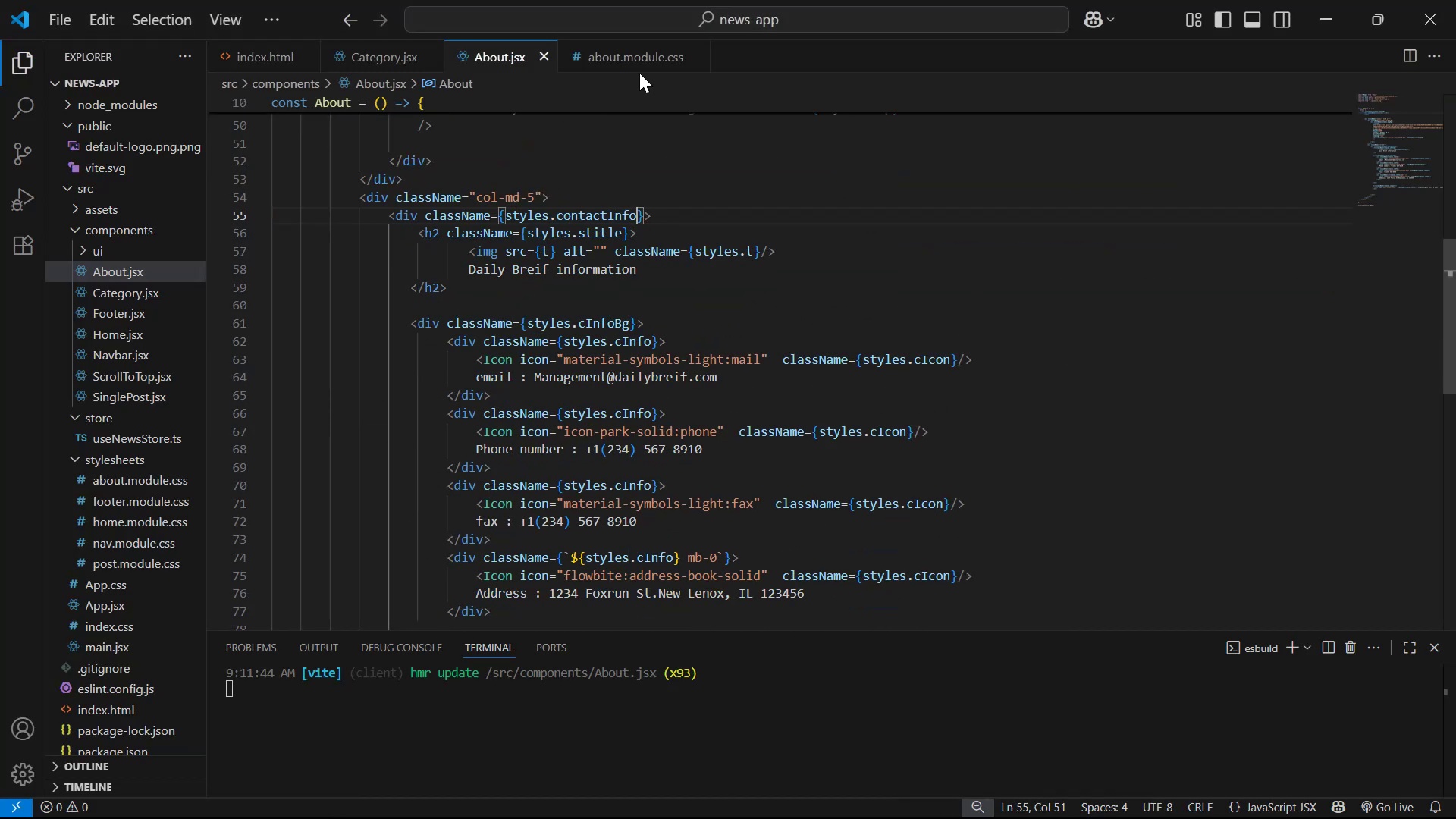 
left_click([639, 53])
 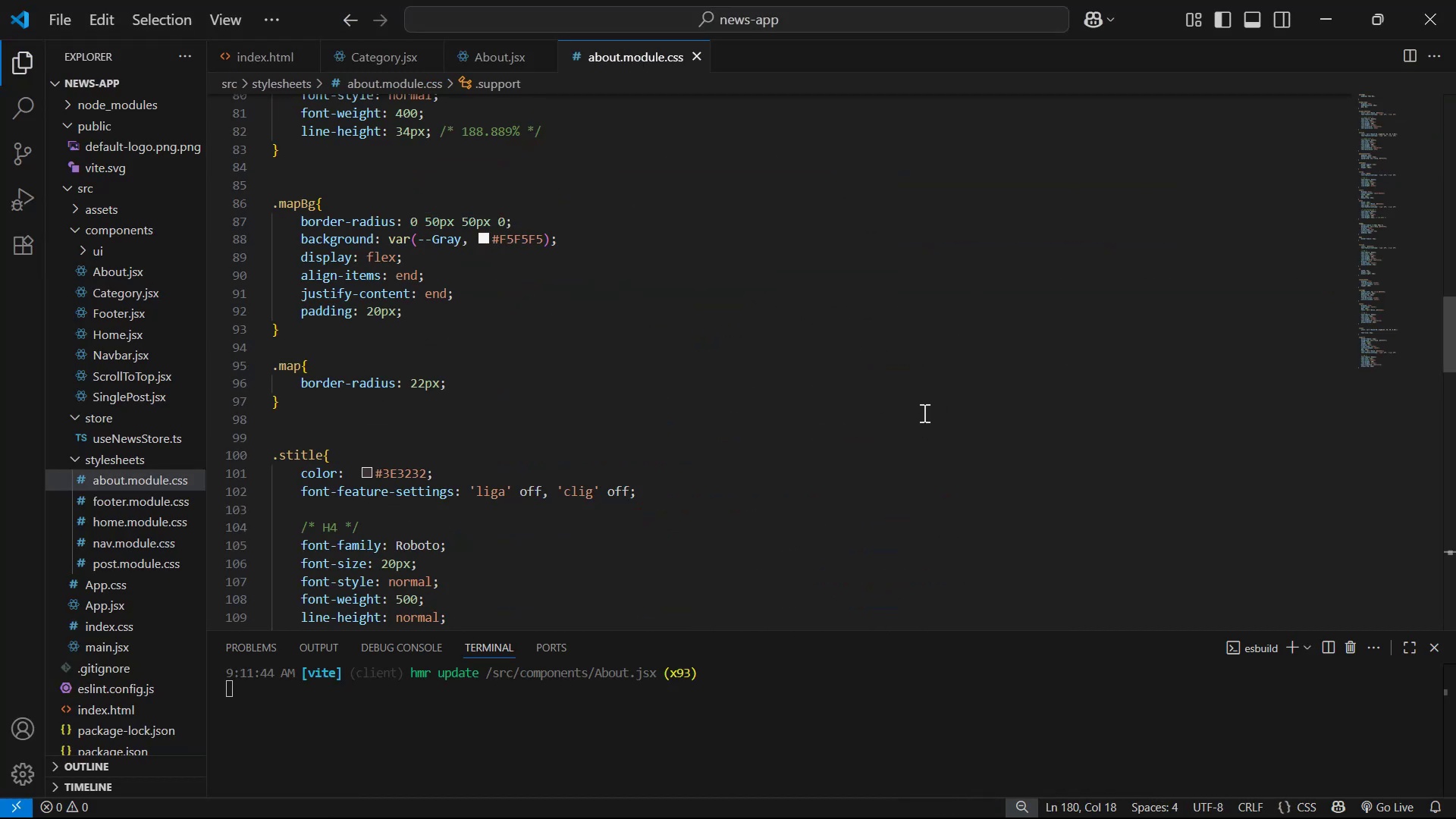 
scroll: coordinate [927, 360], scroll_direction: down, amount: 10.0
 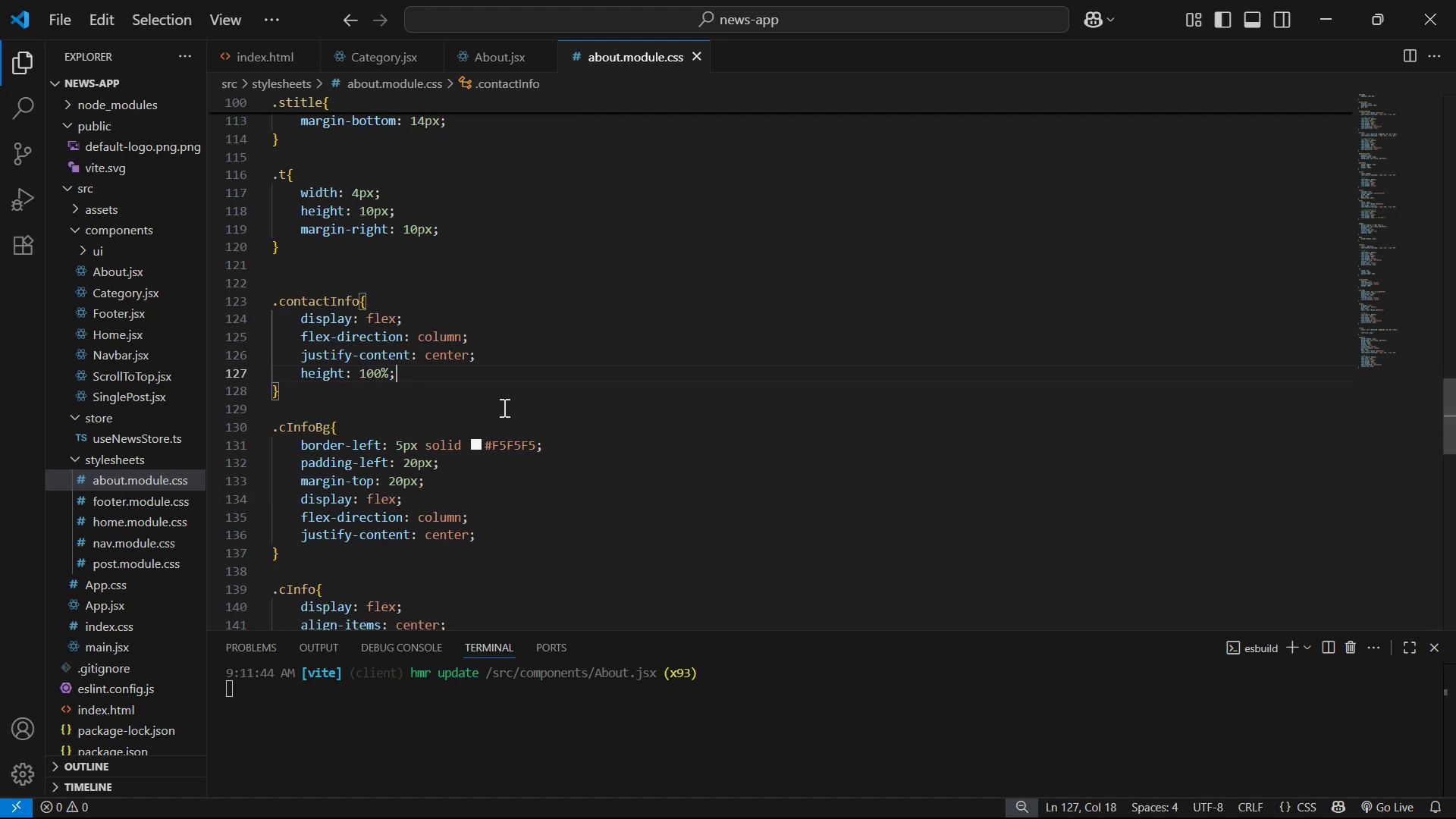 
key(Enter)
 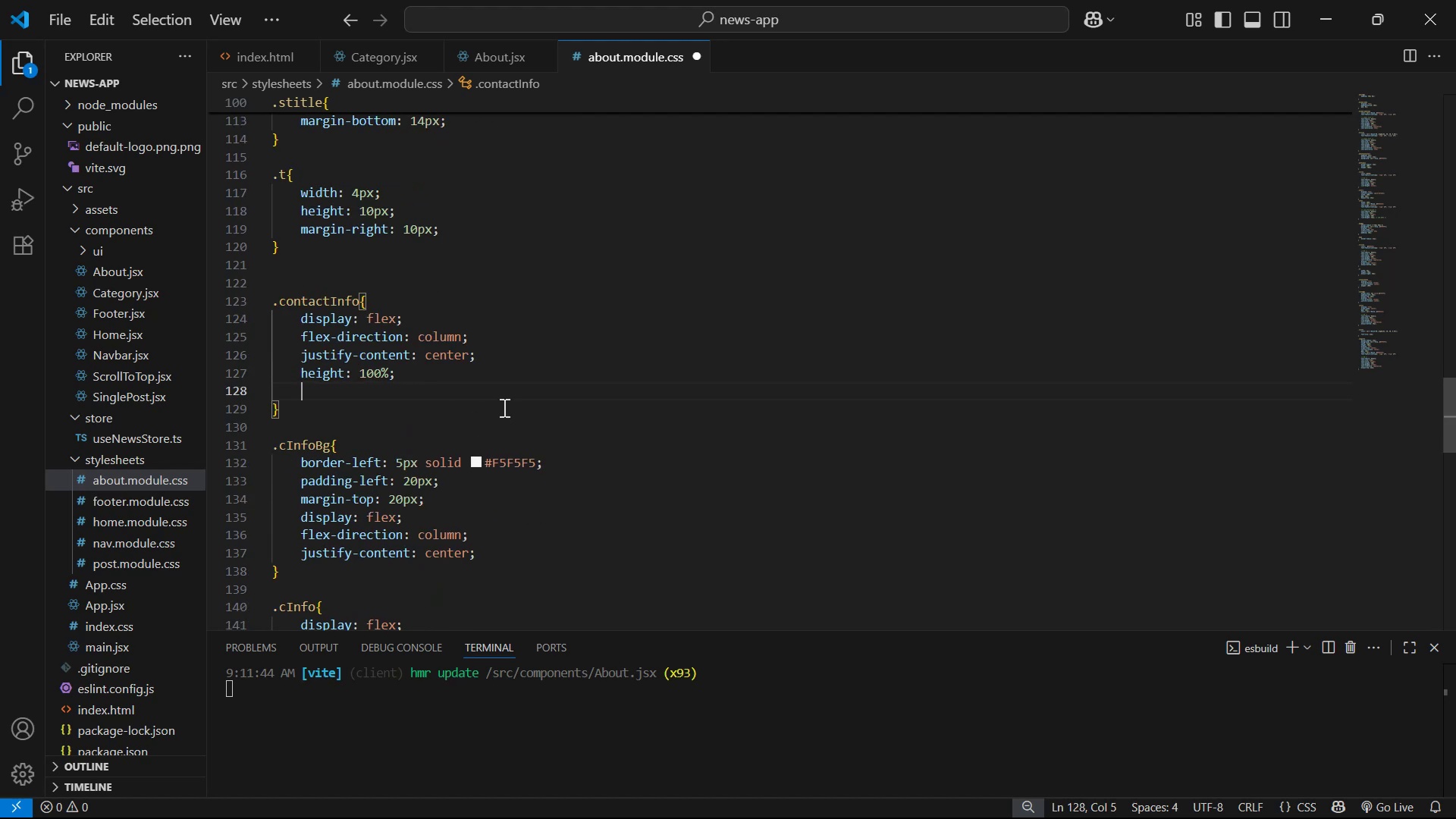 
type(pa)
 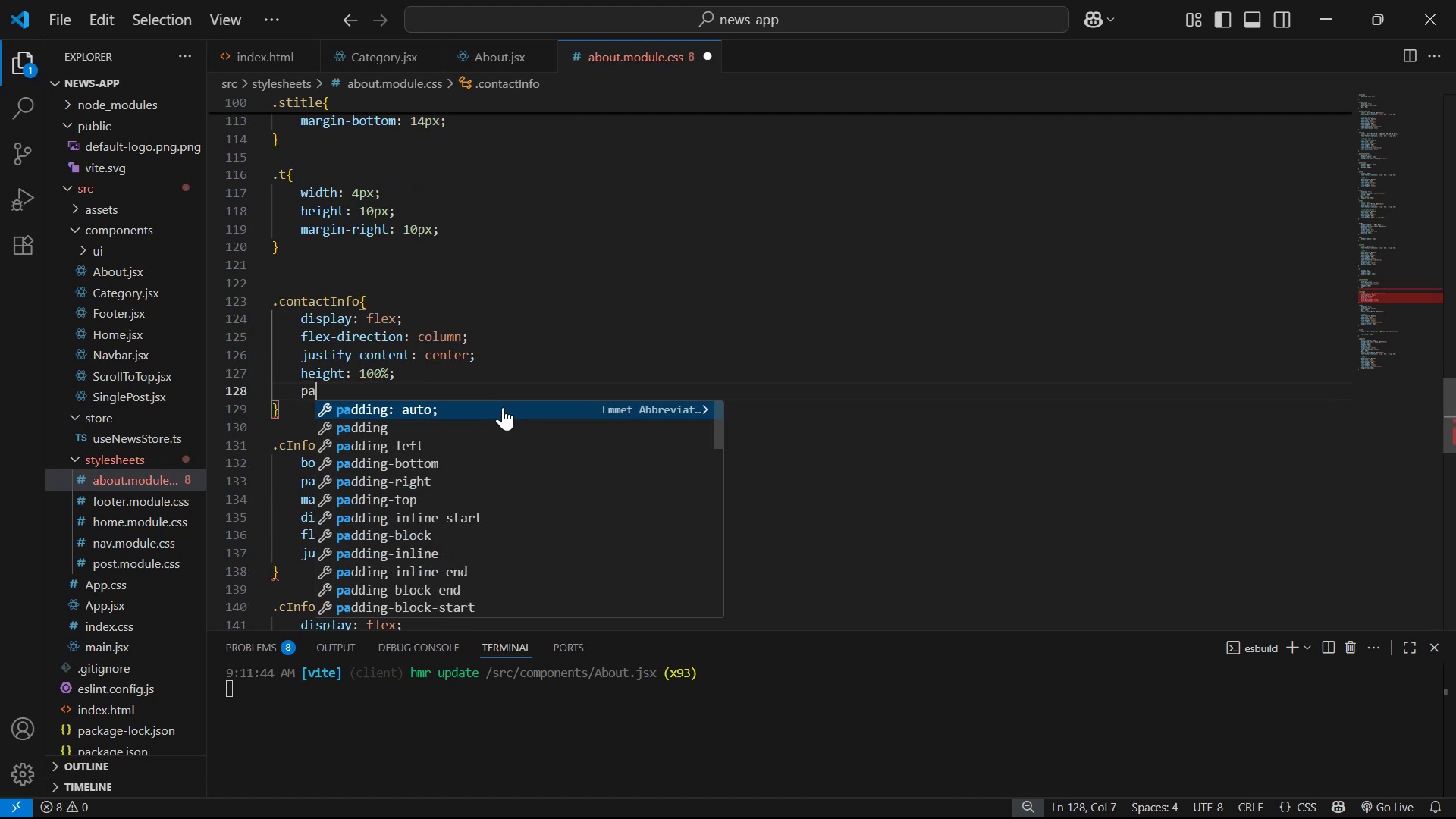 
key(ArrowDown)
 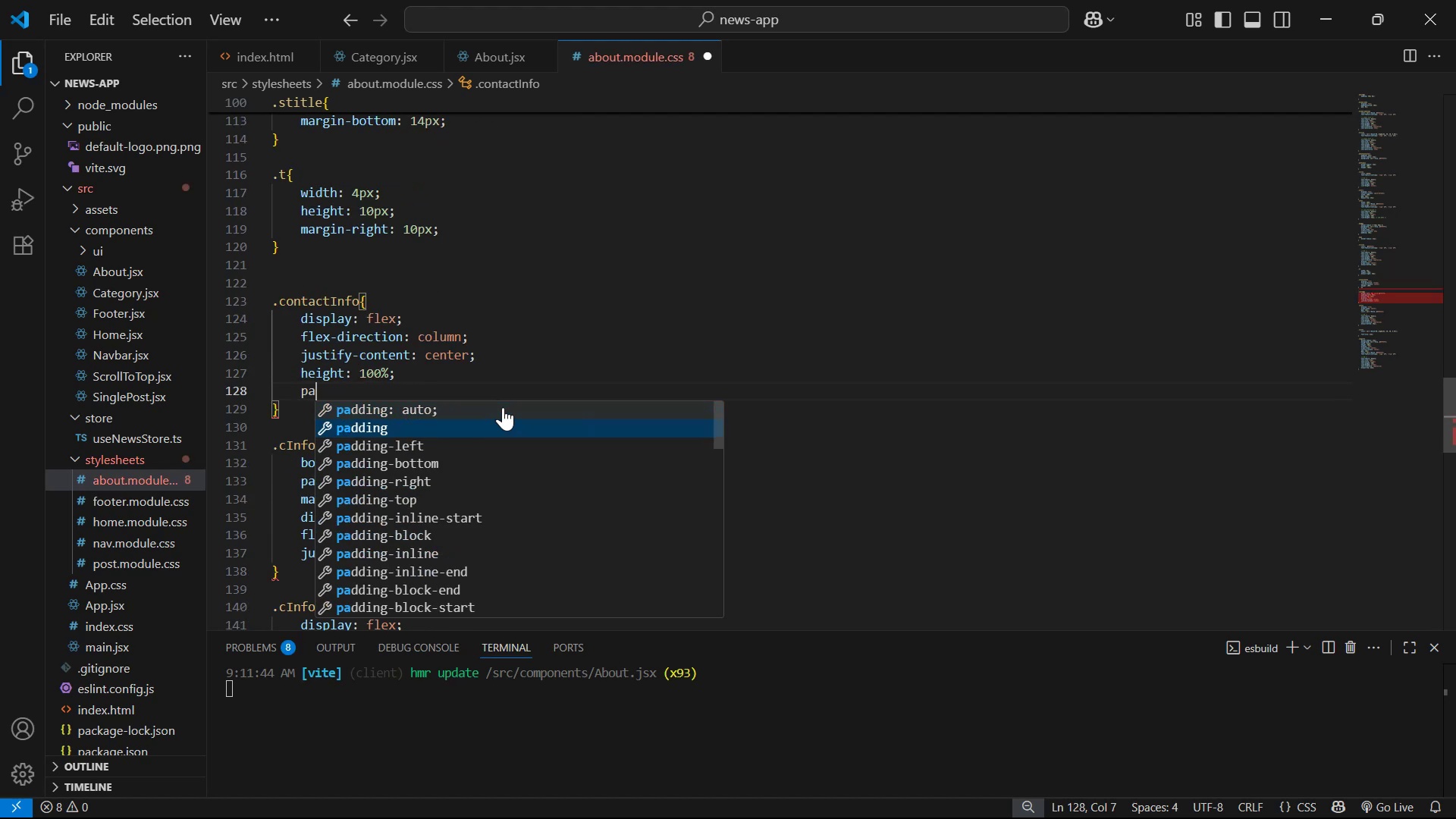 
key(ArrowDown)
 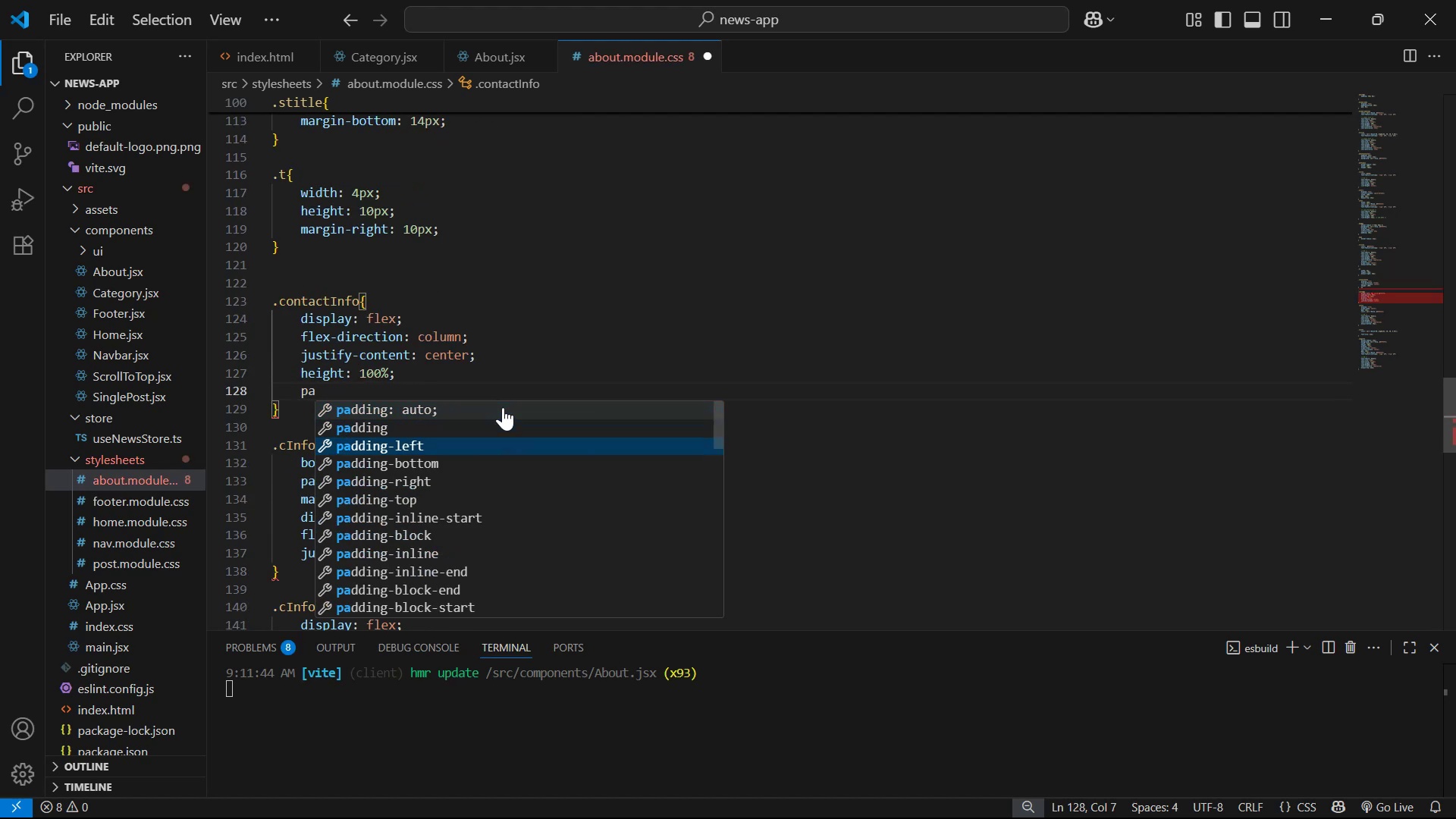 
key(Enter)
 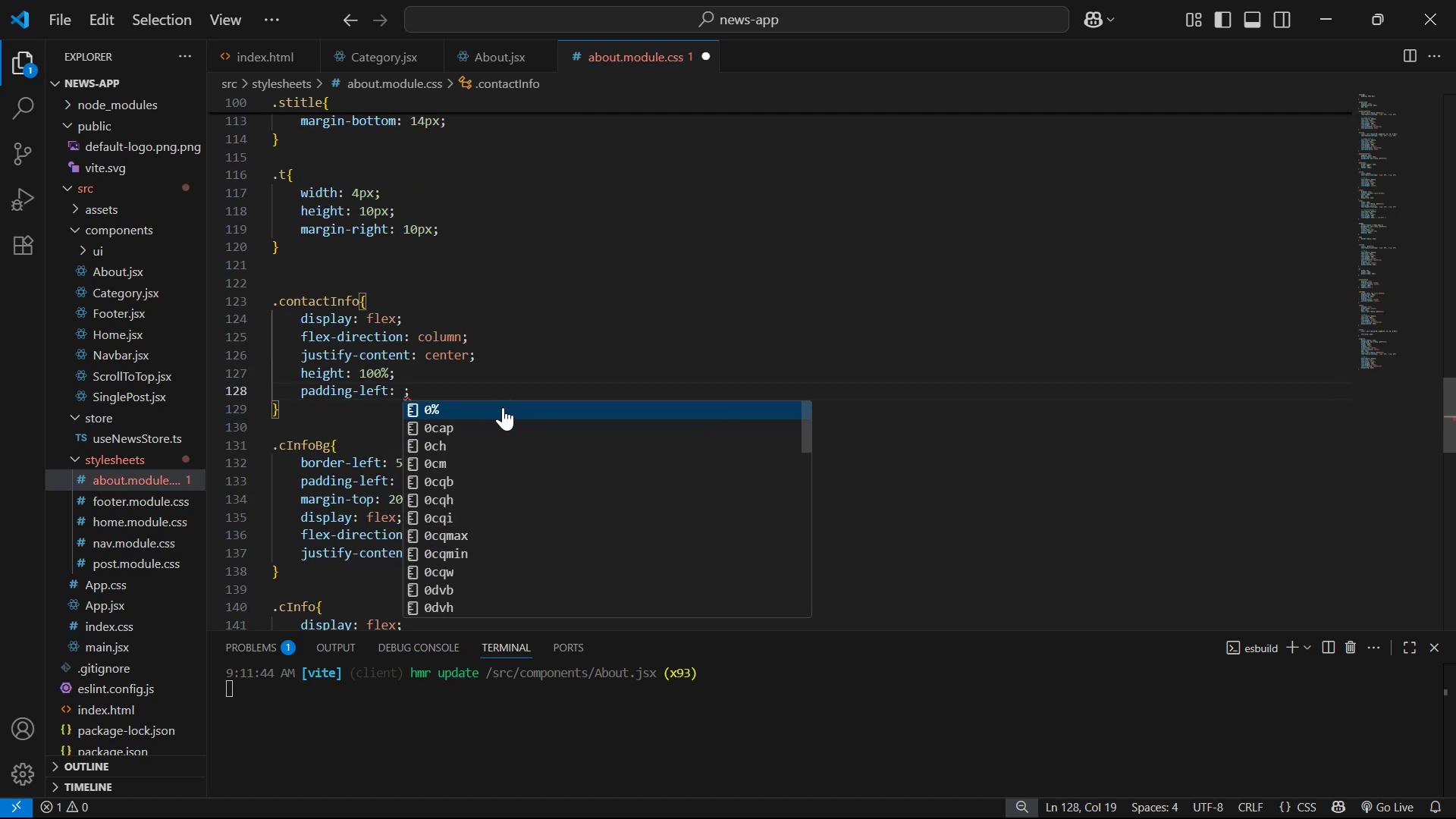 
type(30px)
 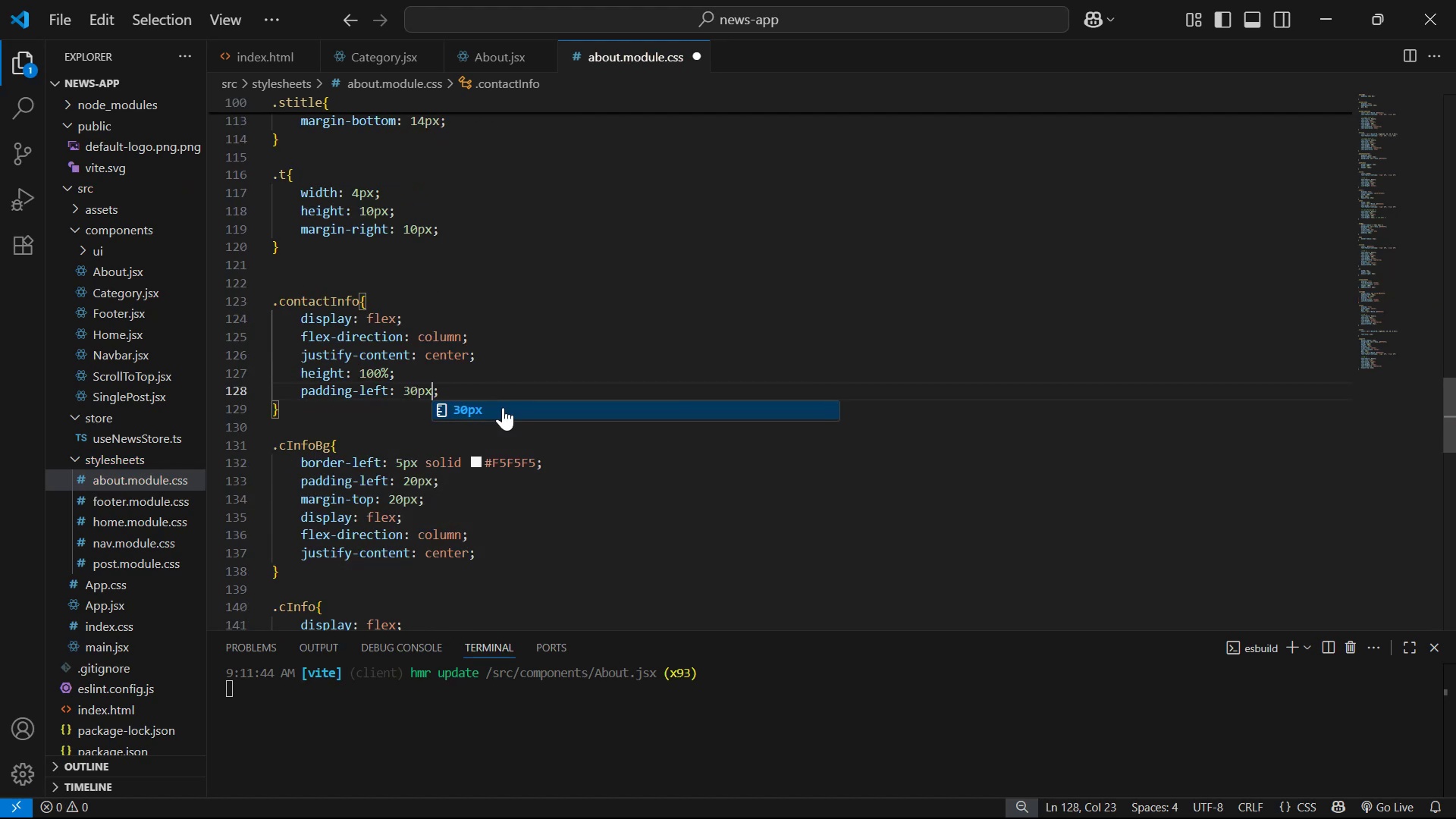 
key(Control+ControlLeft)
 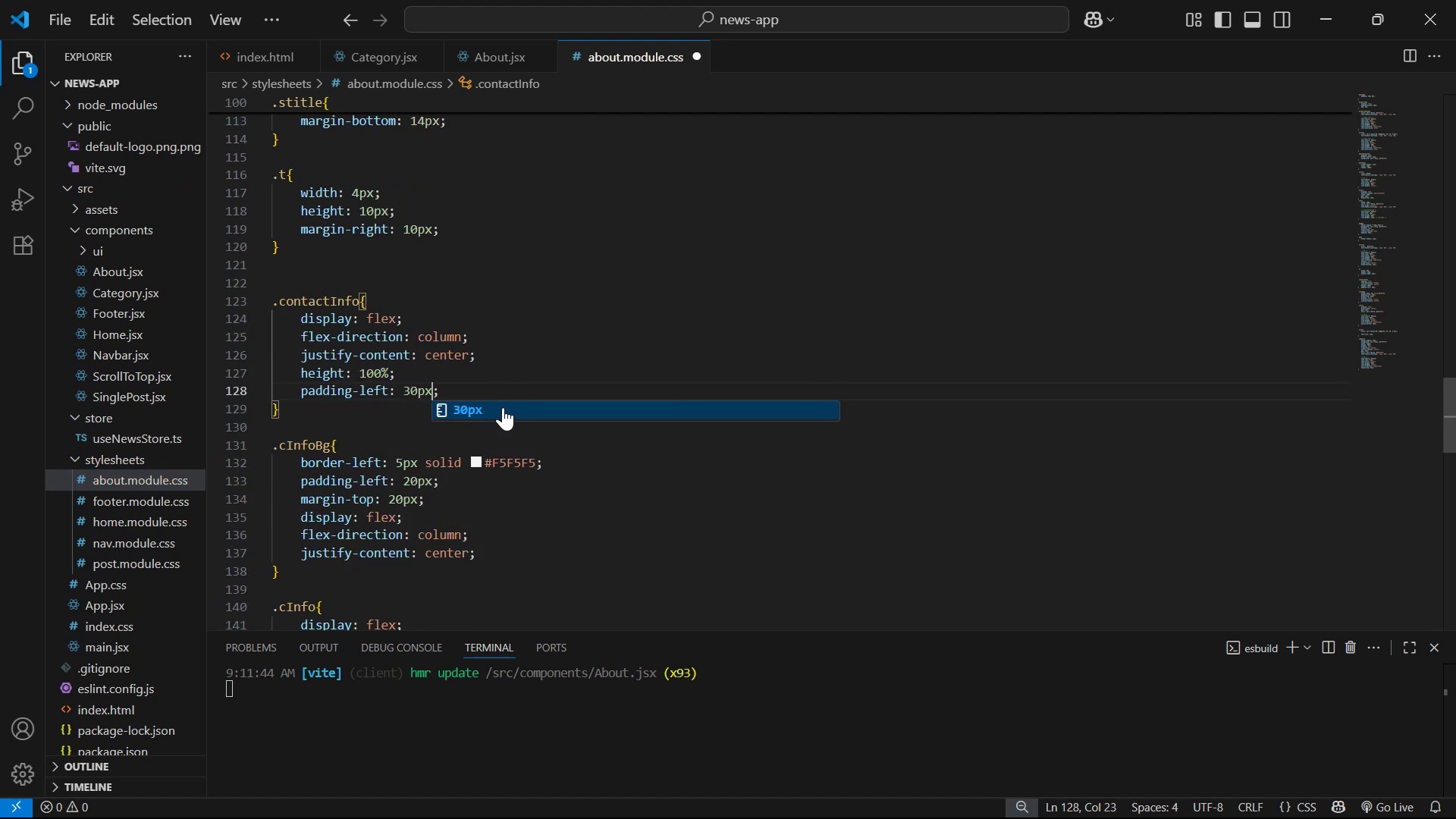 
key(Control+S)
 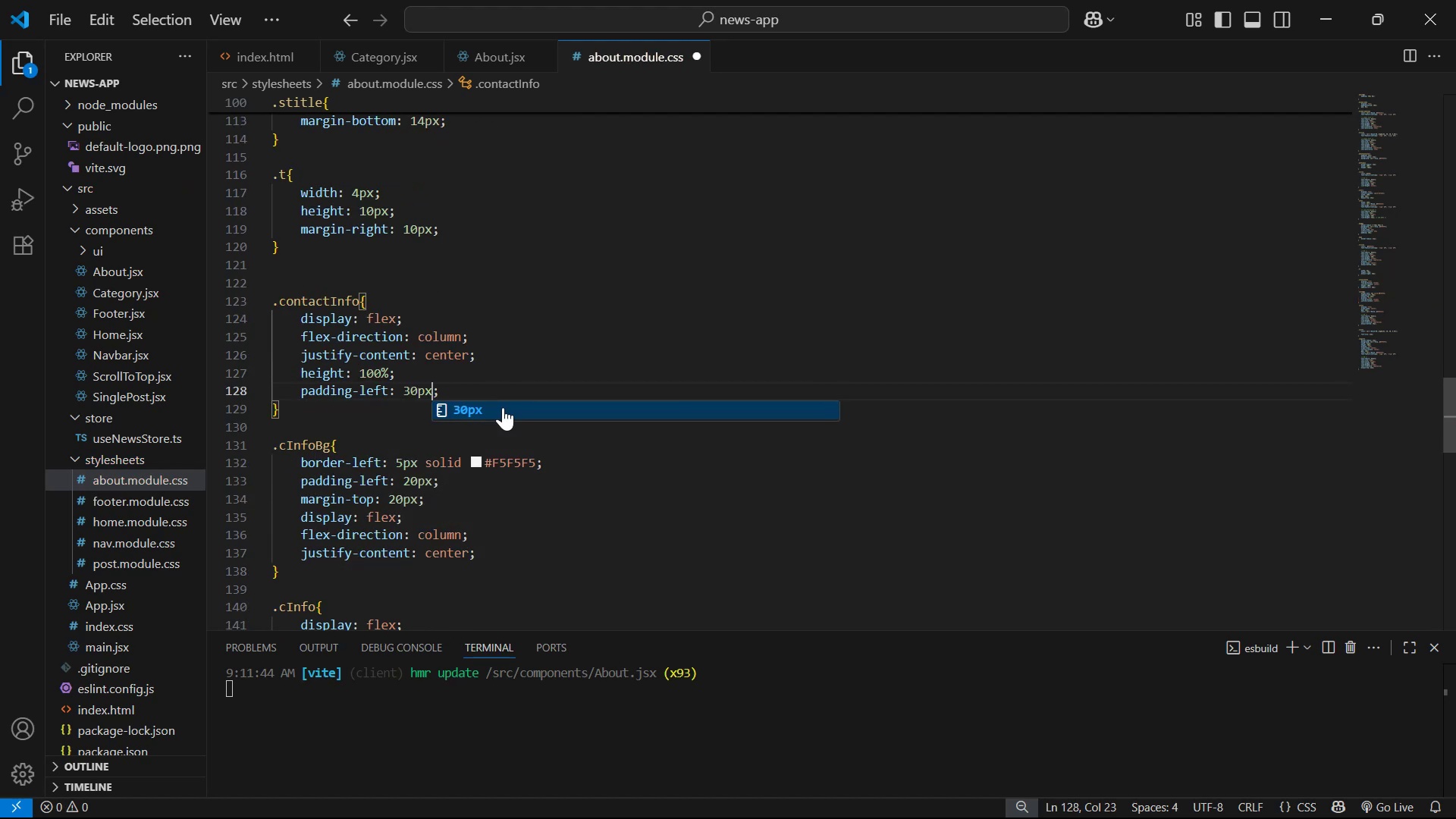 
key(Alt+Tab)
 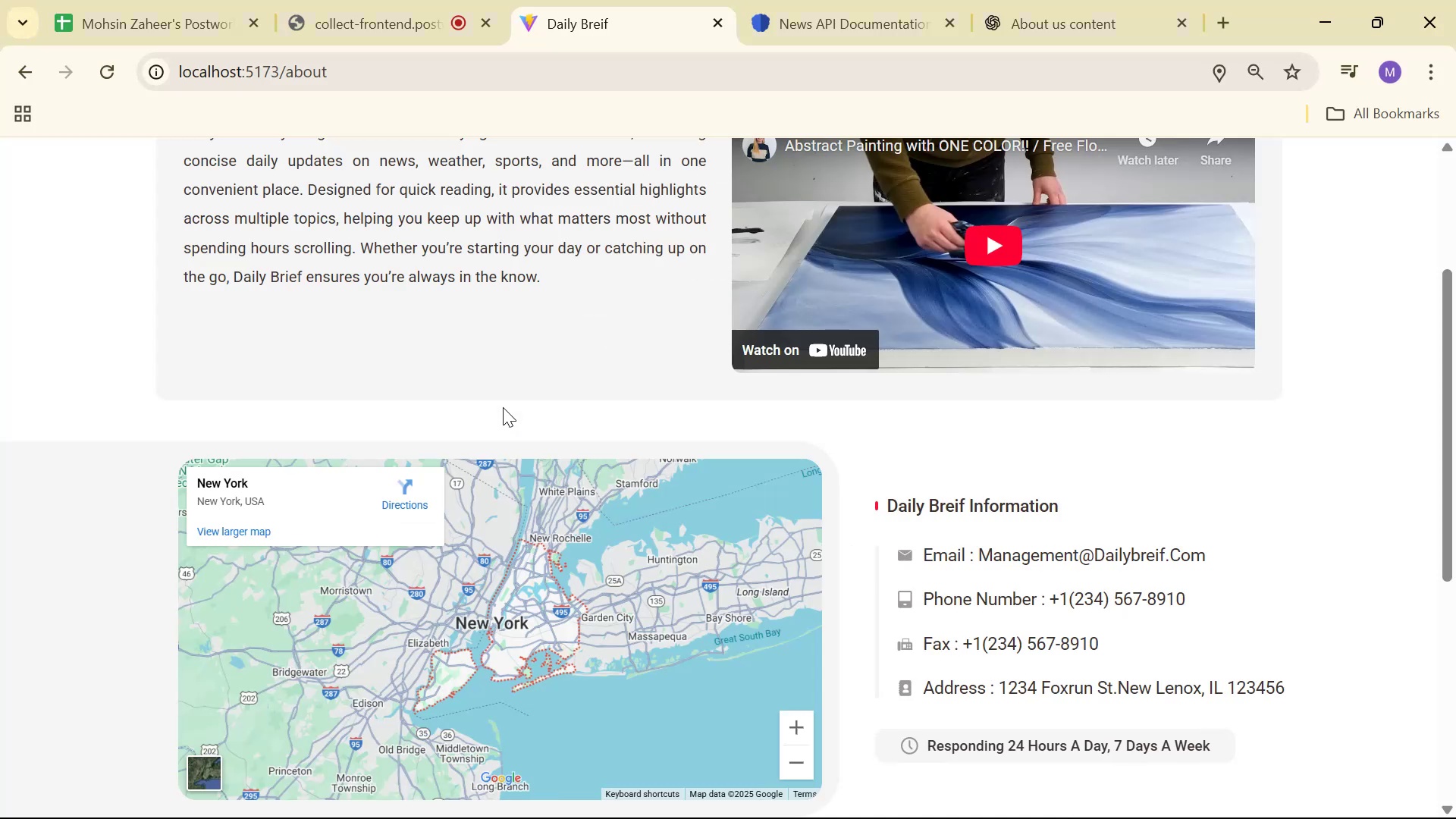 
scroll: coordinate [305, 394], scroll_direction: down, amount: 5.0
 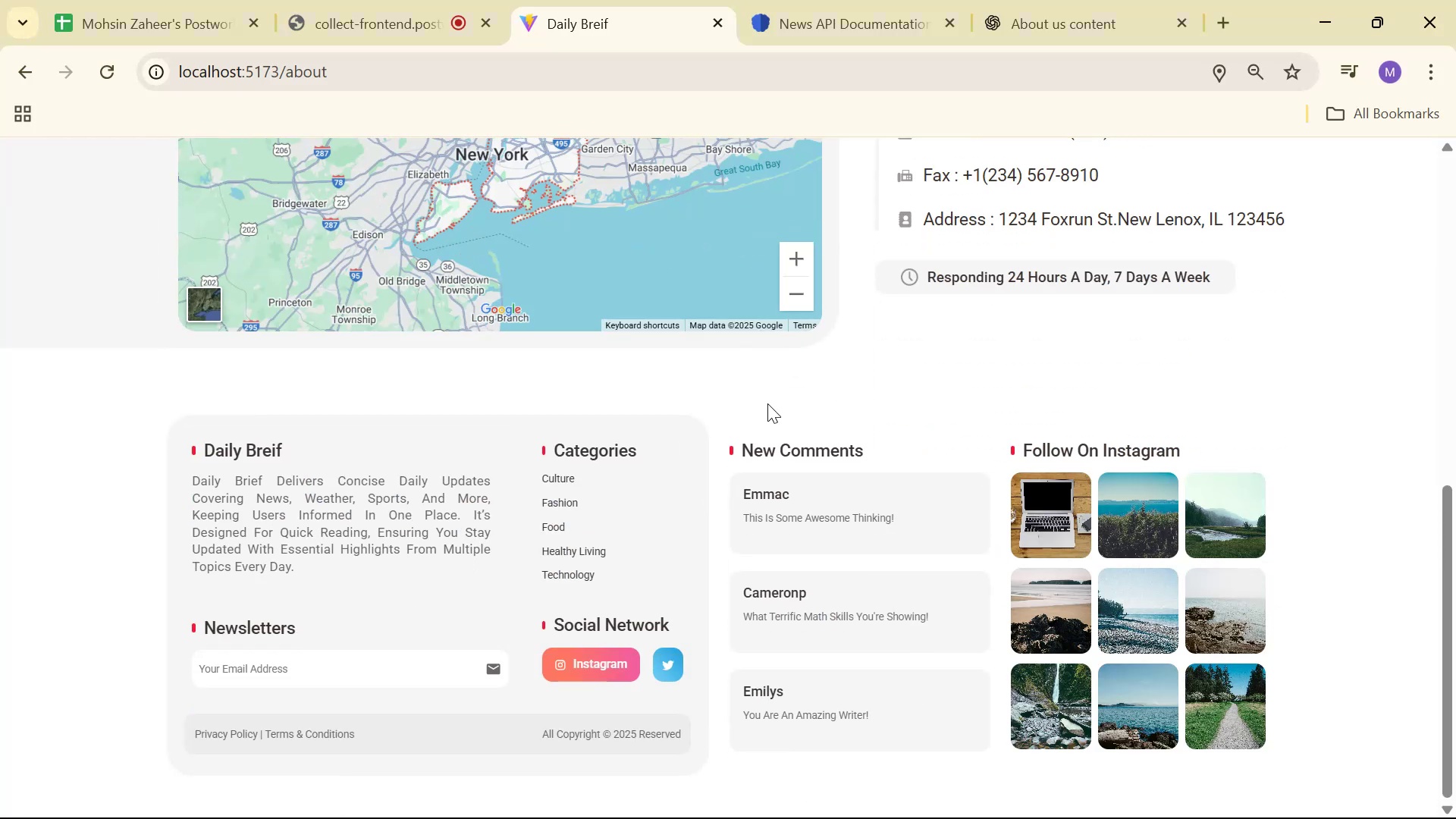 
scroll: coordinate [597, 281], scroll_direction: up, amount: 12.0
 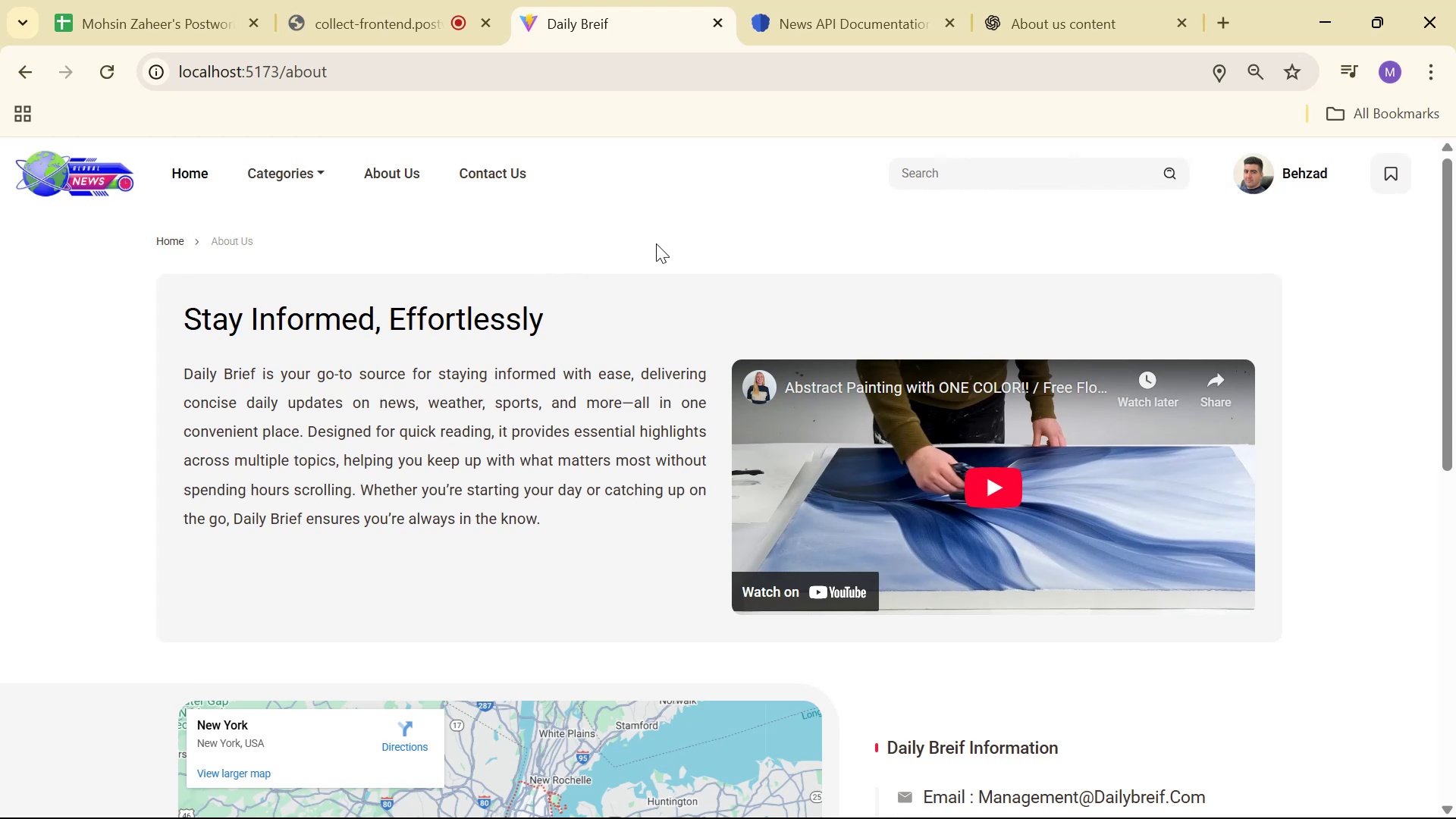 
key(Alt+AltLeft)
 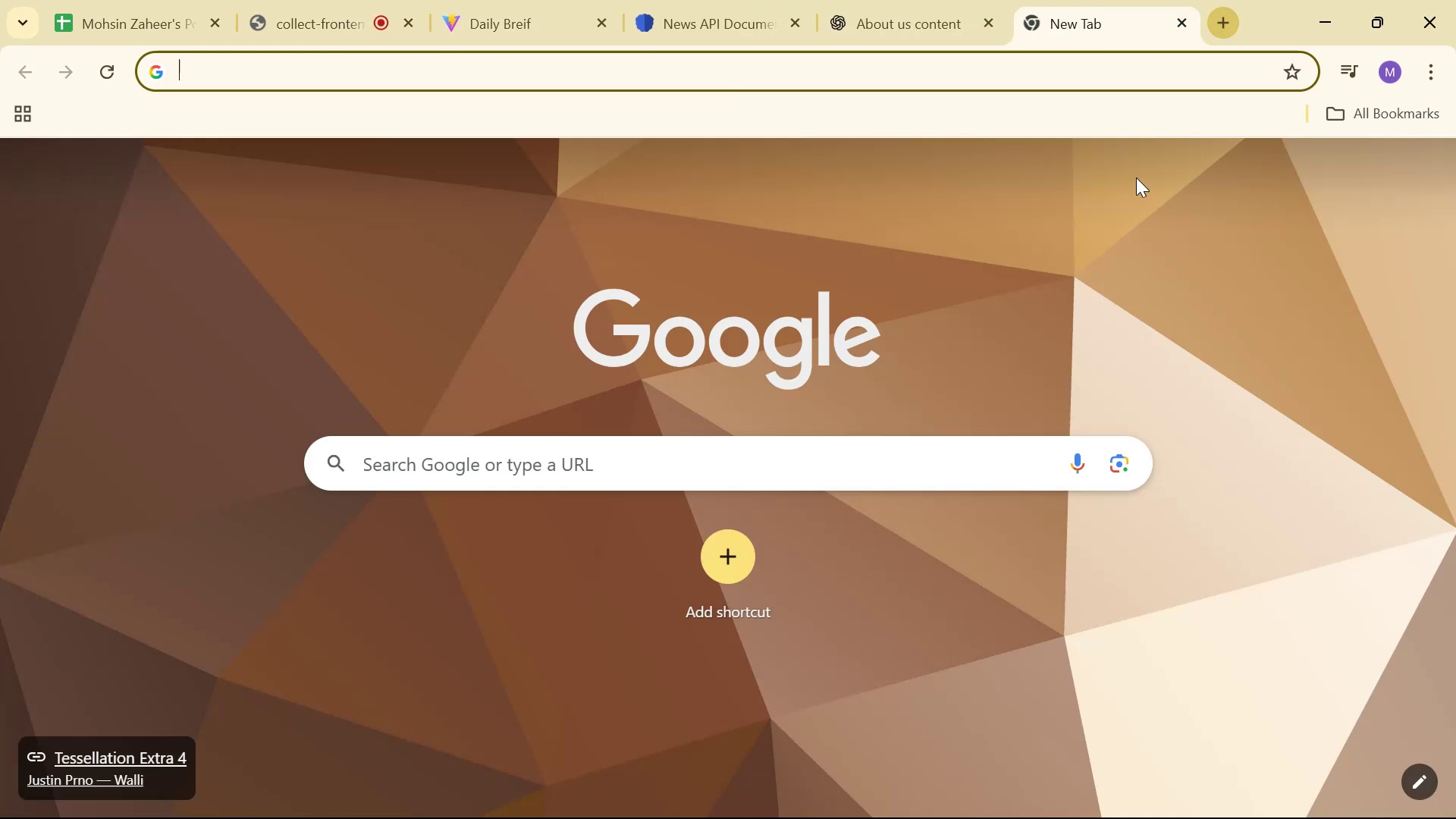 
type(medi)
 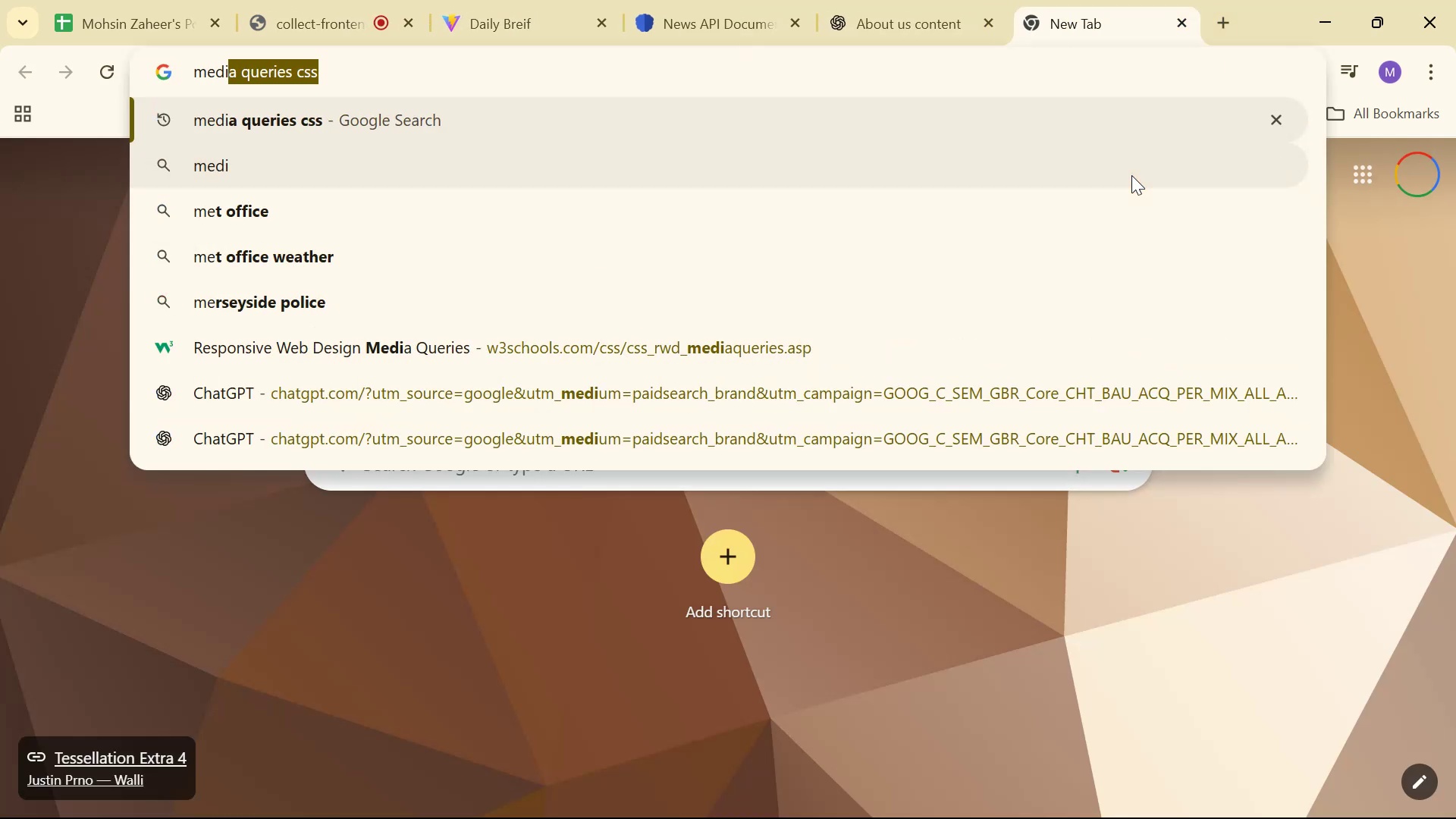 
key(Enter)
 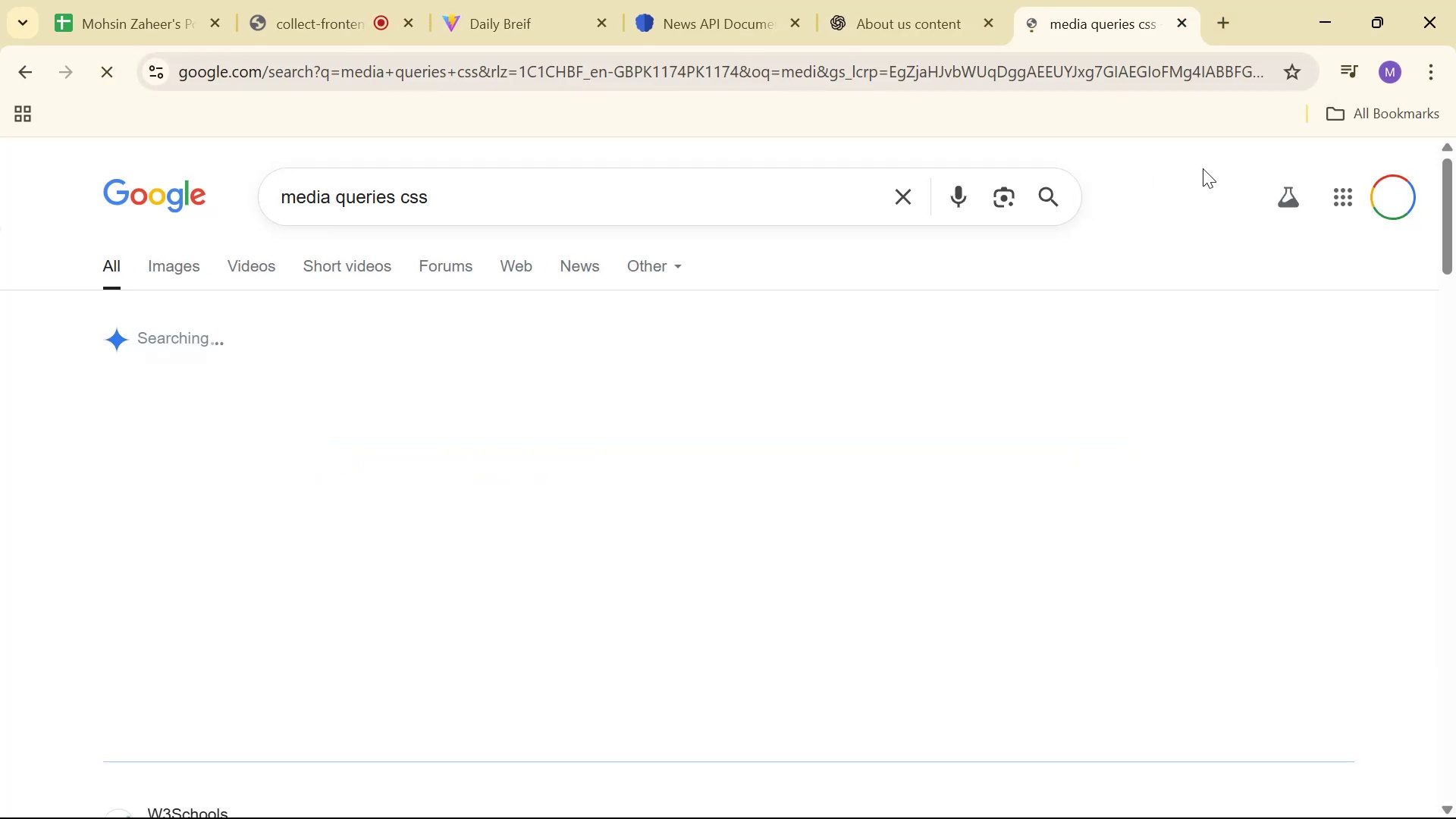 
scroll: coordinate [497, 629], scroll_direction: down, amount: 5.0
 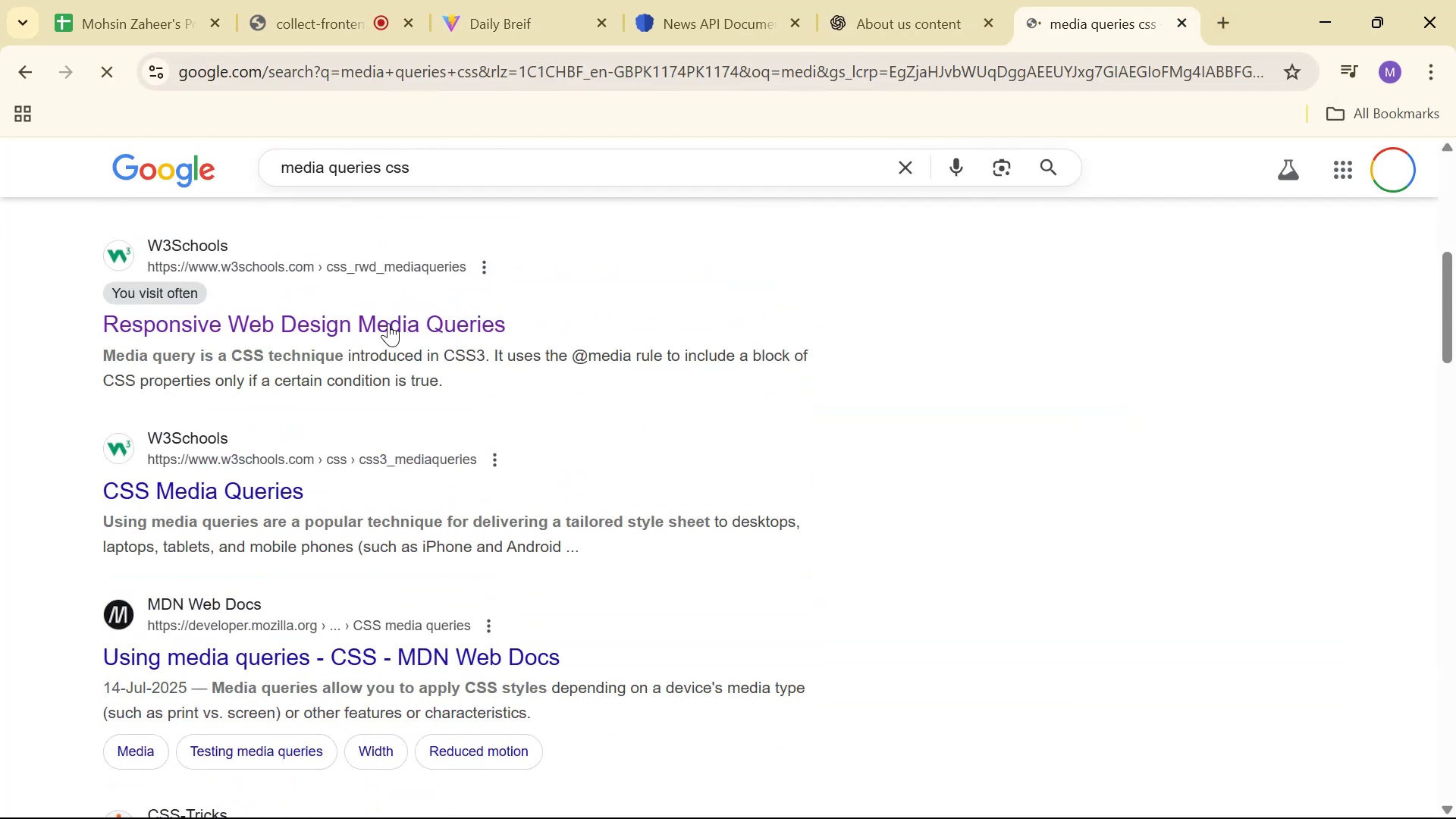 
left_click([391, 321])
 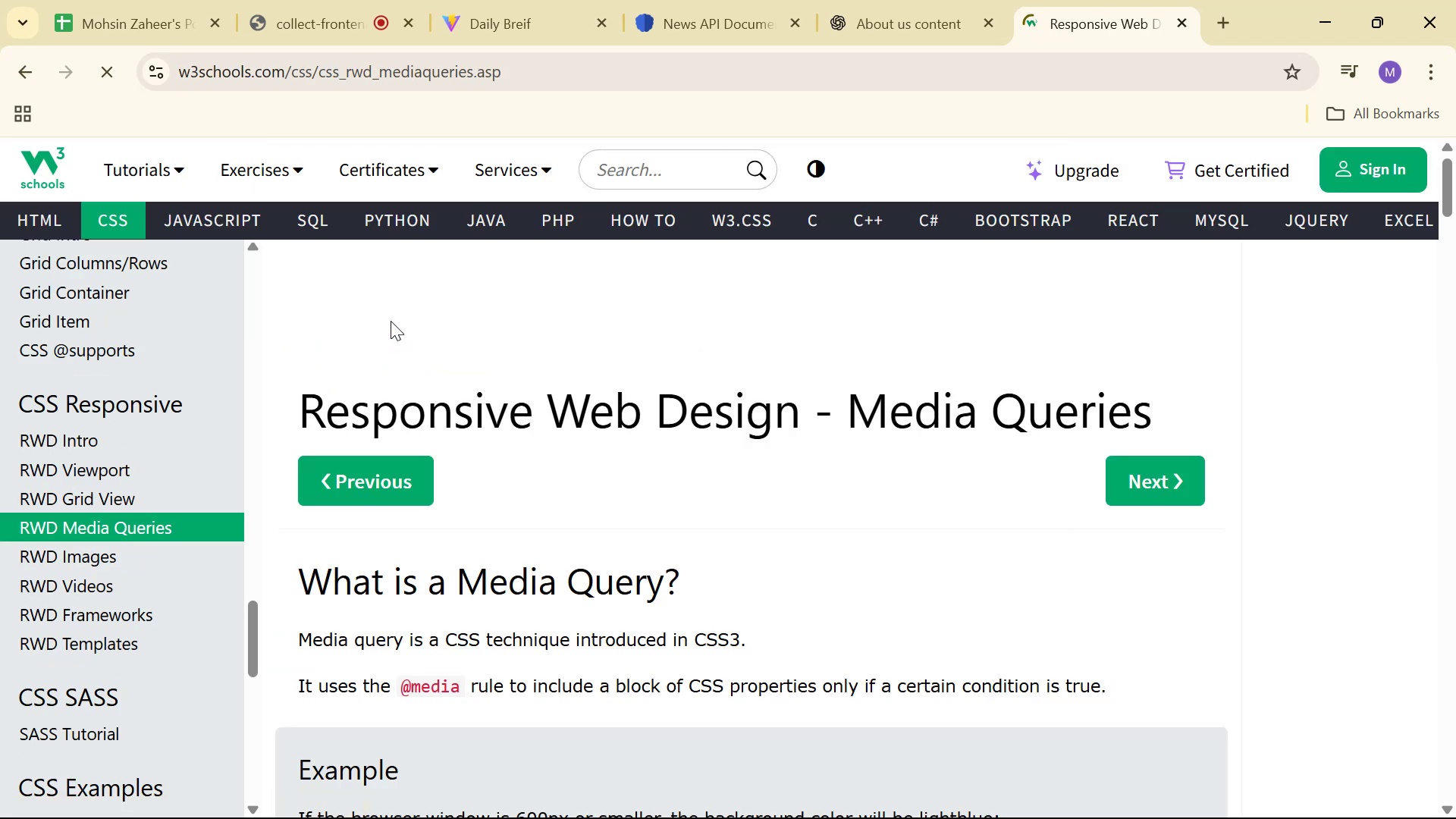 
wait(6.99)
 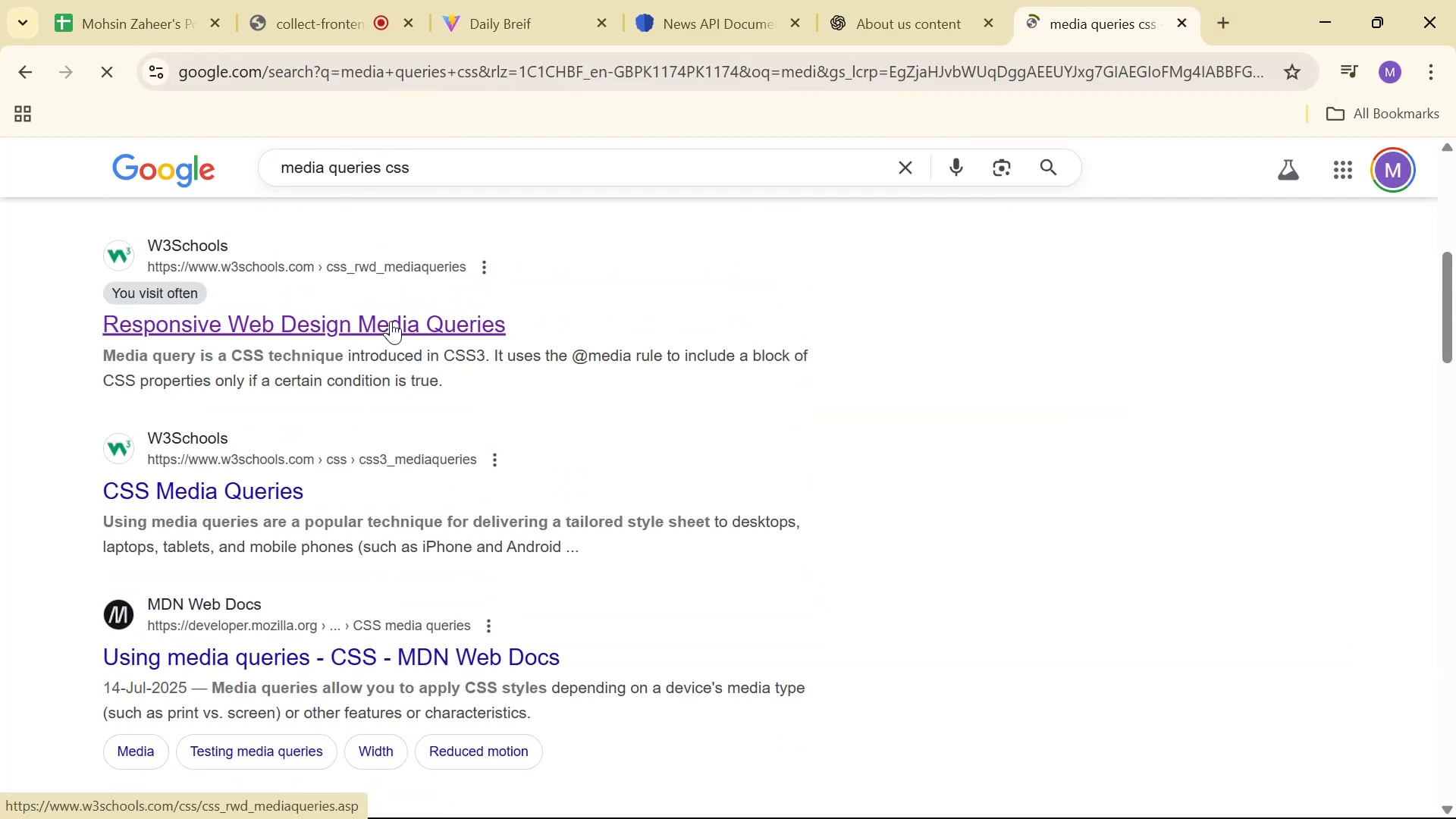 
scroll: coordinate [1023, 472], scroll_direction: down, amount: 4.0
 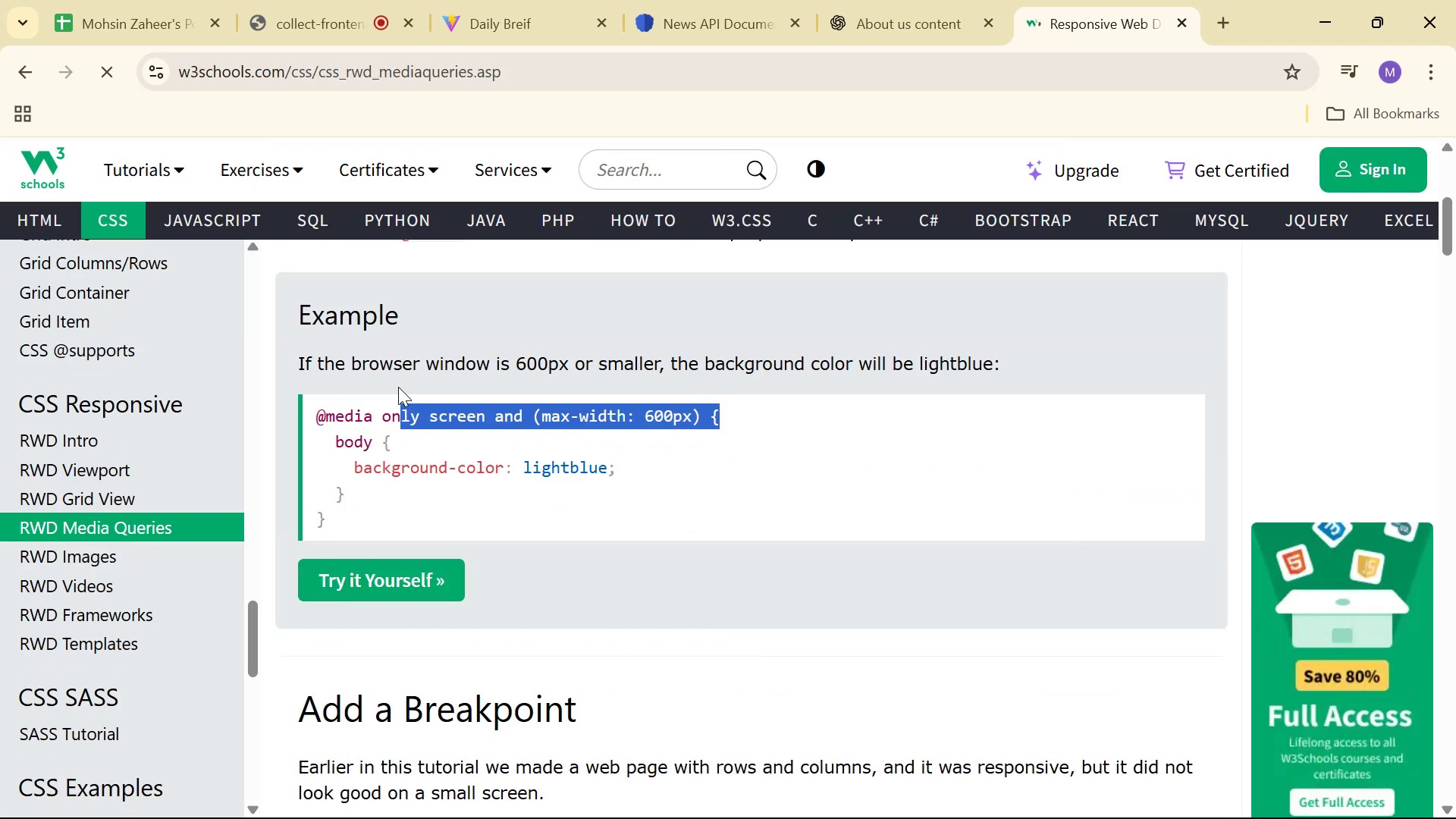 
left_click([315, 391])
 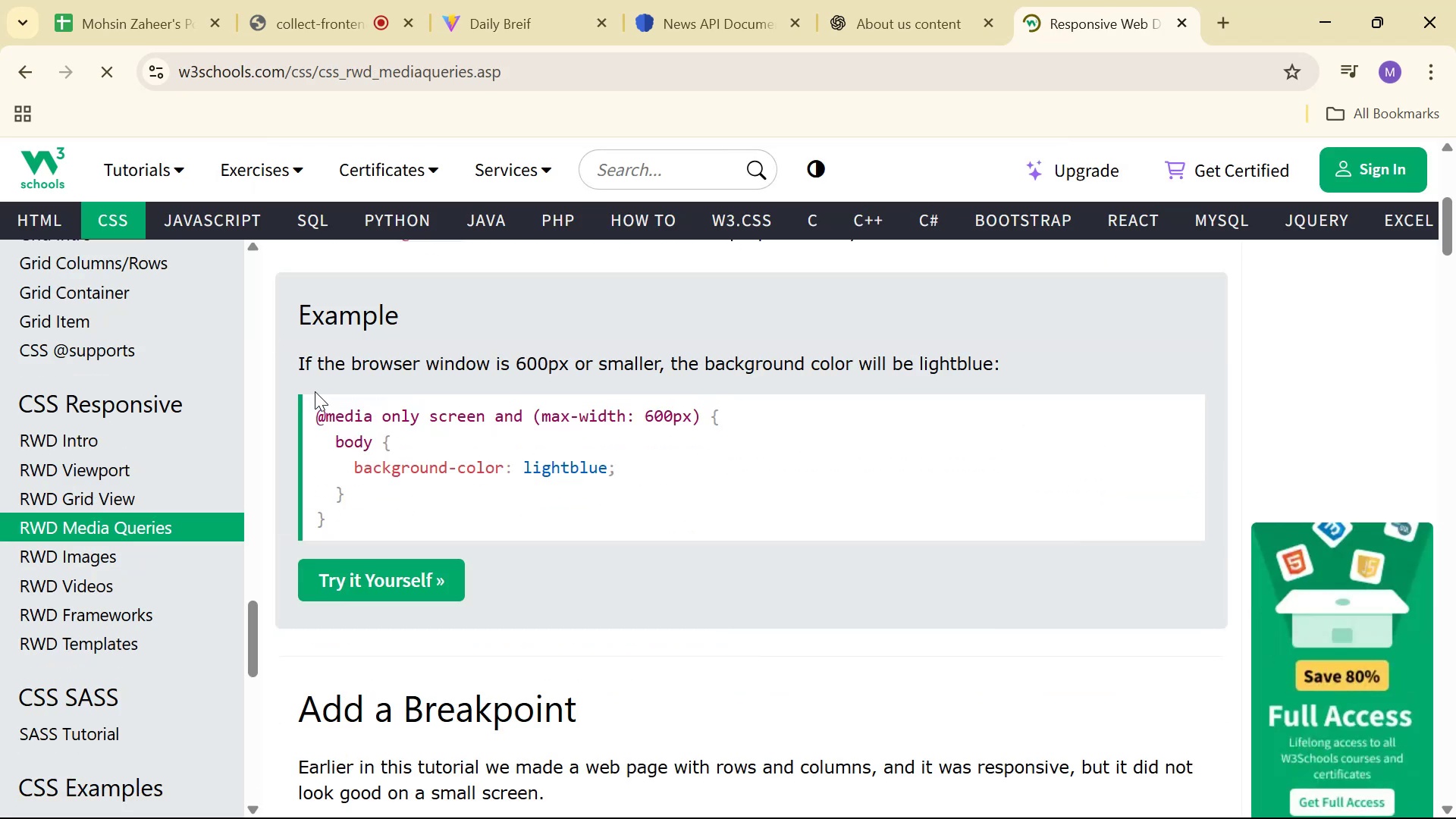 
key(Control+C)
 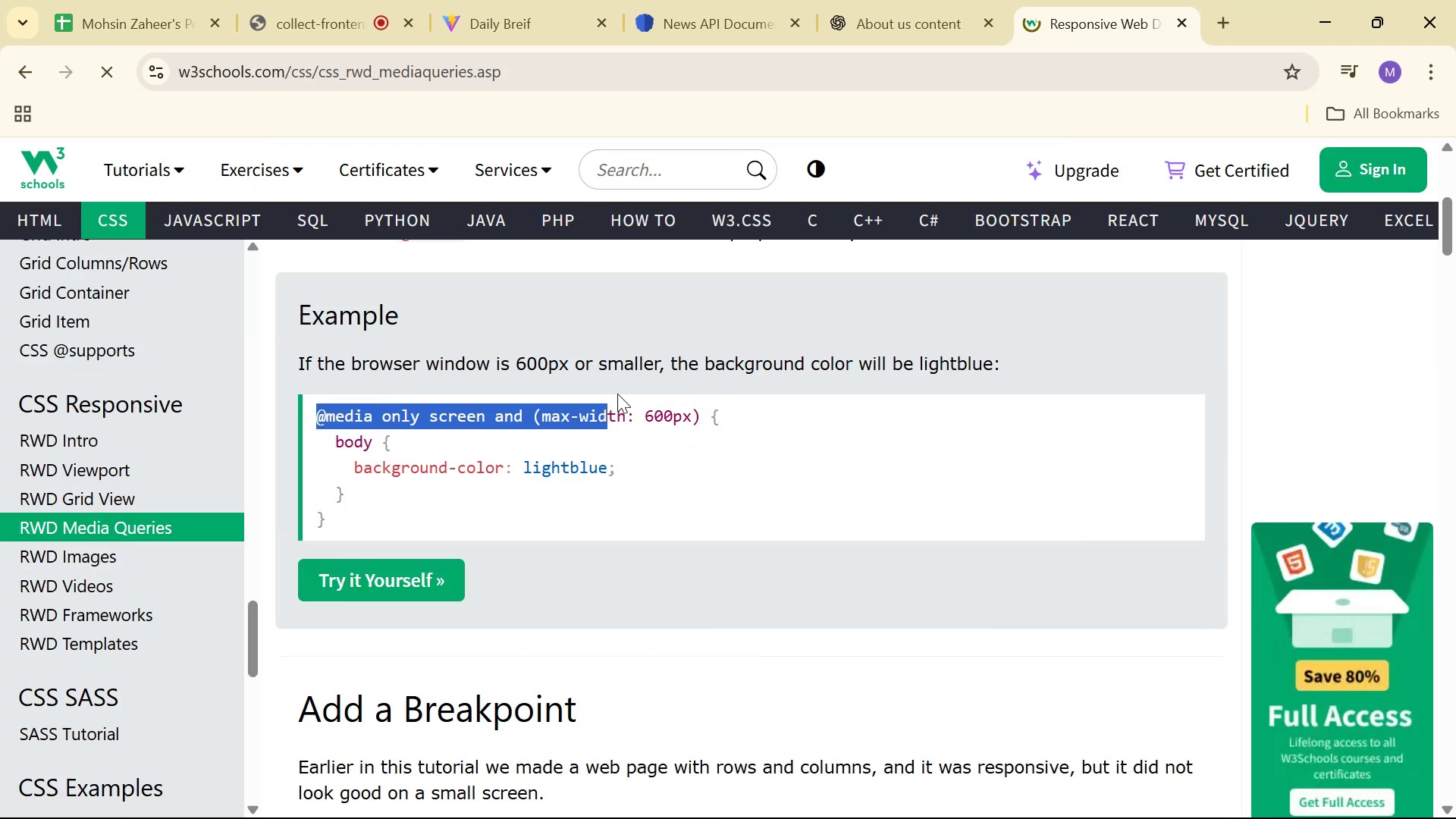 
left_click([776, 402])
 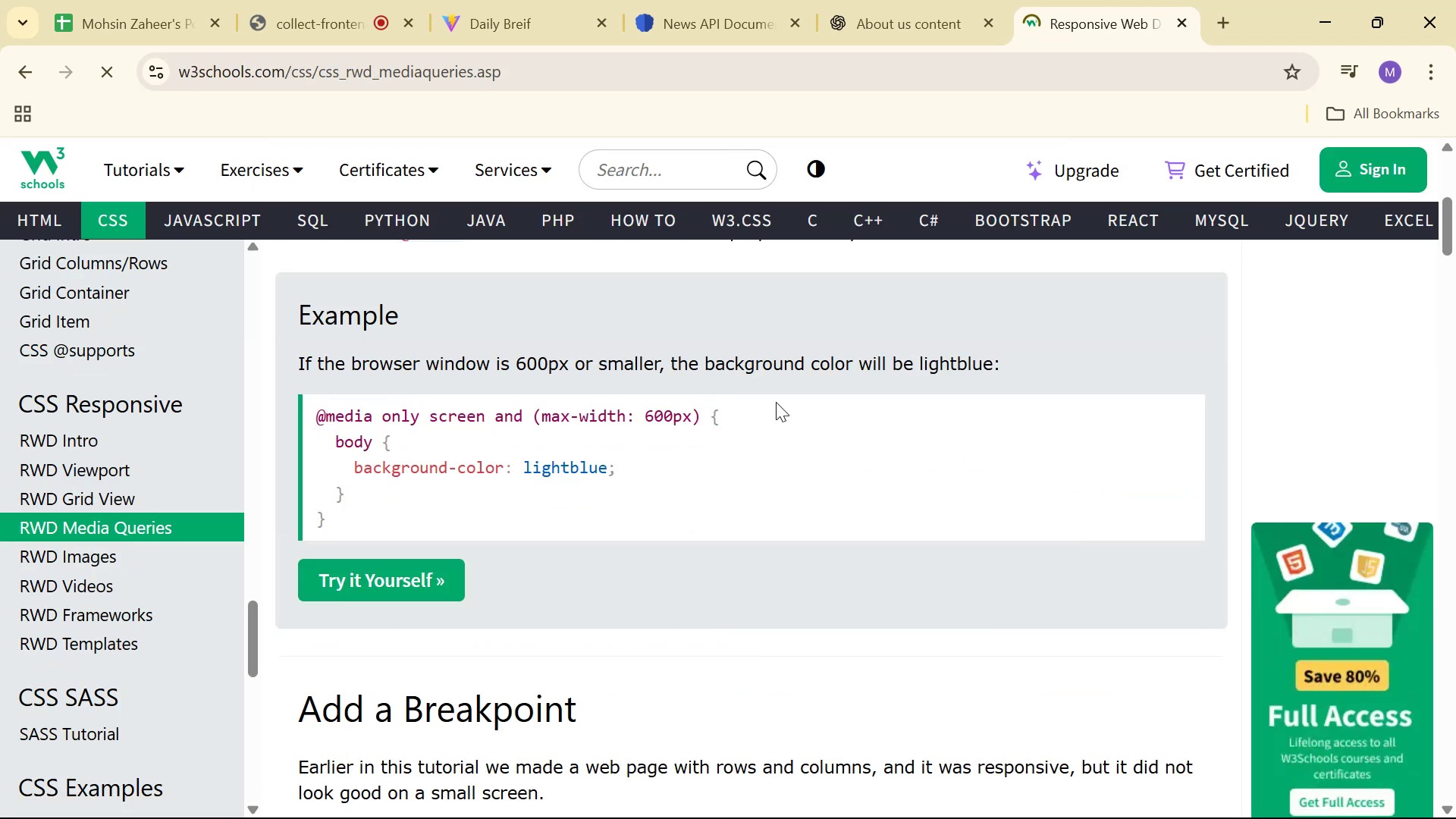 
key(Control+C)
 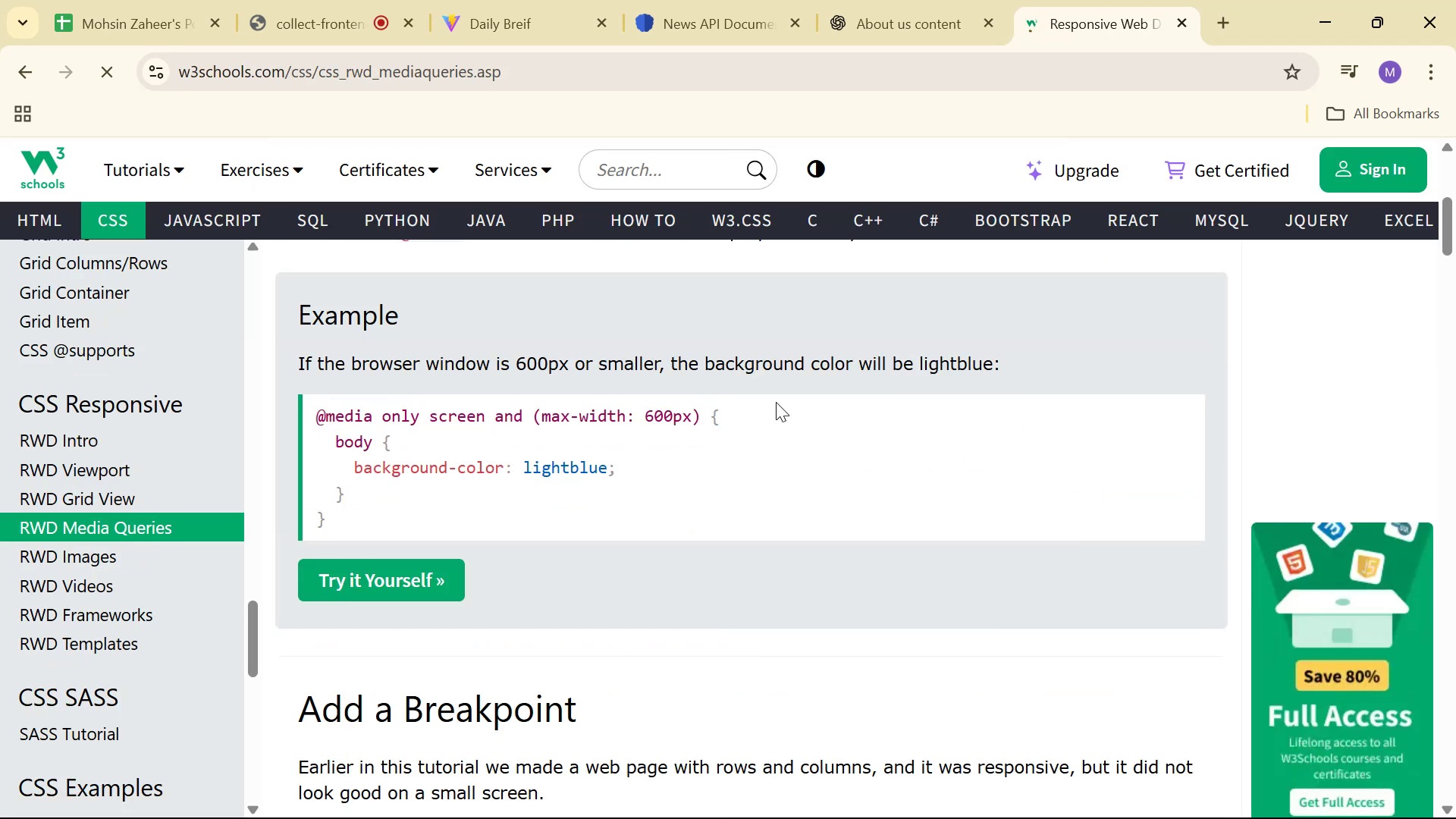 
key(Control+C)
 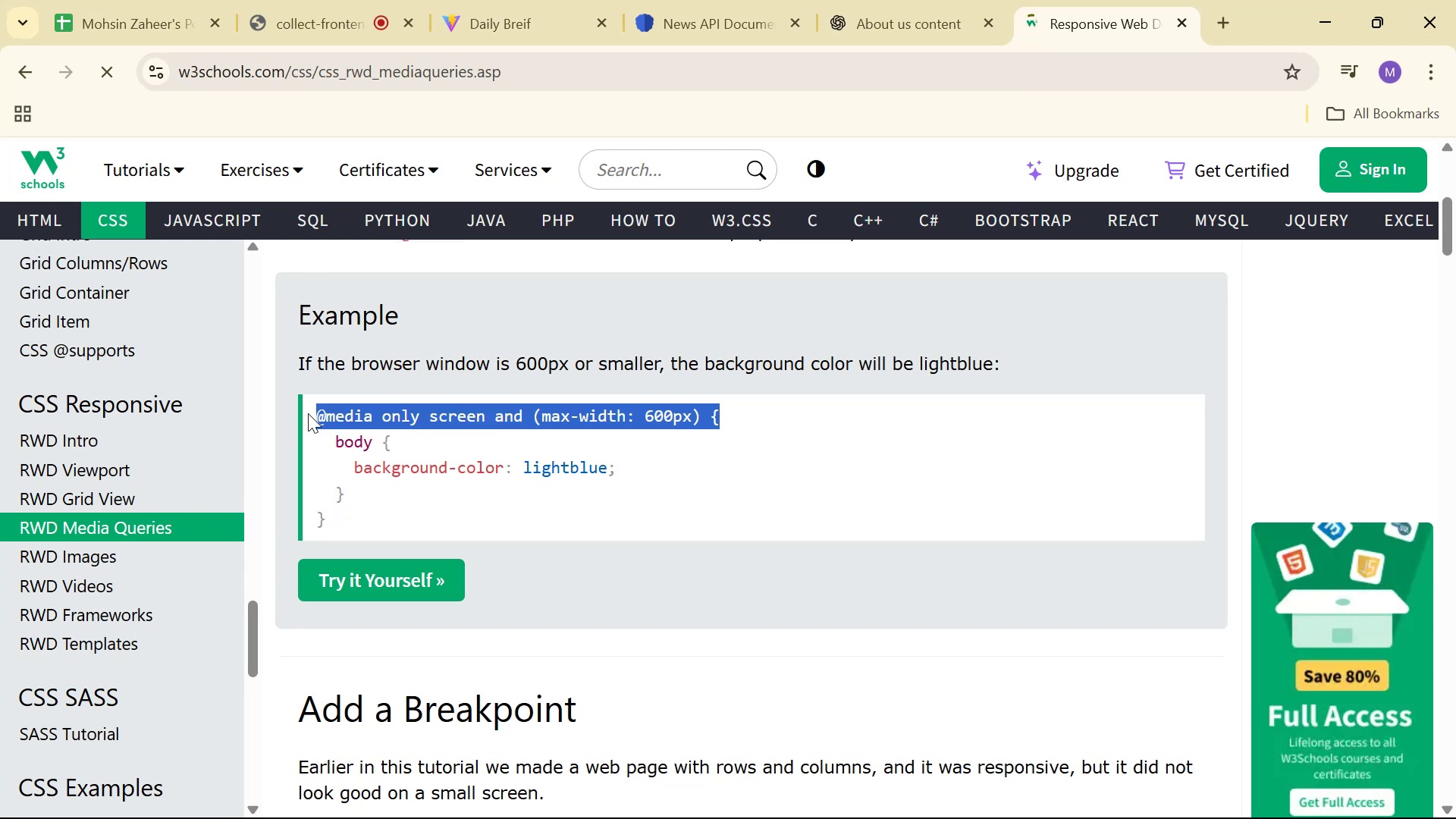 
left_click([320, 410])
 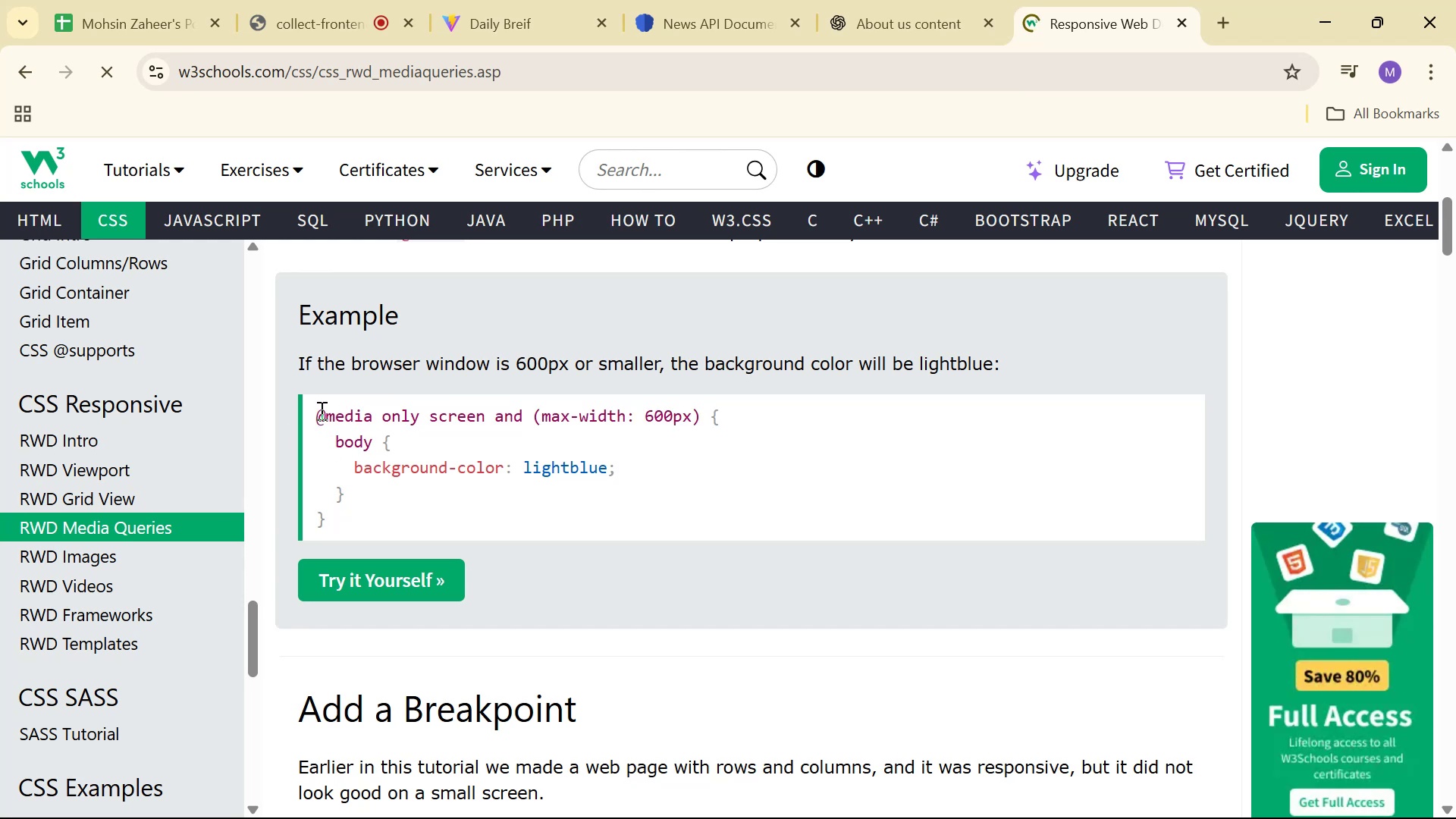 
double_click([320, 410])
 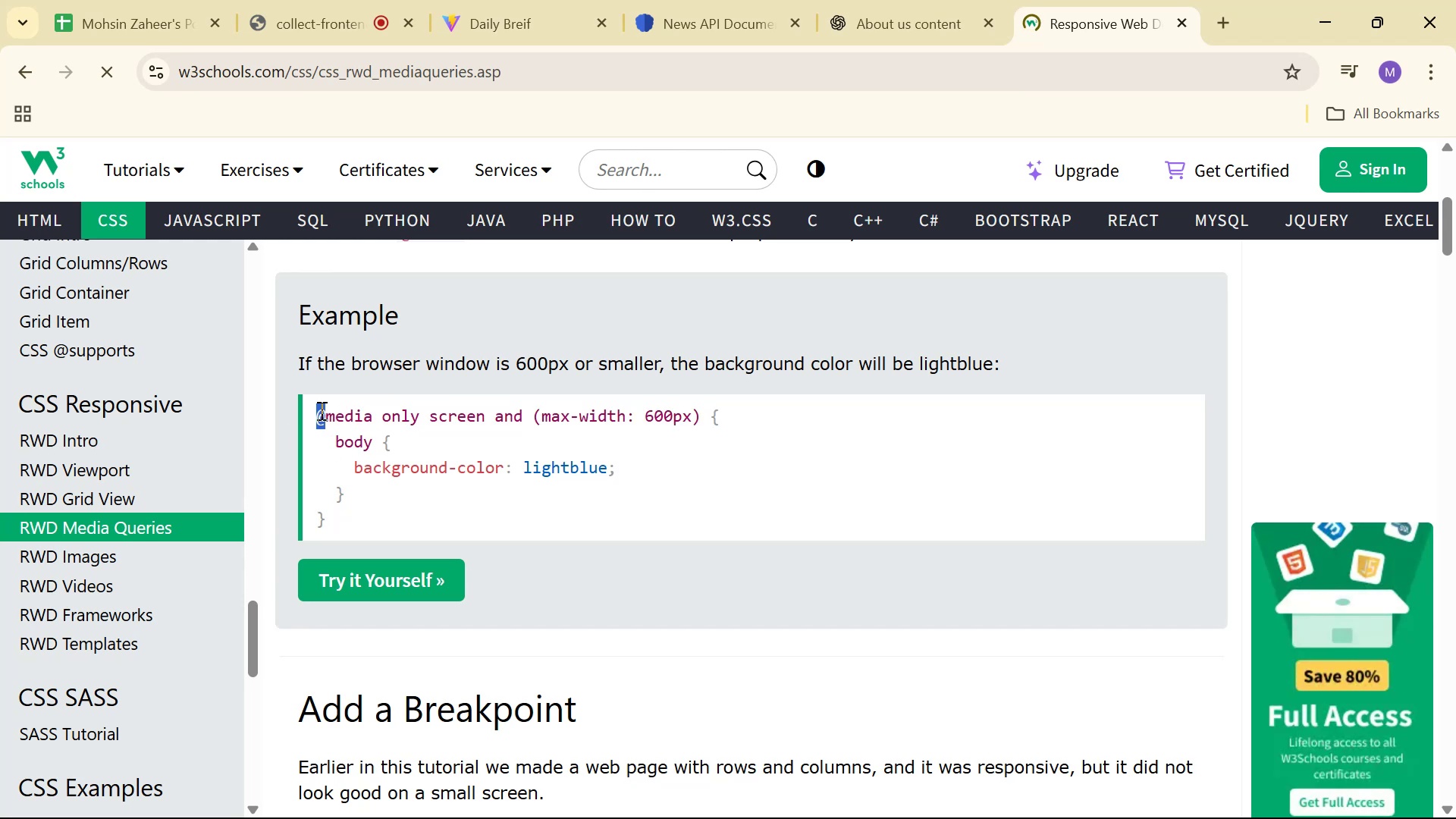 
triple_click([320, 410])
 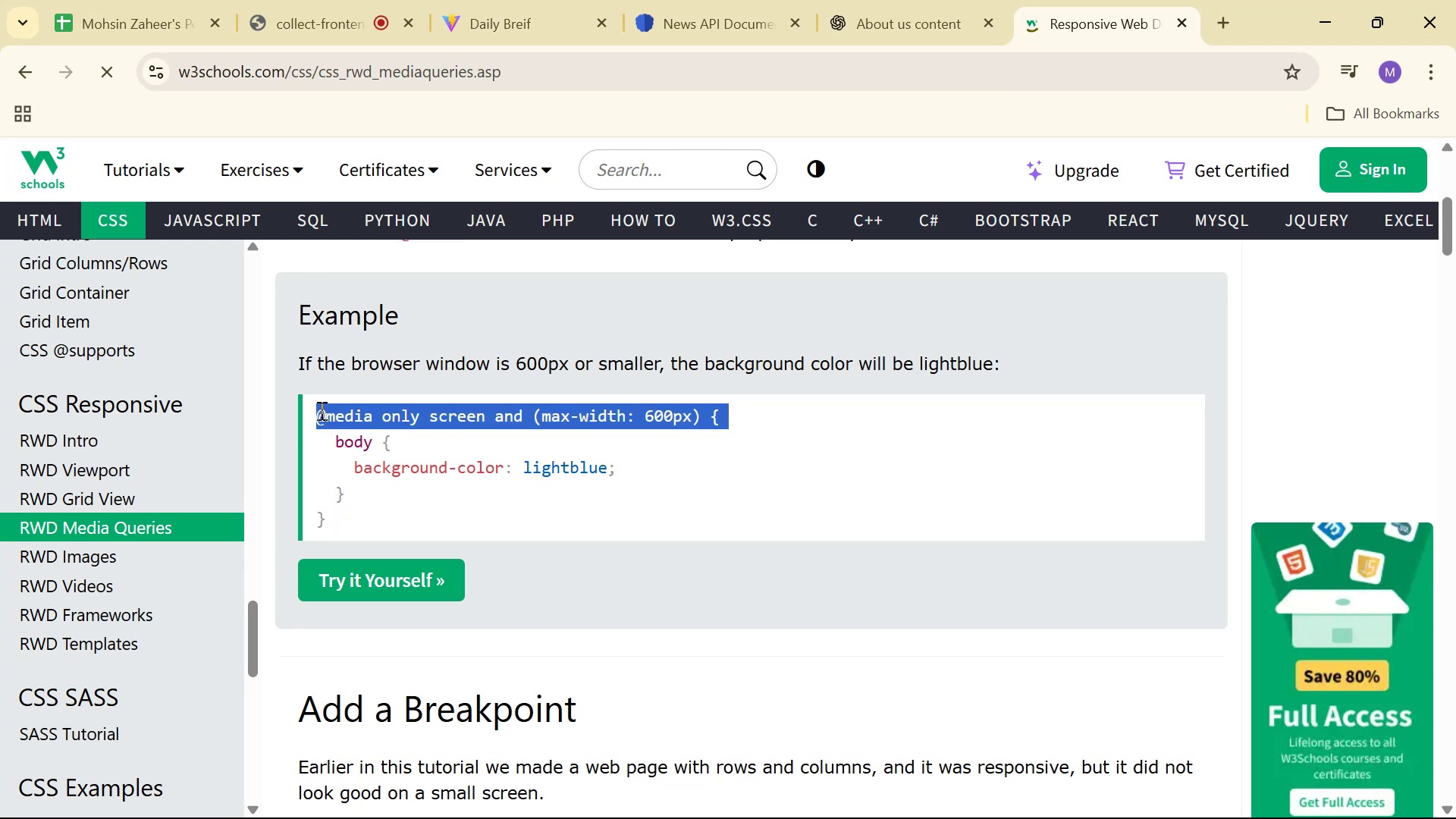 
key(Control+C)
 